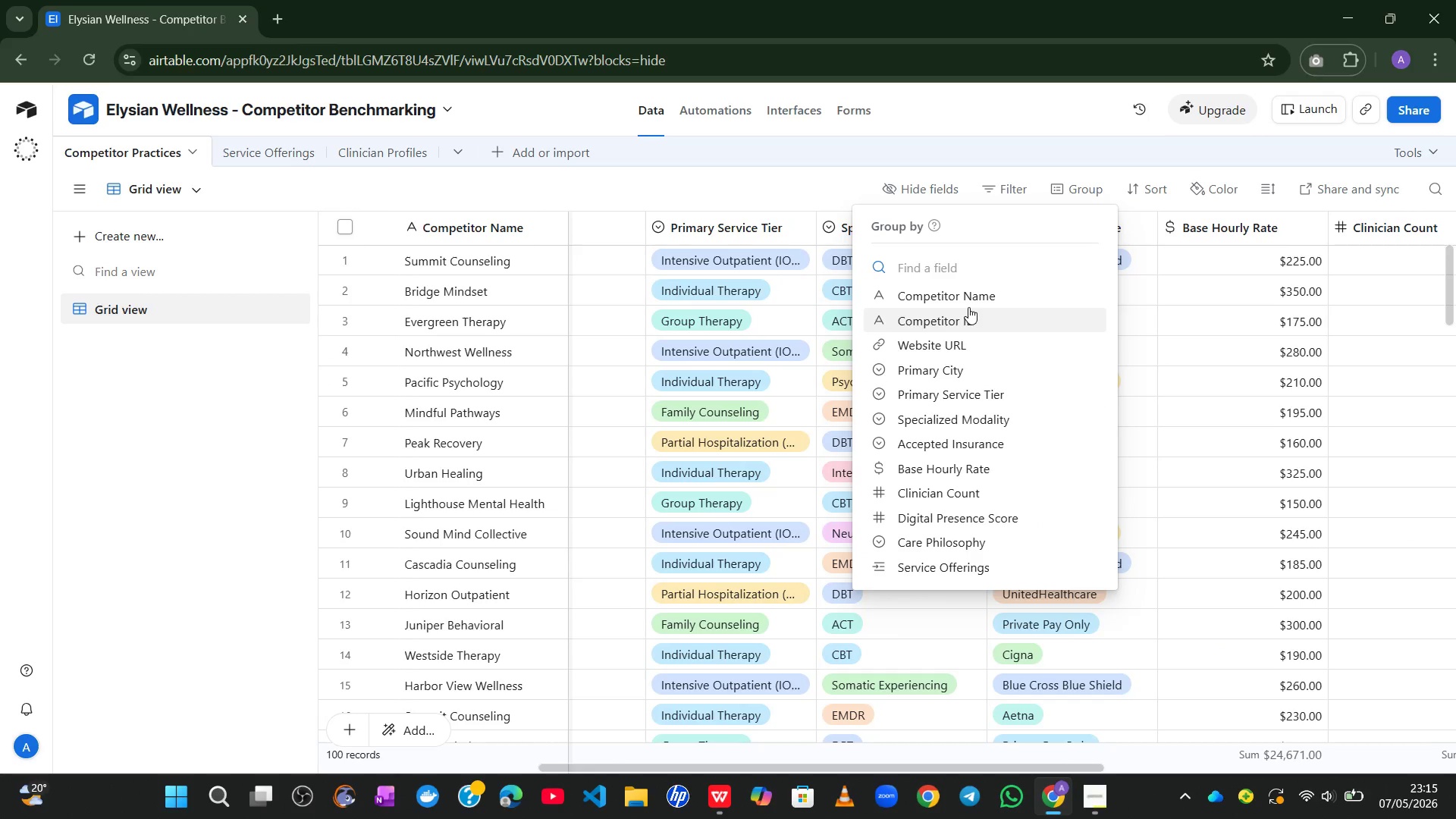 
left_click([980, 291])
 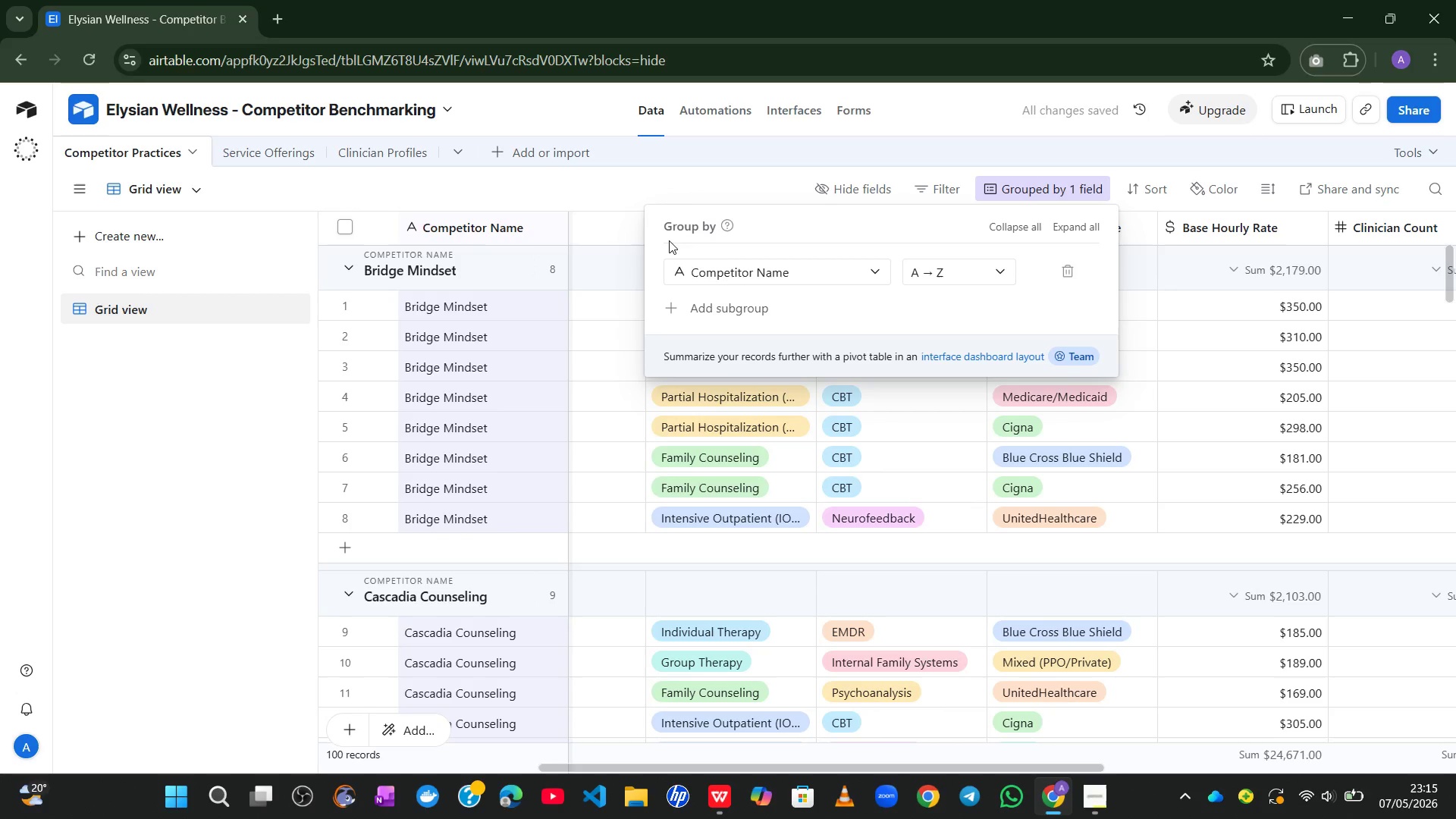 
left_click([701, 154])
 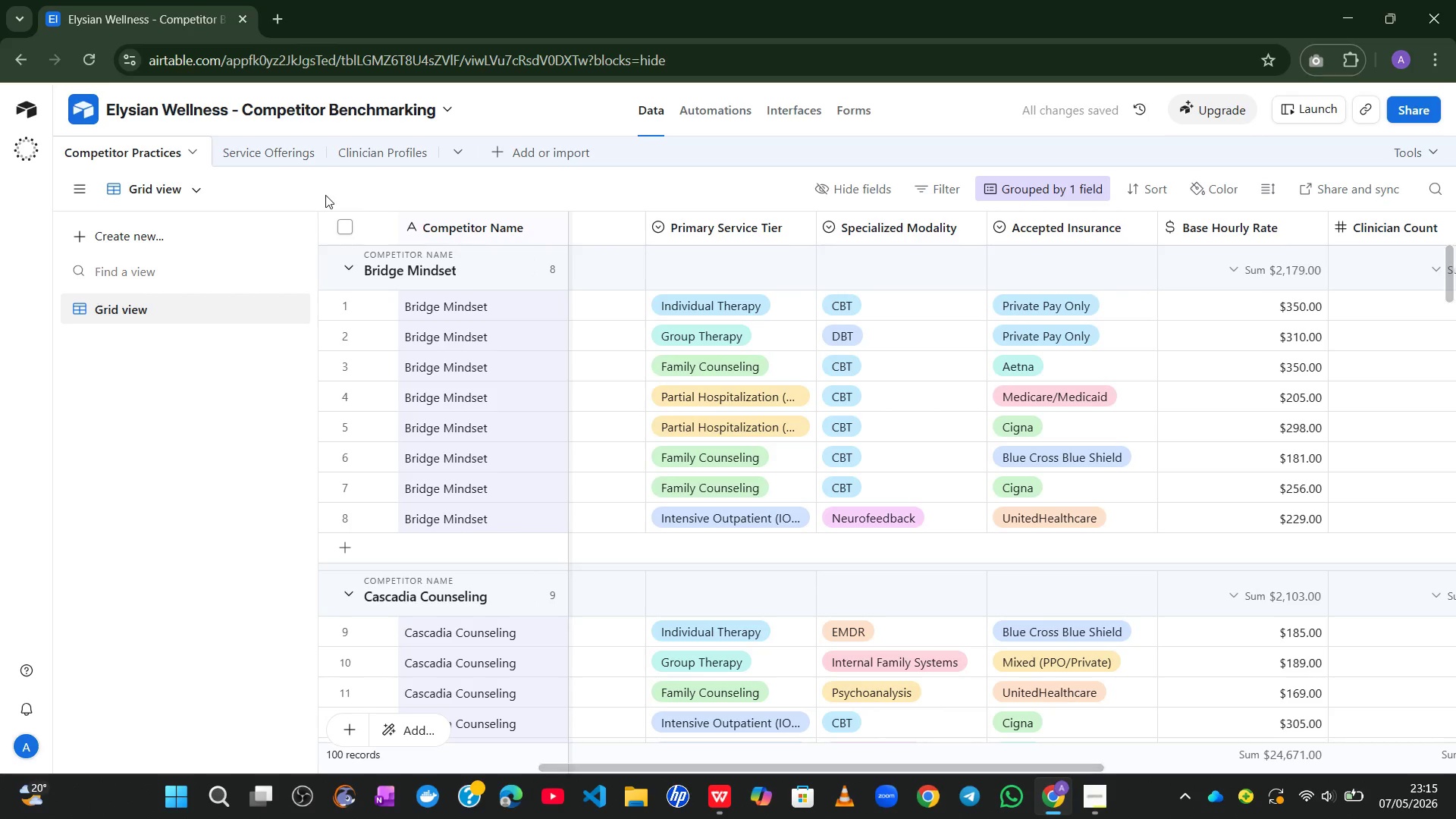 
left_click([261, 151])
 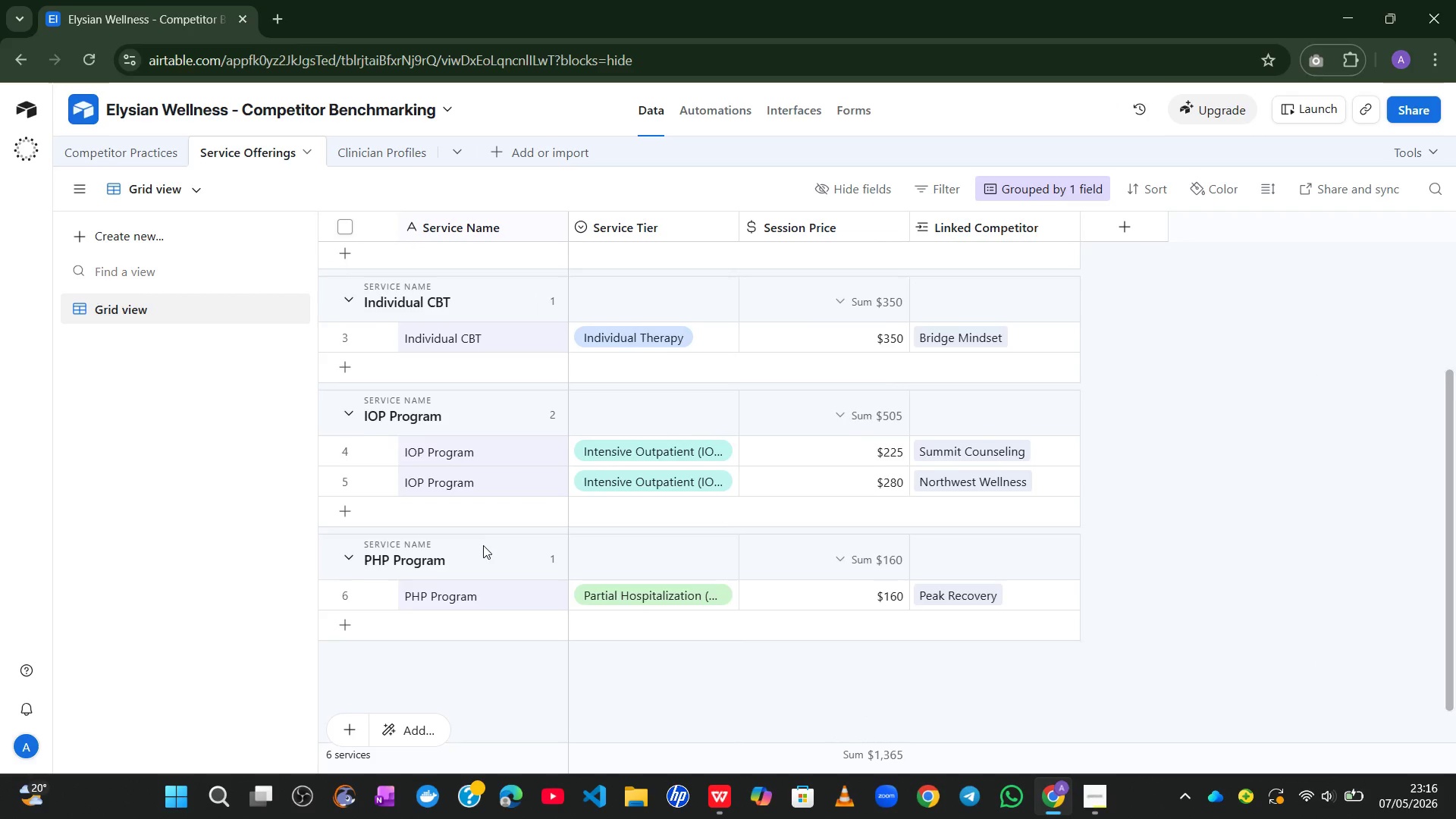 
wait(7.27)
 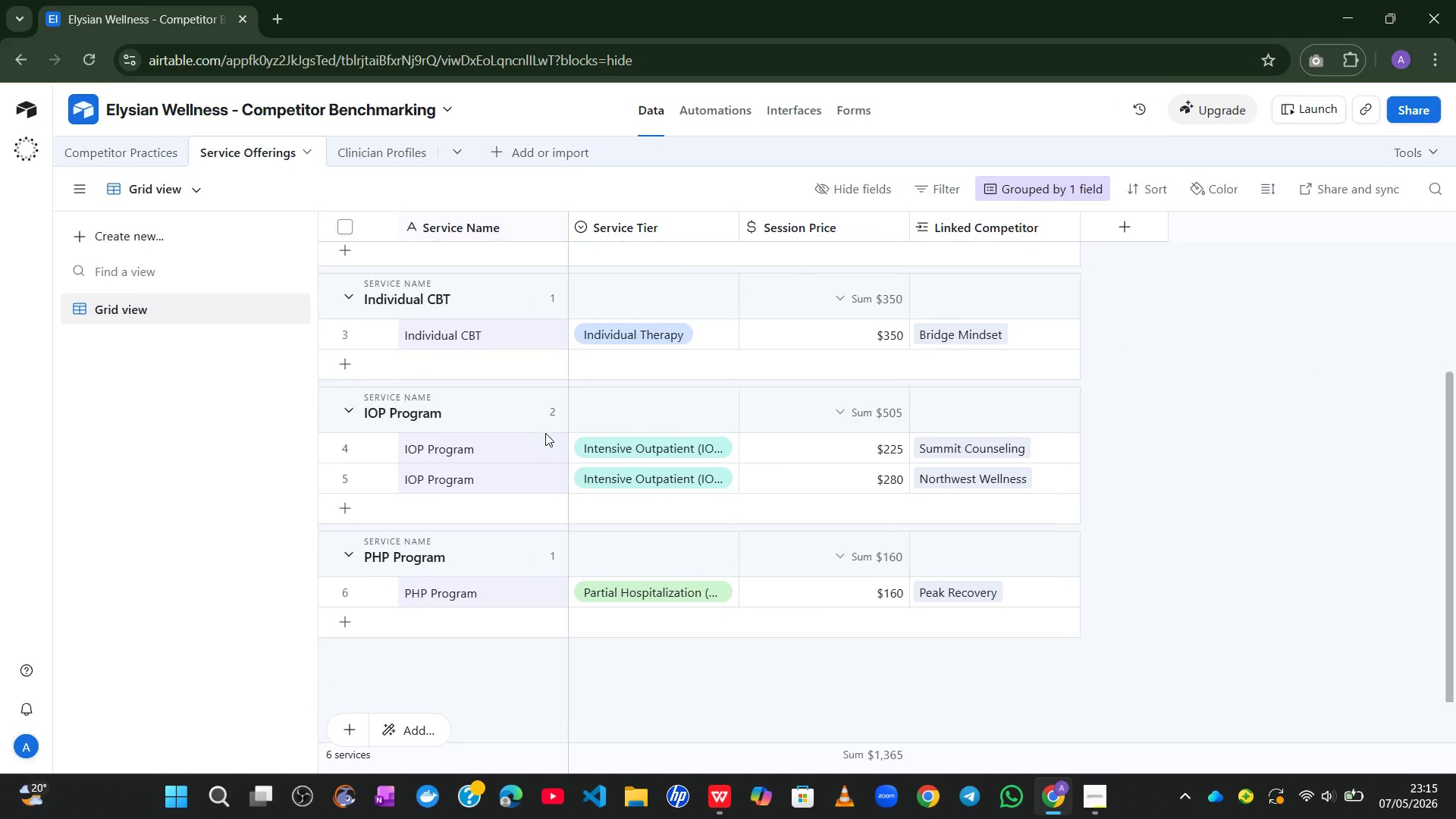 
left_click([135, 166])
 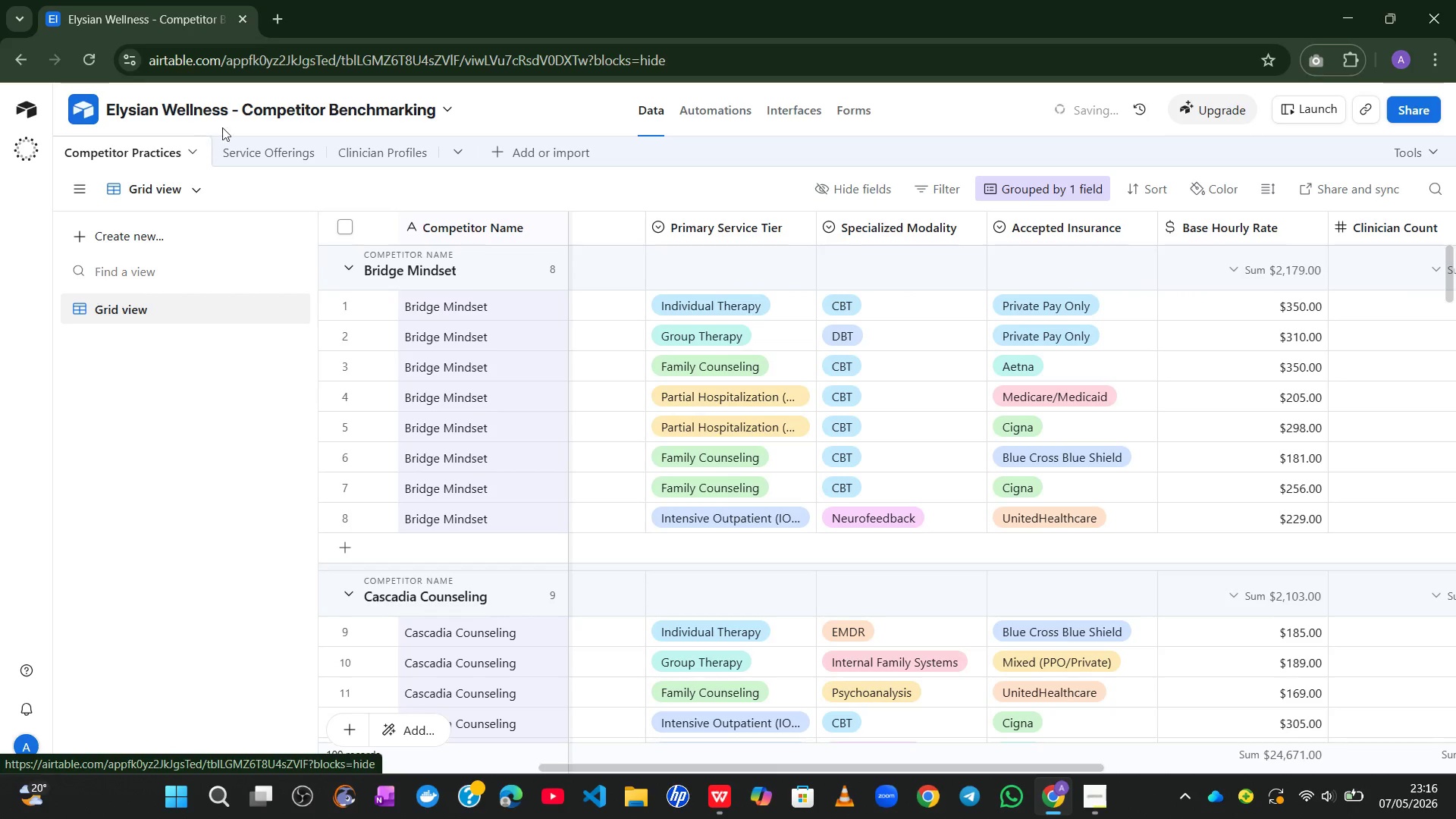 
left_click([237, 124])
 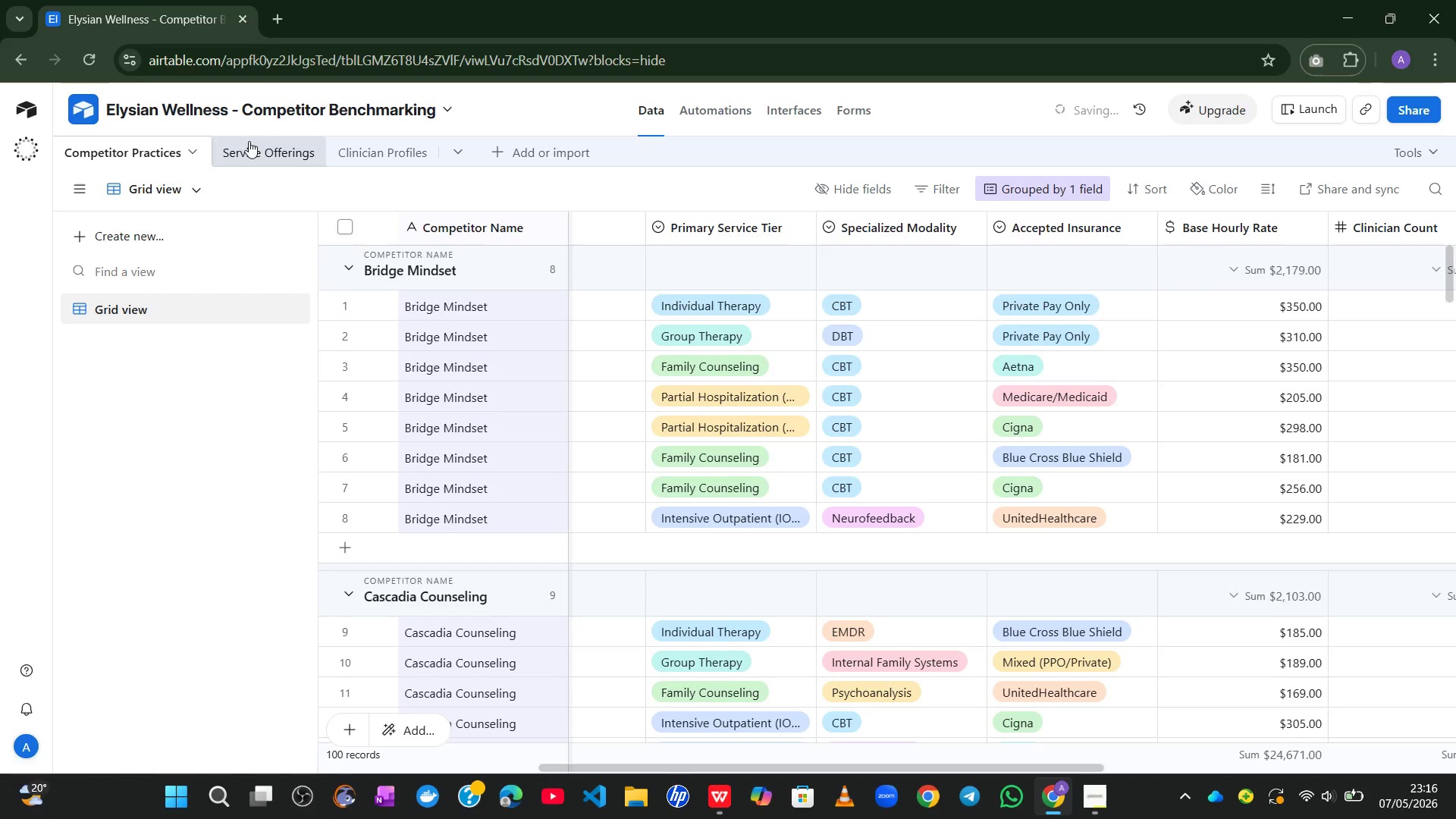 
left_click([249, 141])
 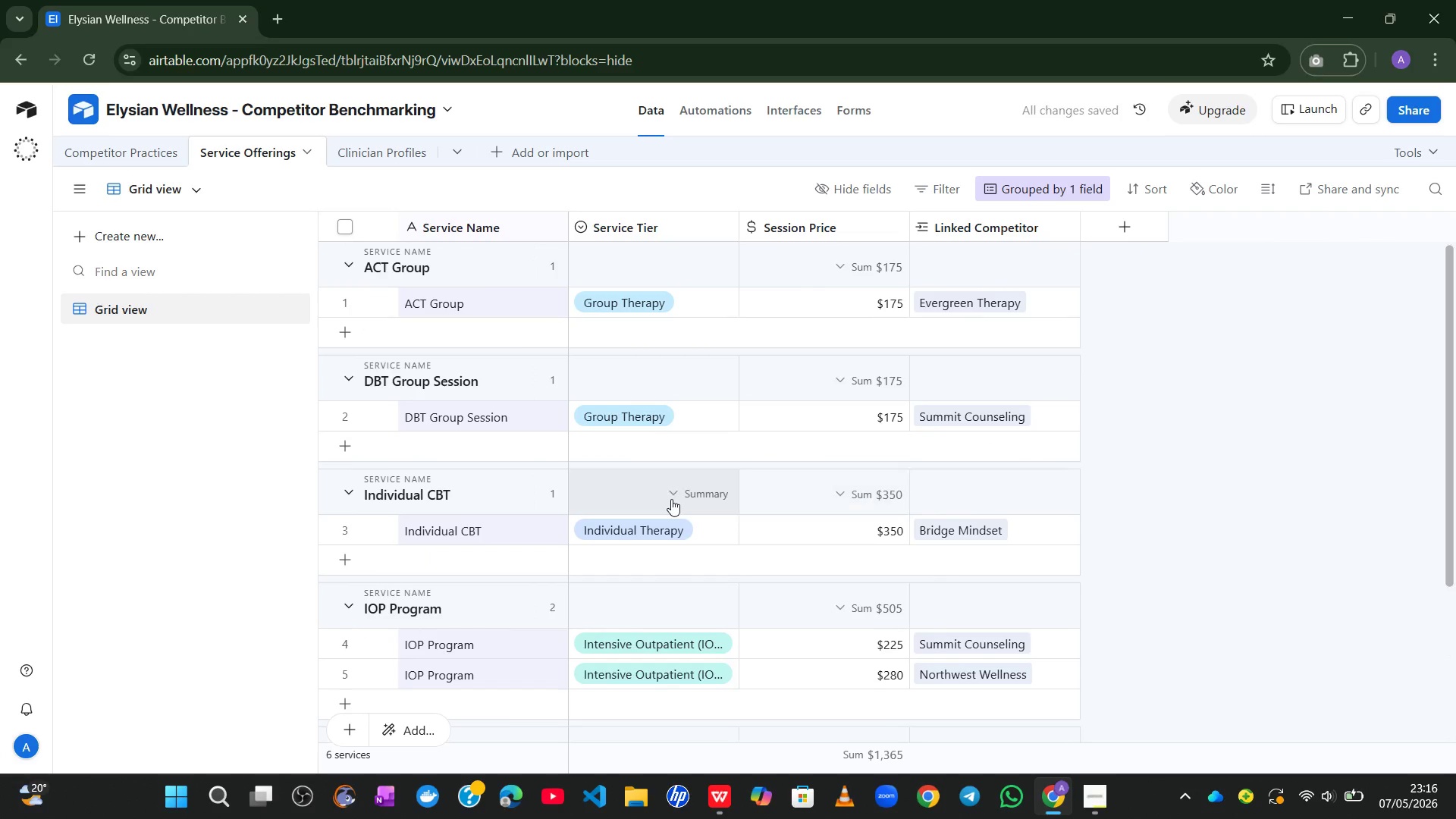 
wait(6.66)
 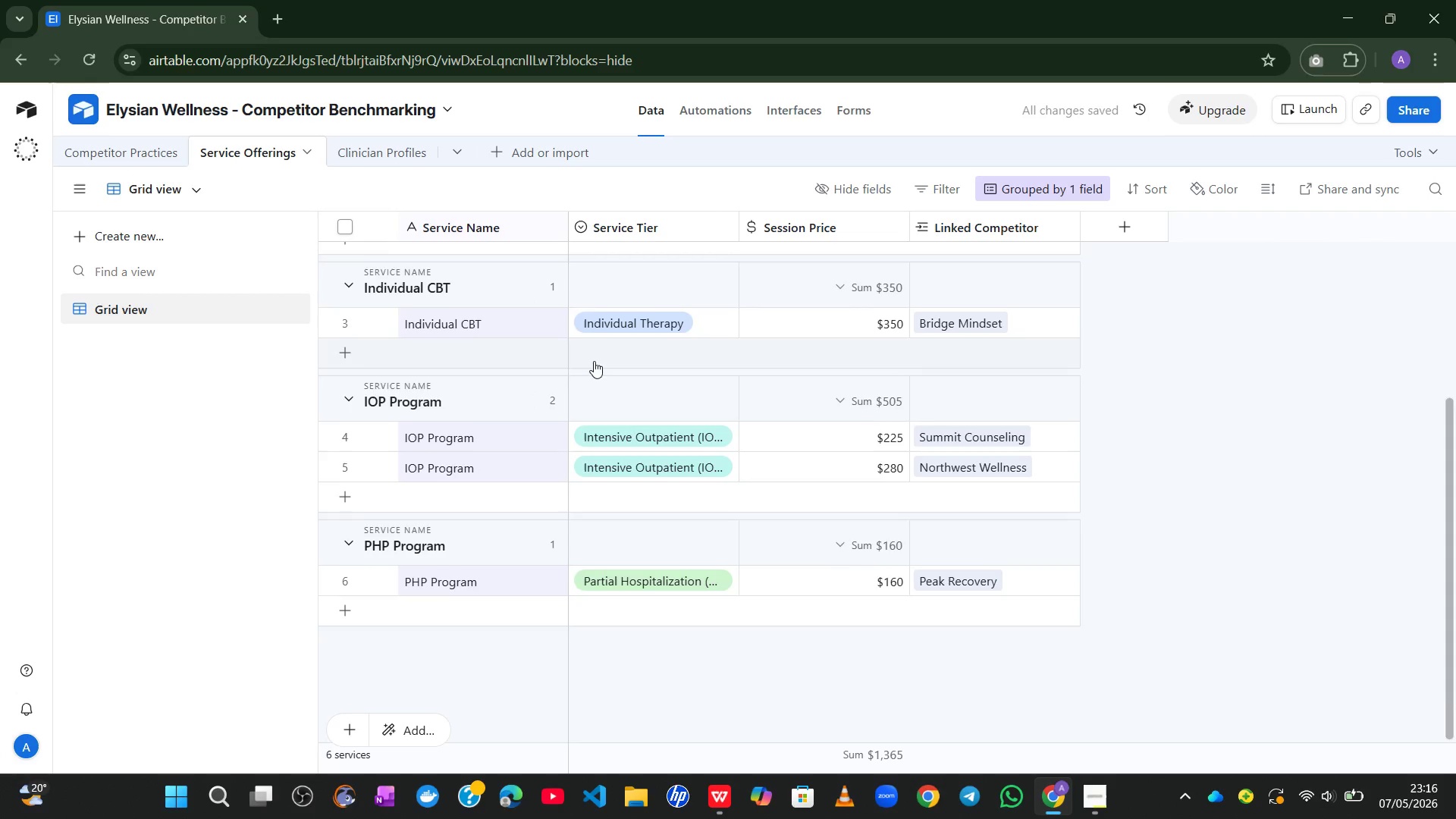 
left_click([115, 146])
 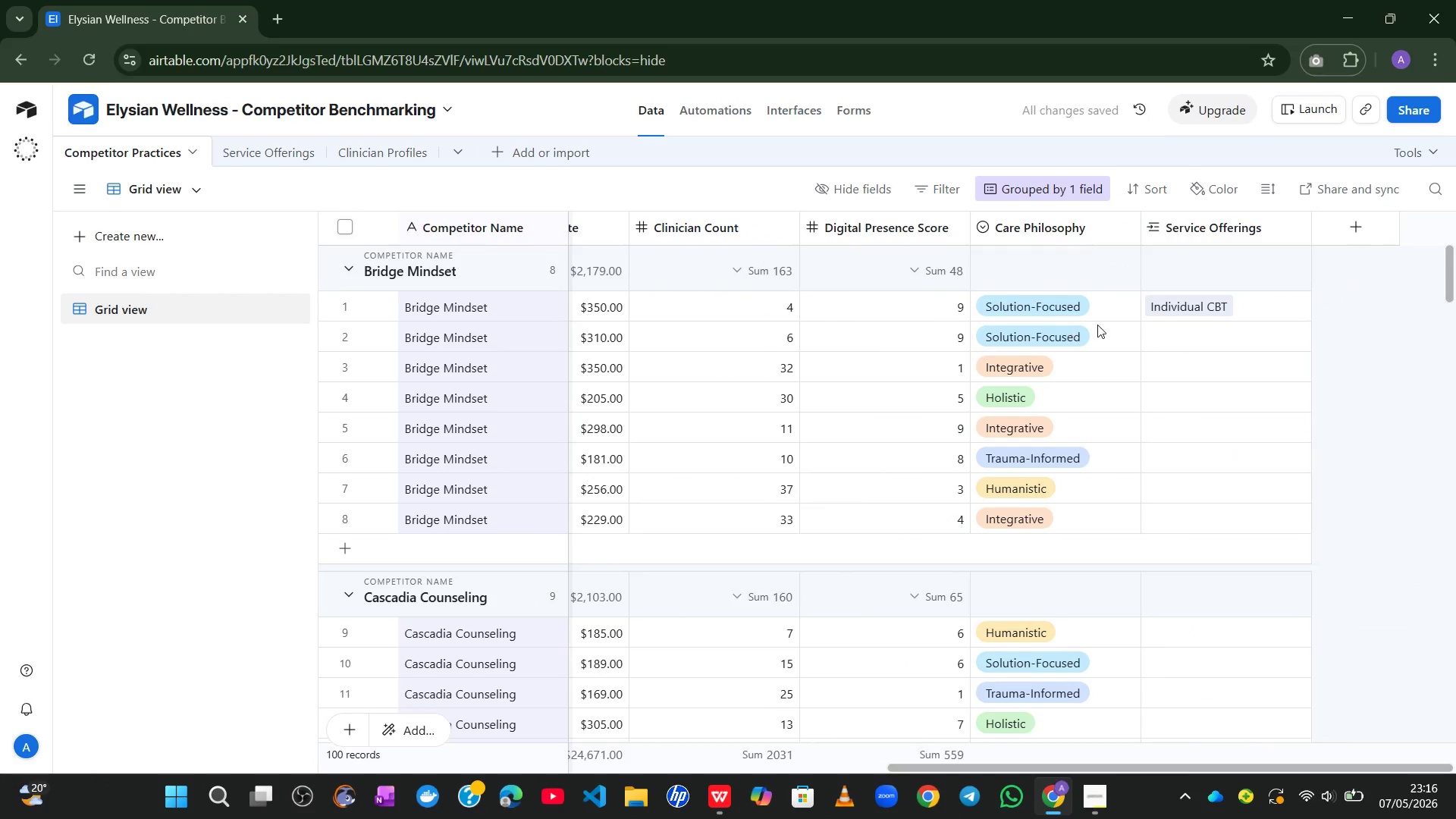 
left_click([1226, 312])
 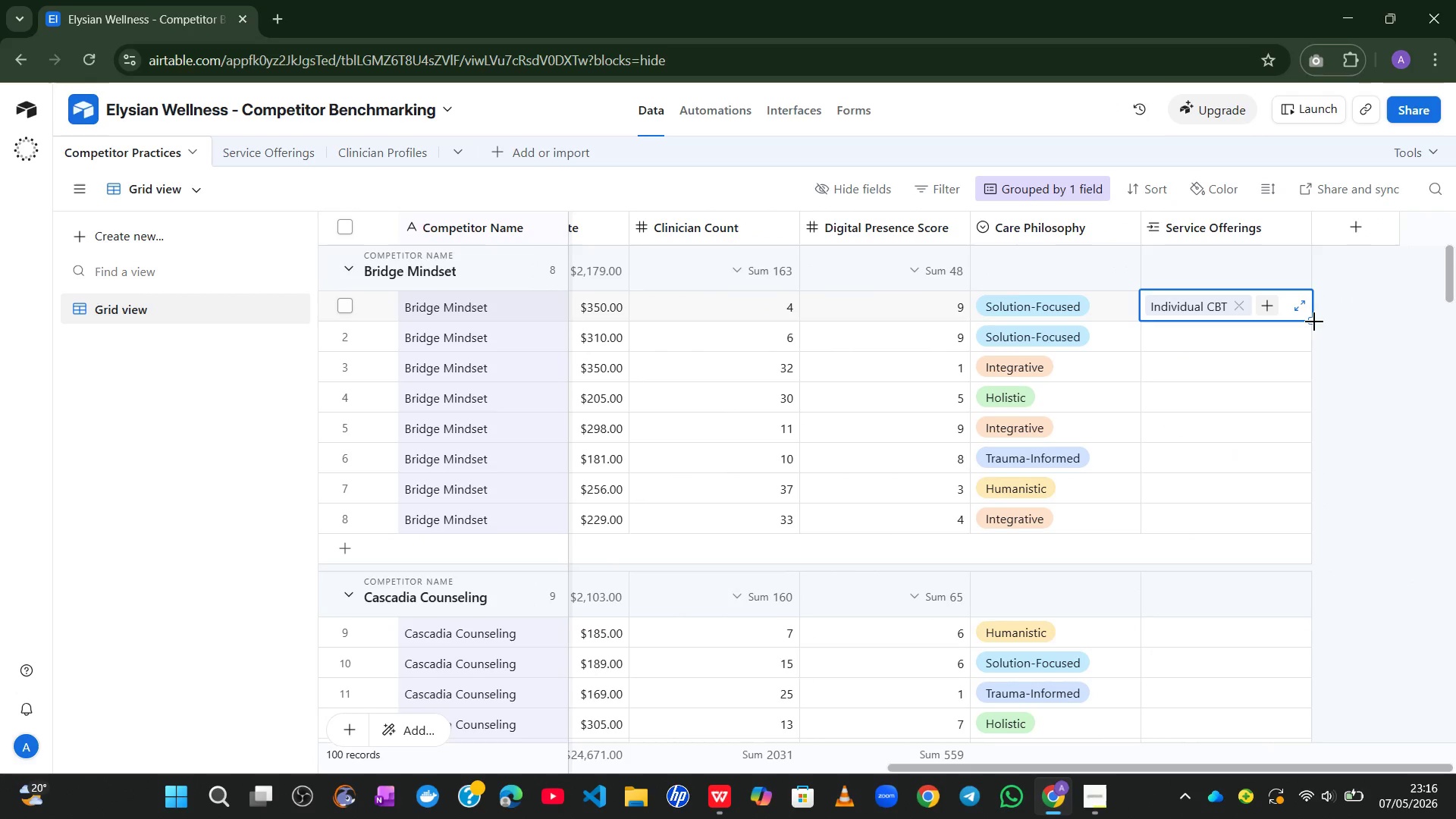 
left_click_drag(start_coordinate=[1313, 322], to_coordinate=[1287, 506])
 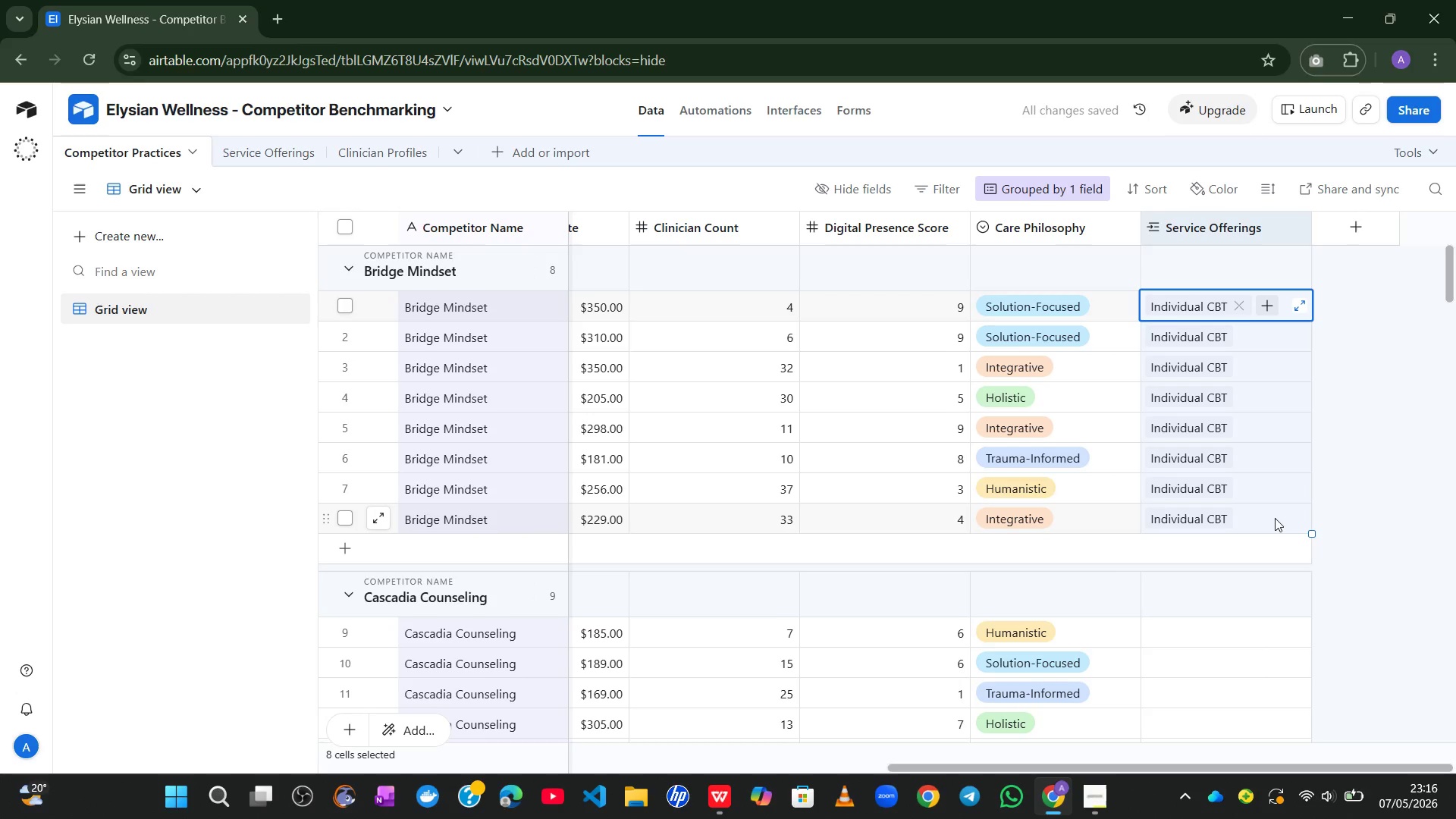 
key(Control+Z)
 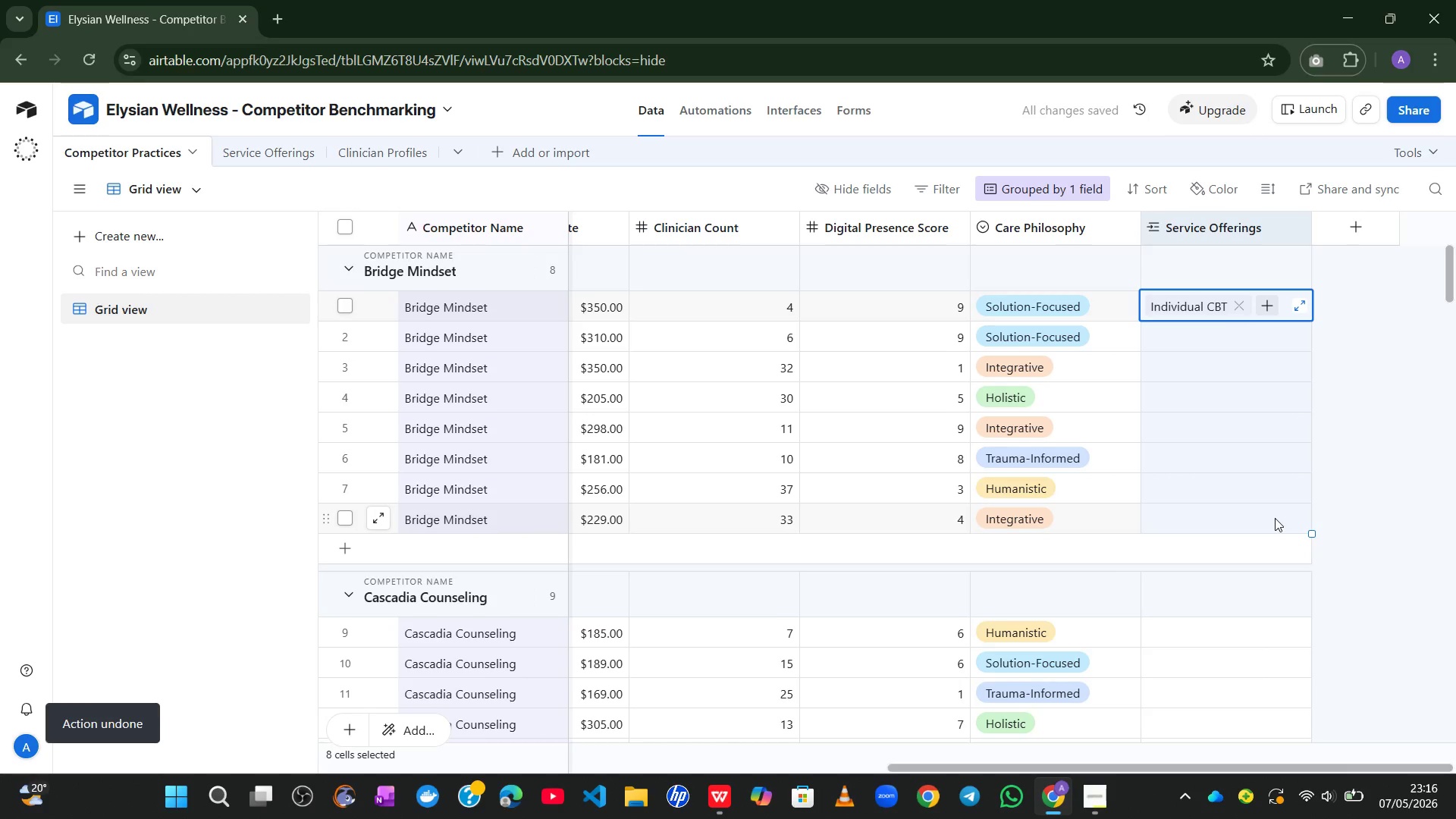 
wait(8.75)
 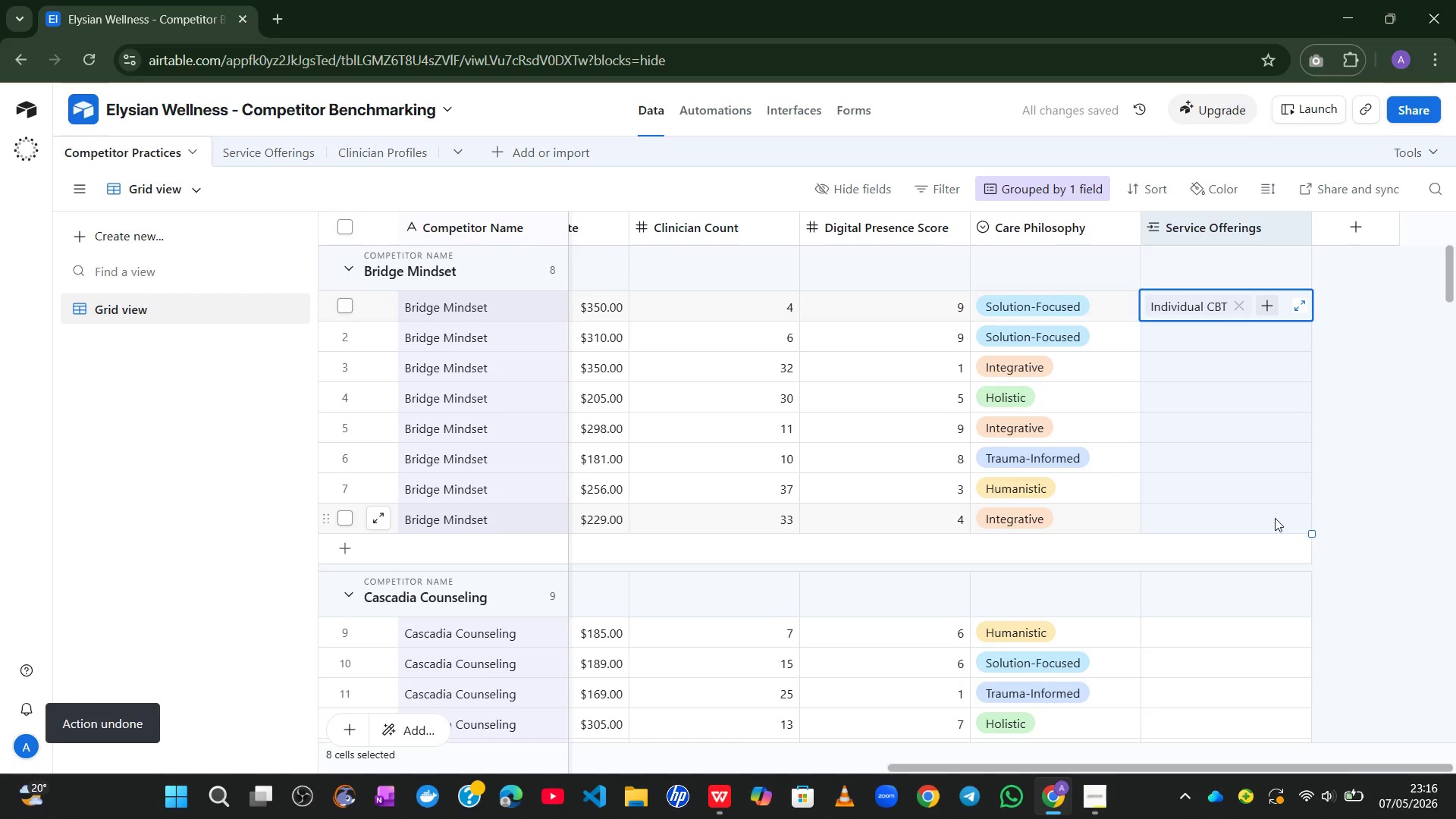 
left_click([1390, 332])
 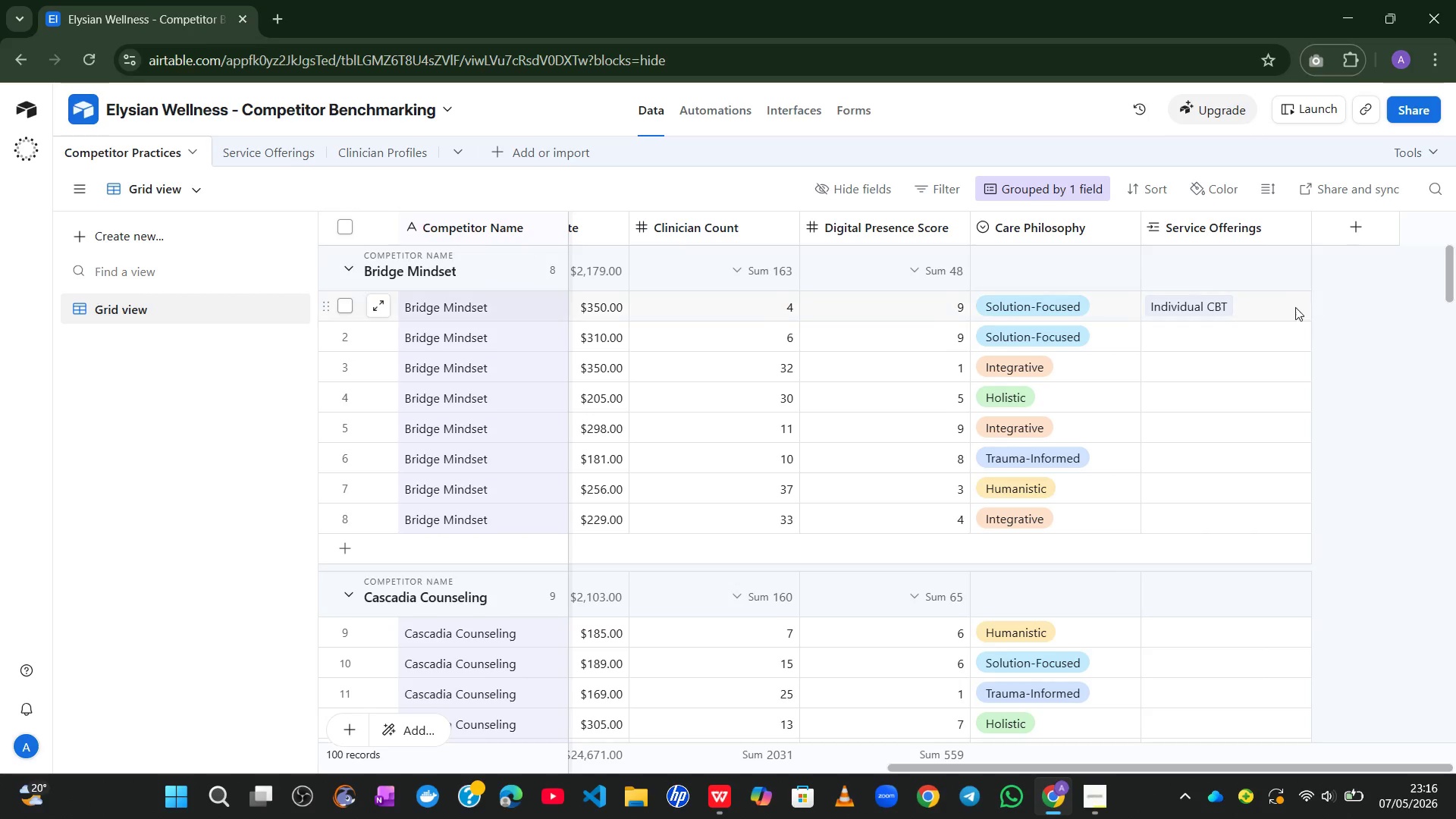 
left_click([1295, 307])
 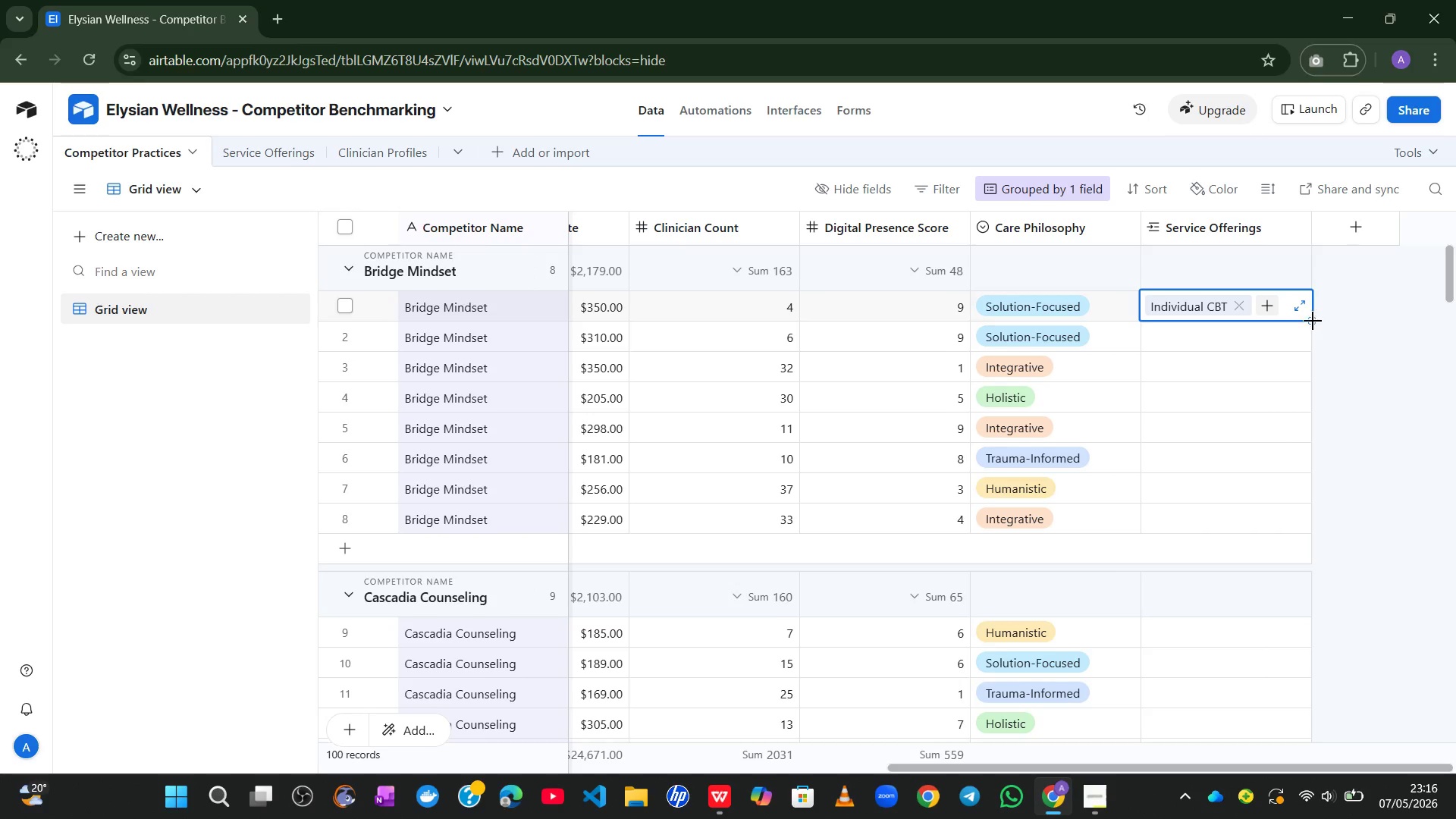 
left_click_drag(start_coordinate=[1312, 322], to_coordinate=[1288, 517])
 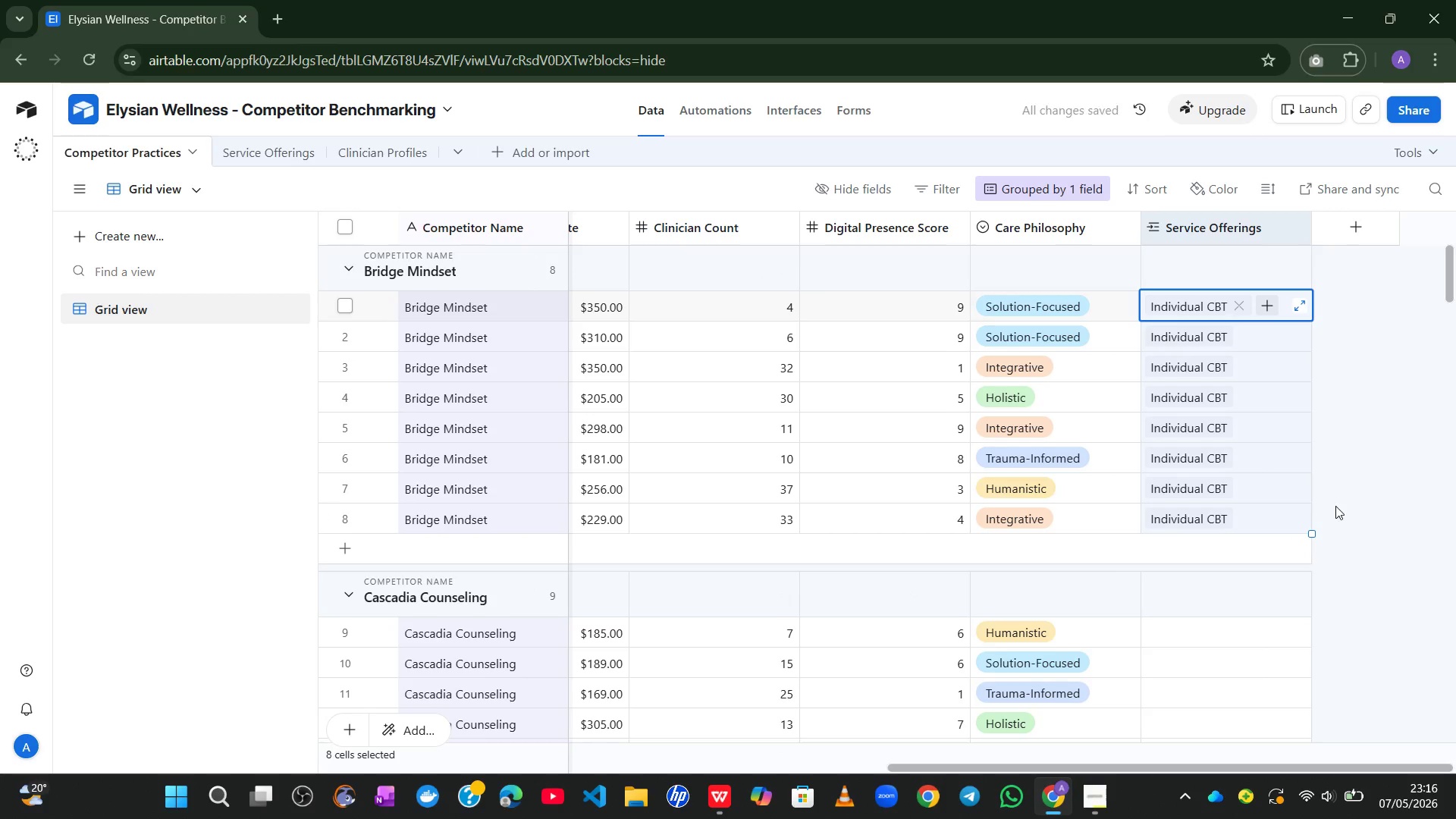 
left_click([1357, 497])
 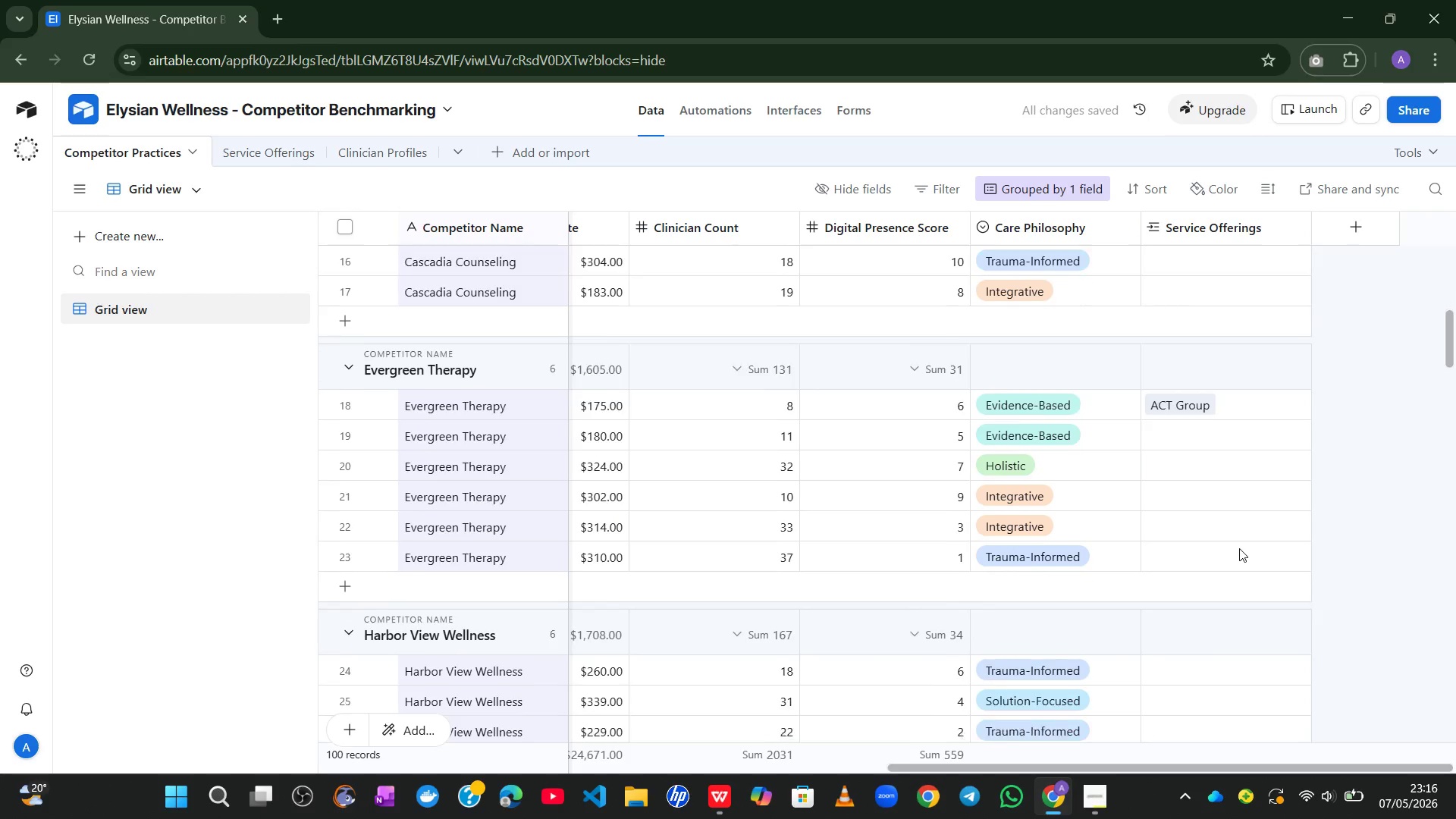 
left_click([1244, 414])
 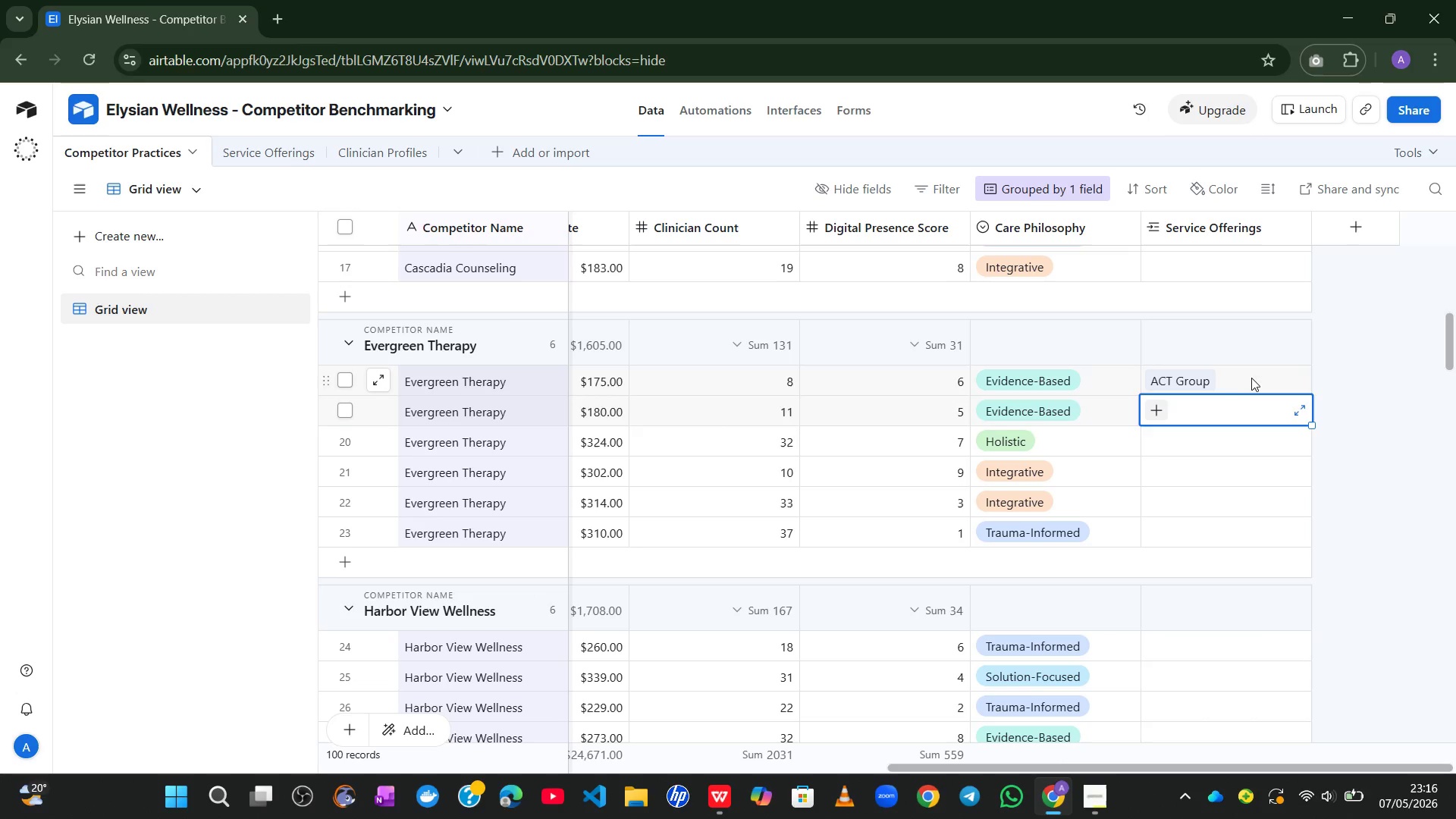 
left_click([1251, 378])
 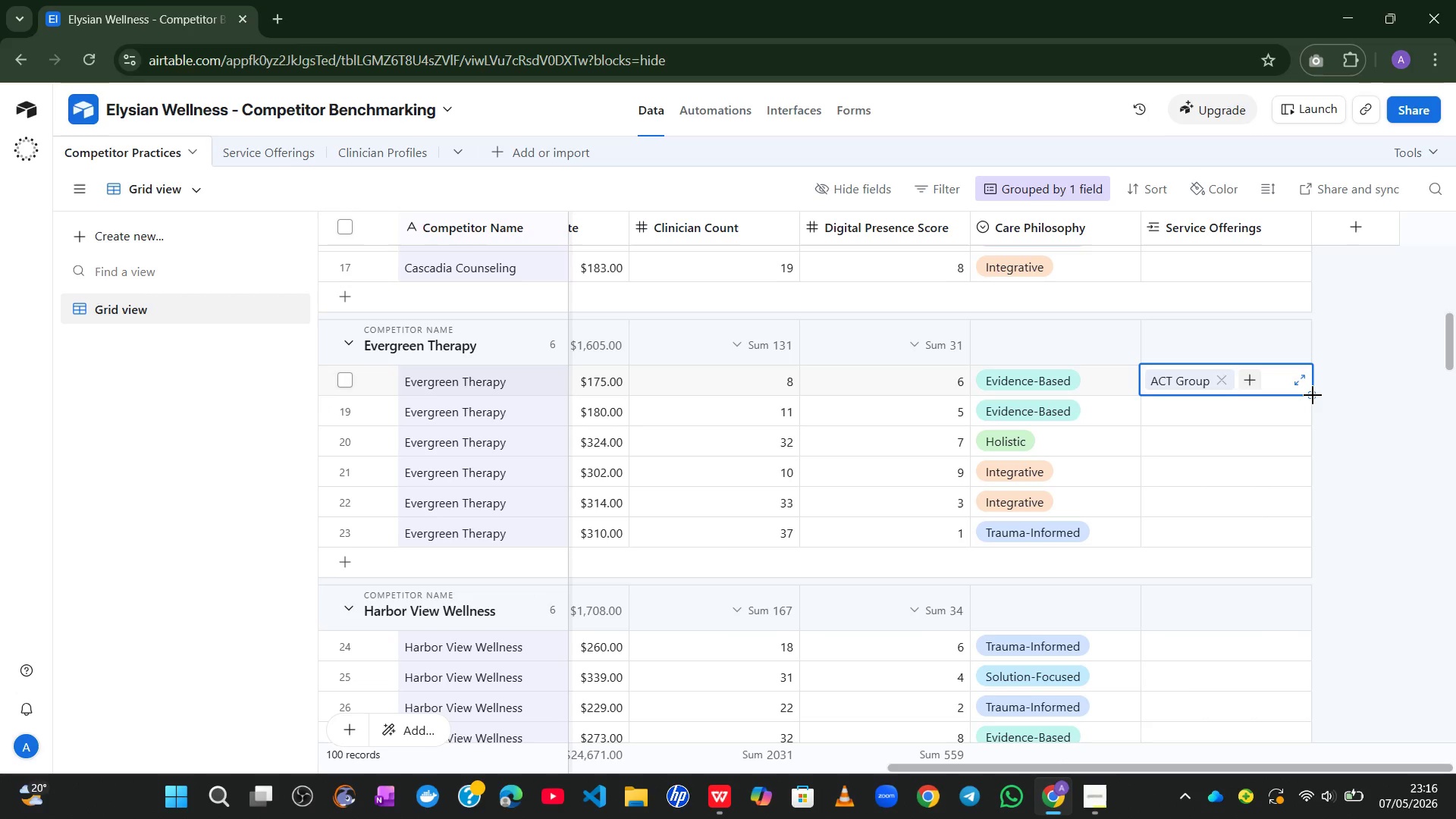 
left_click_drag(start_coordinate=[1313, 395], to_coordinate=[1306, 540])
 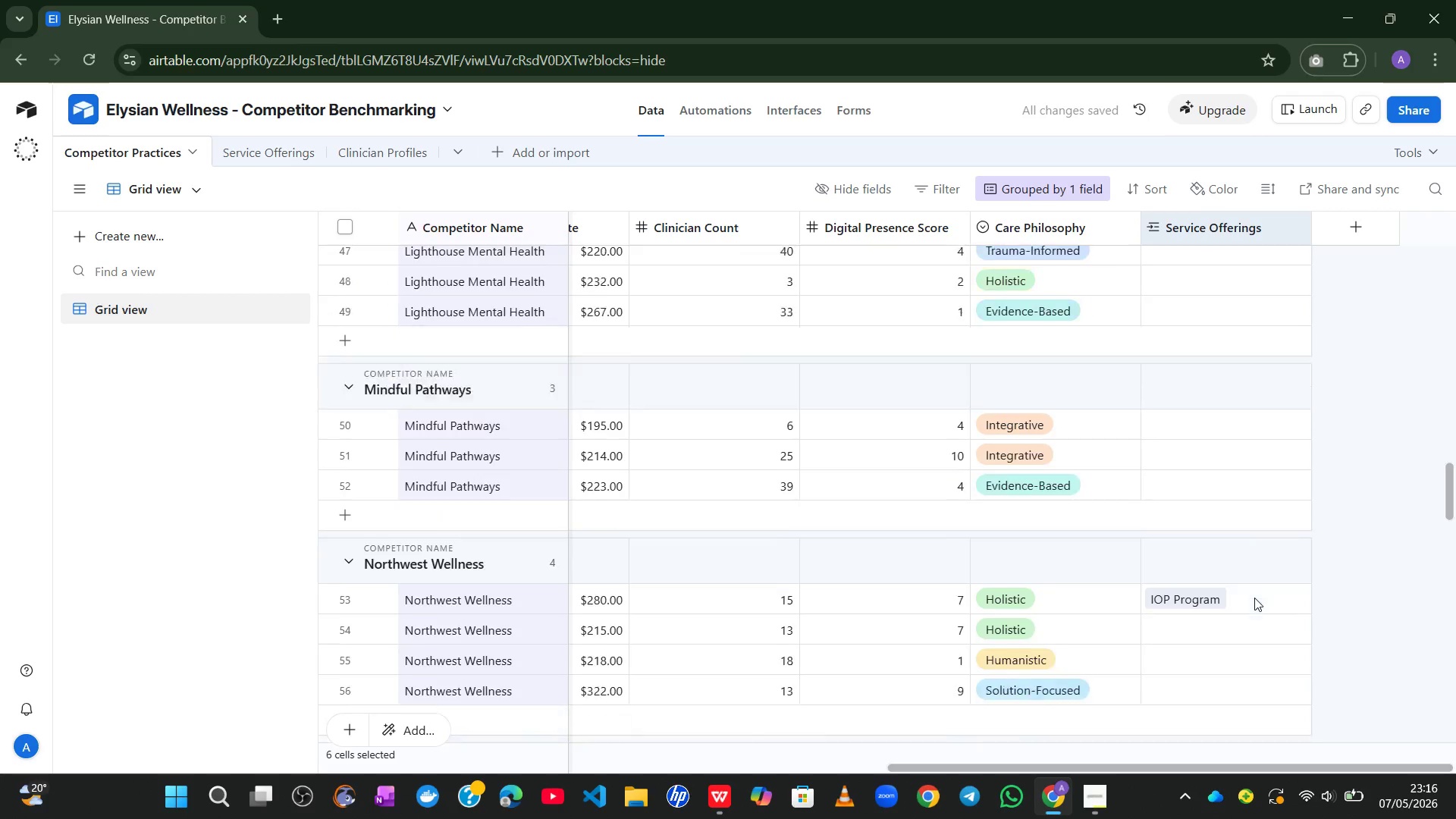 
wait(5.27)
 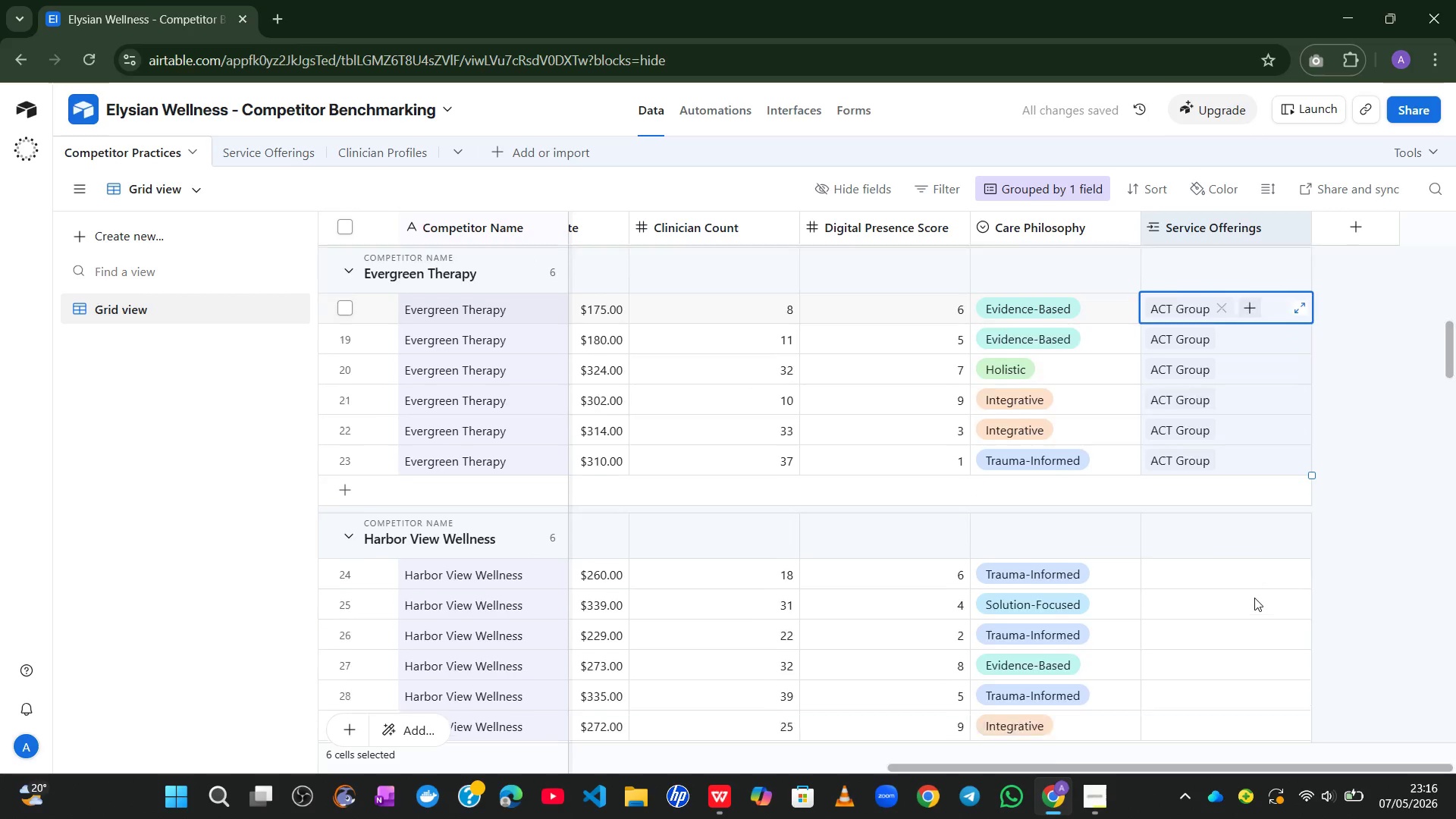 
left_click([1282, 378])
 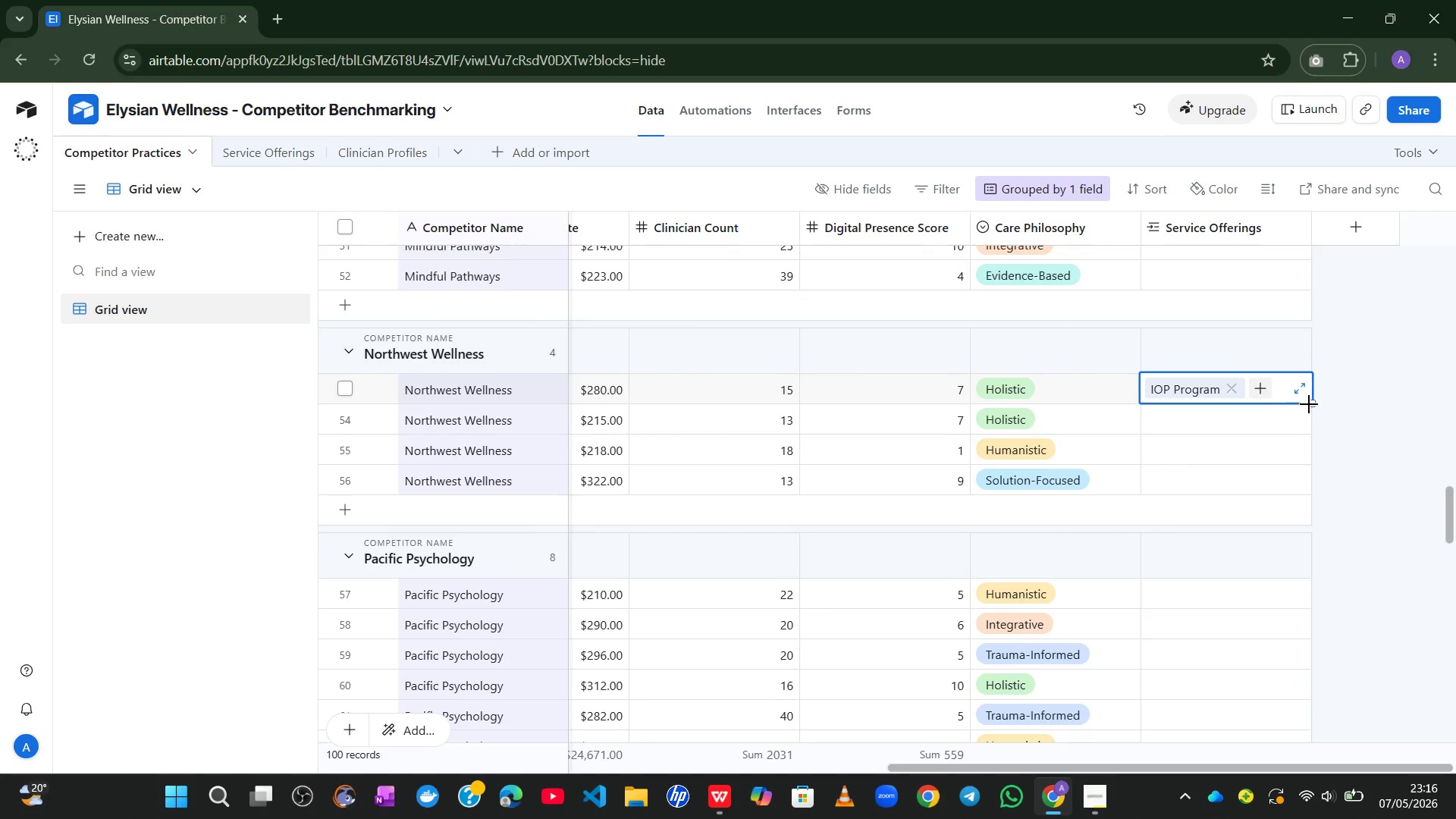 
left_click_drag(start_coordinate=[1309, 403], to_coordinate=[1303, 478])
 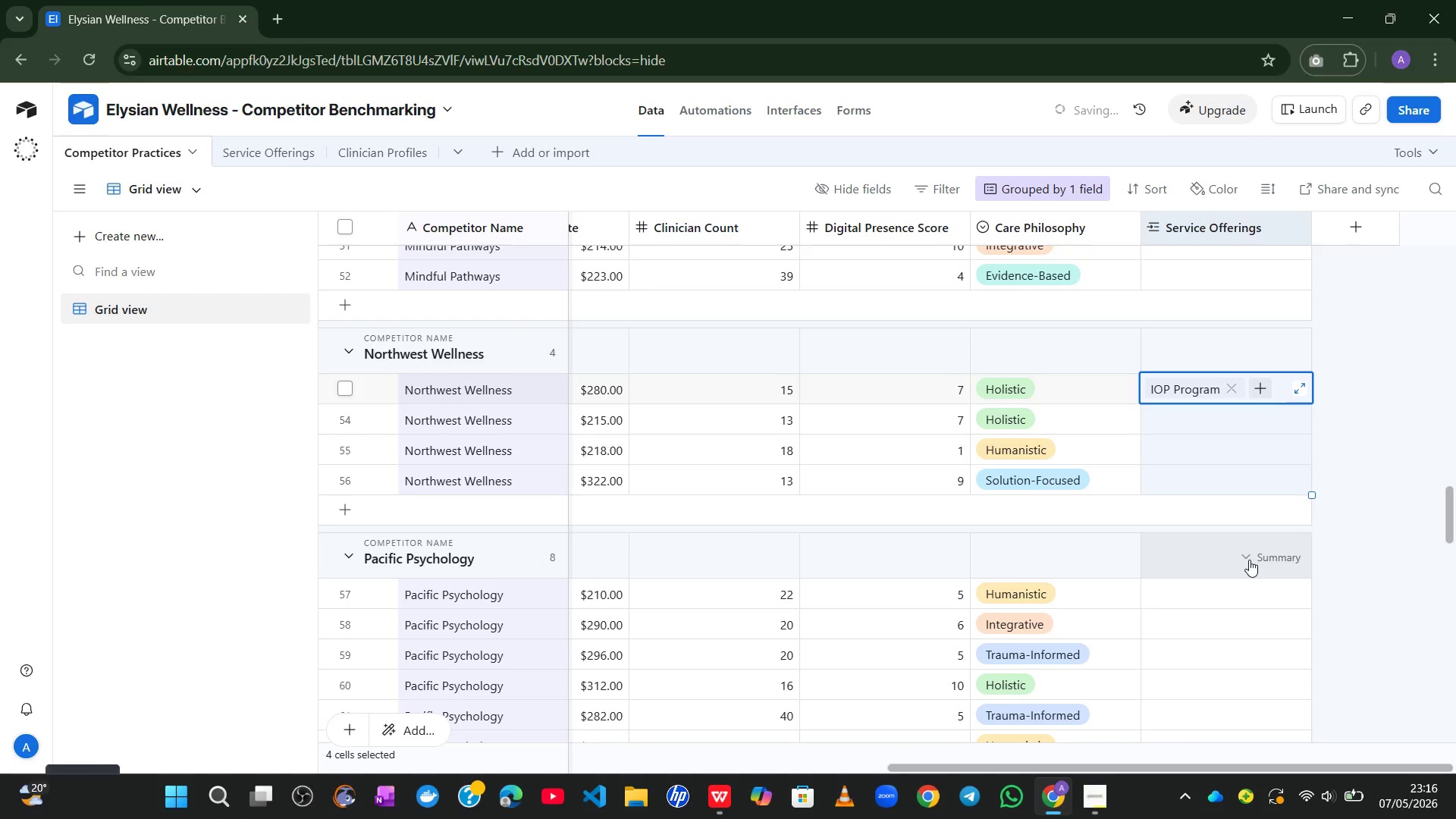 
left_click([1249, 560])
 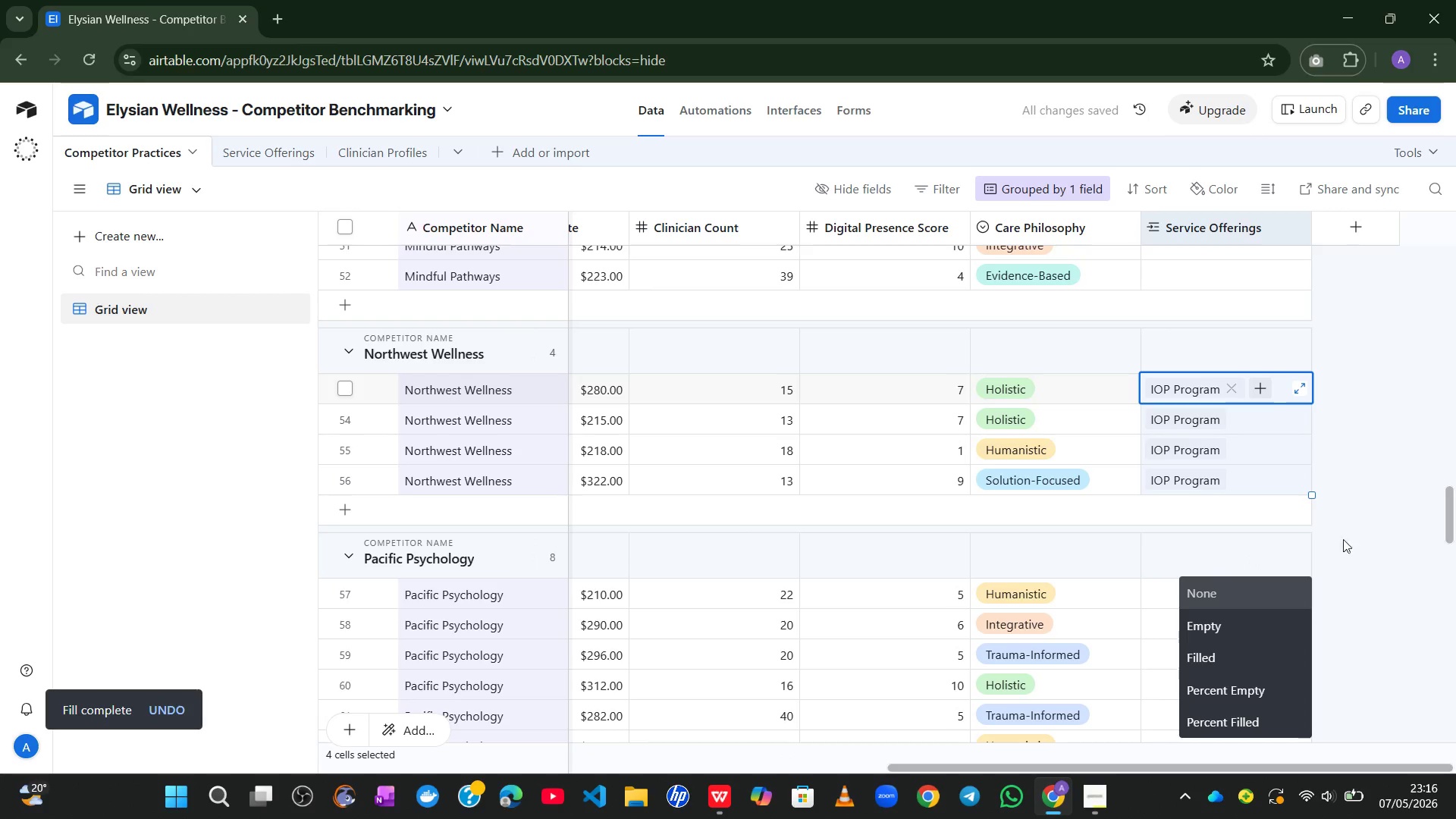 
left_click([1399, 519])
 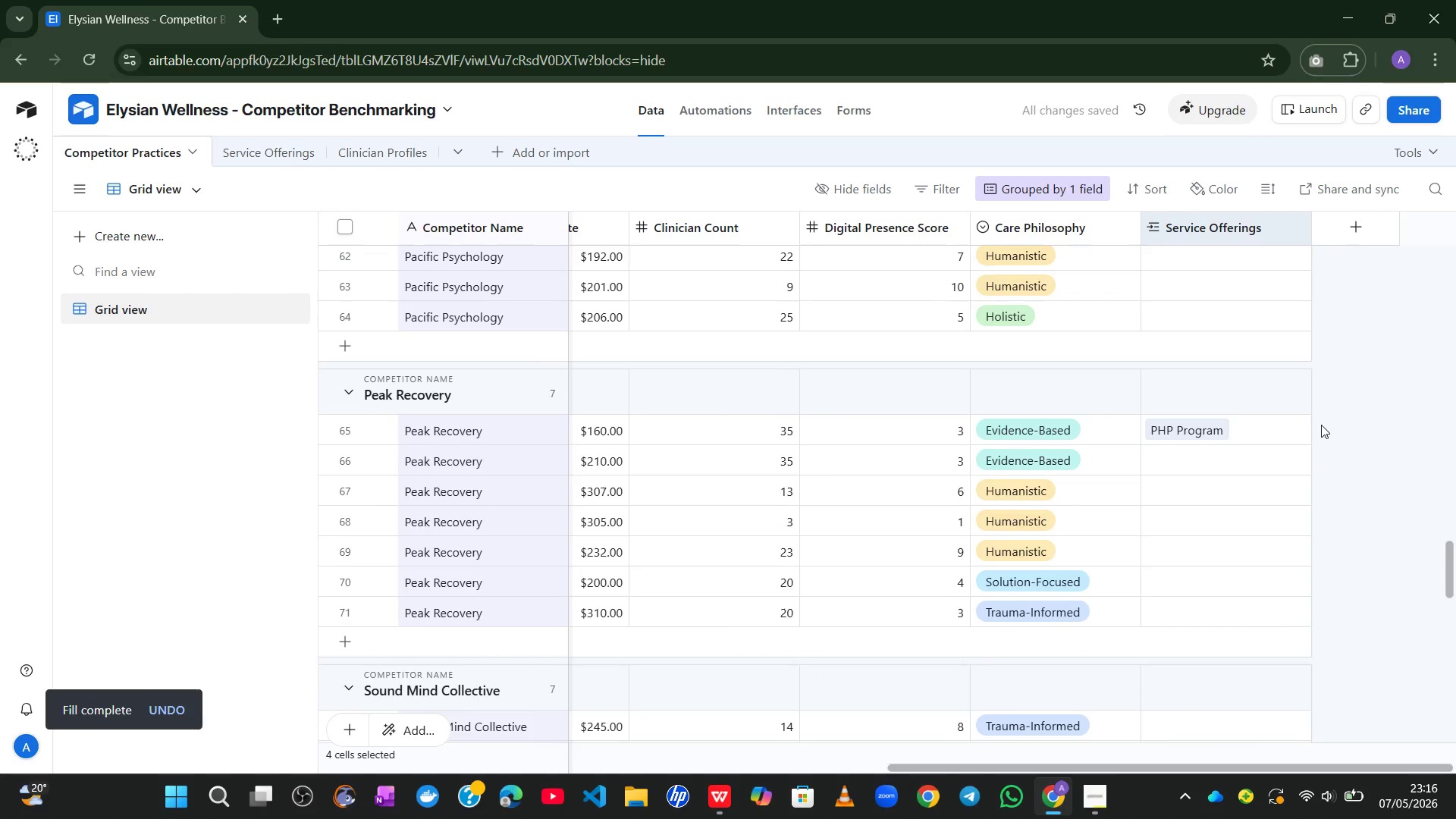 
left_click([1292, 418])
 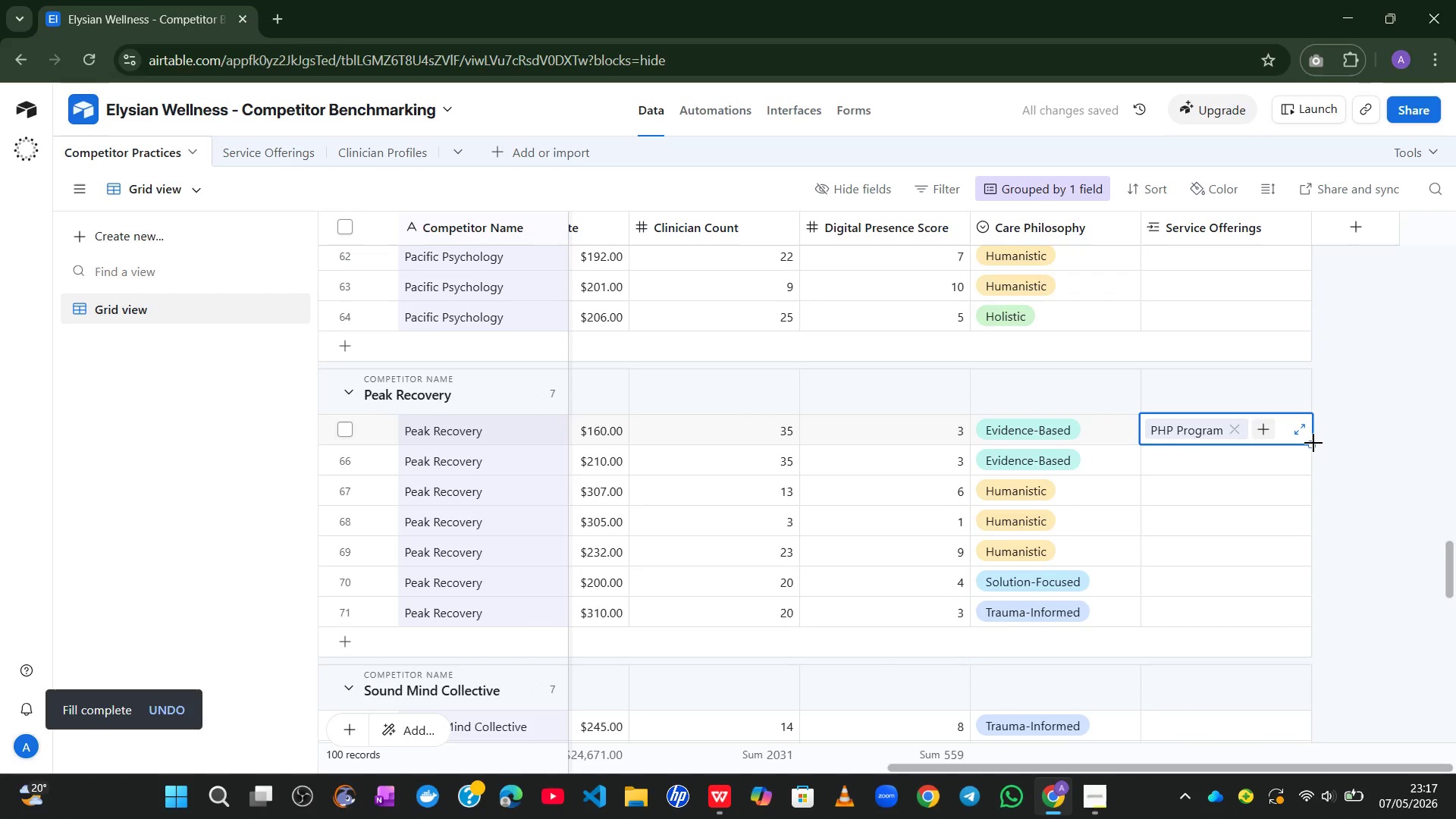 
left_click_drag(start_coordinate=[1312, 445], to_coordinate=[1301, 611])
 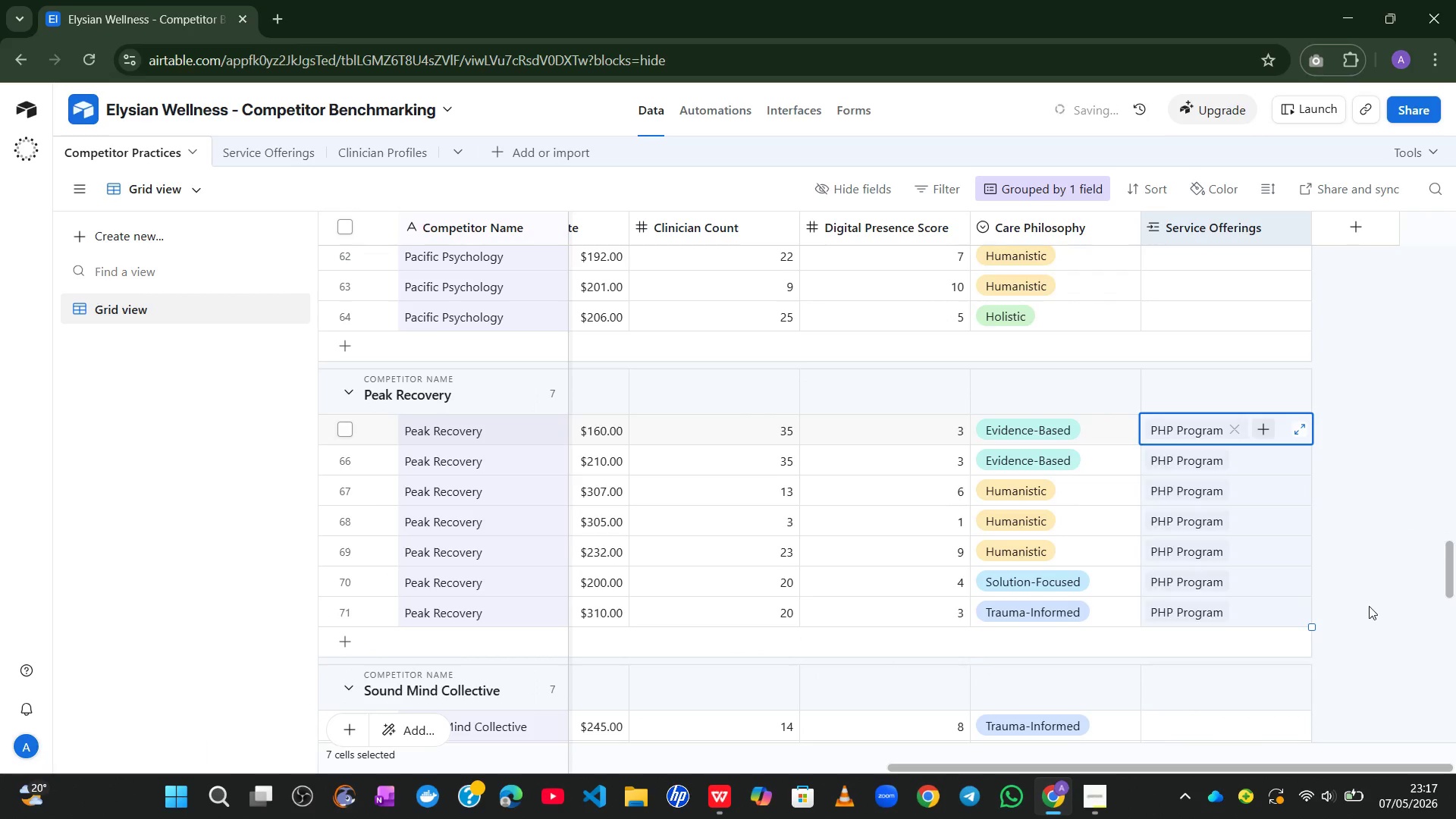 
left_click([1369, 606])
 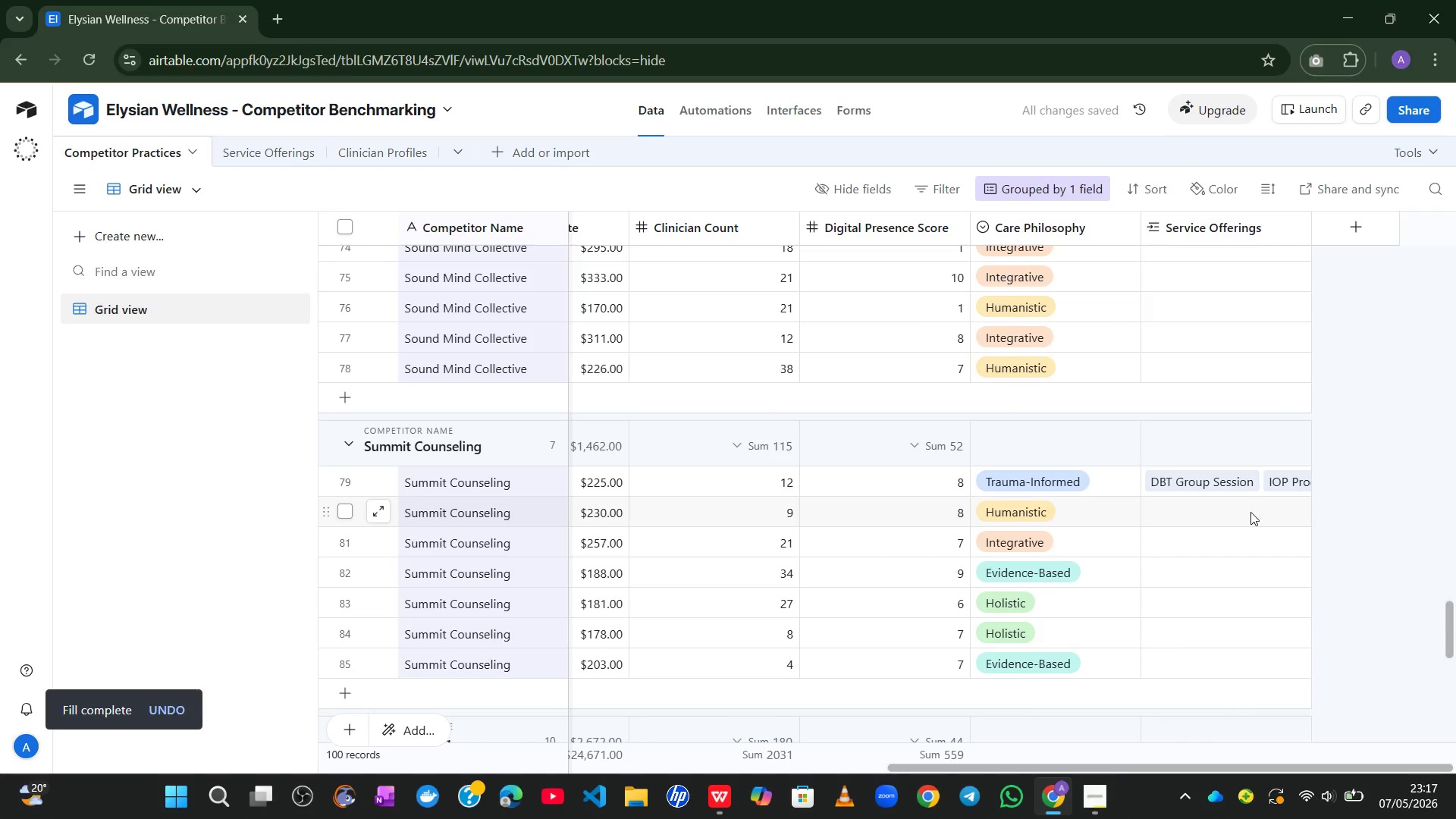 
left_click([1137, 477])
 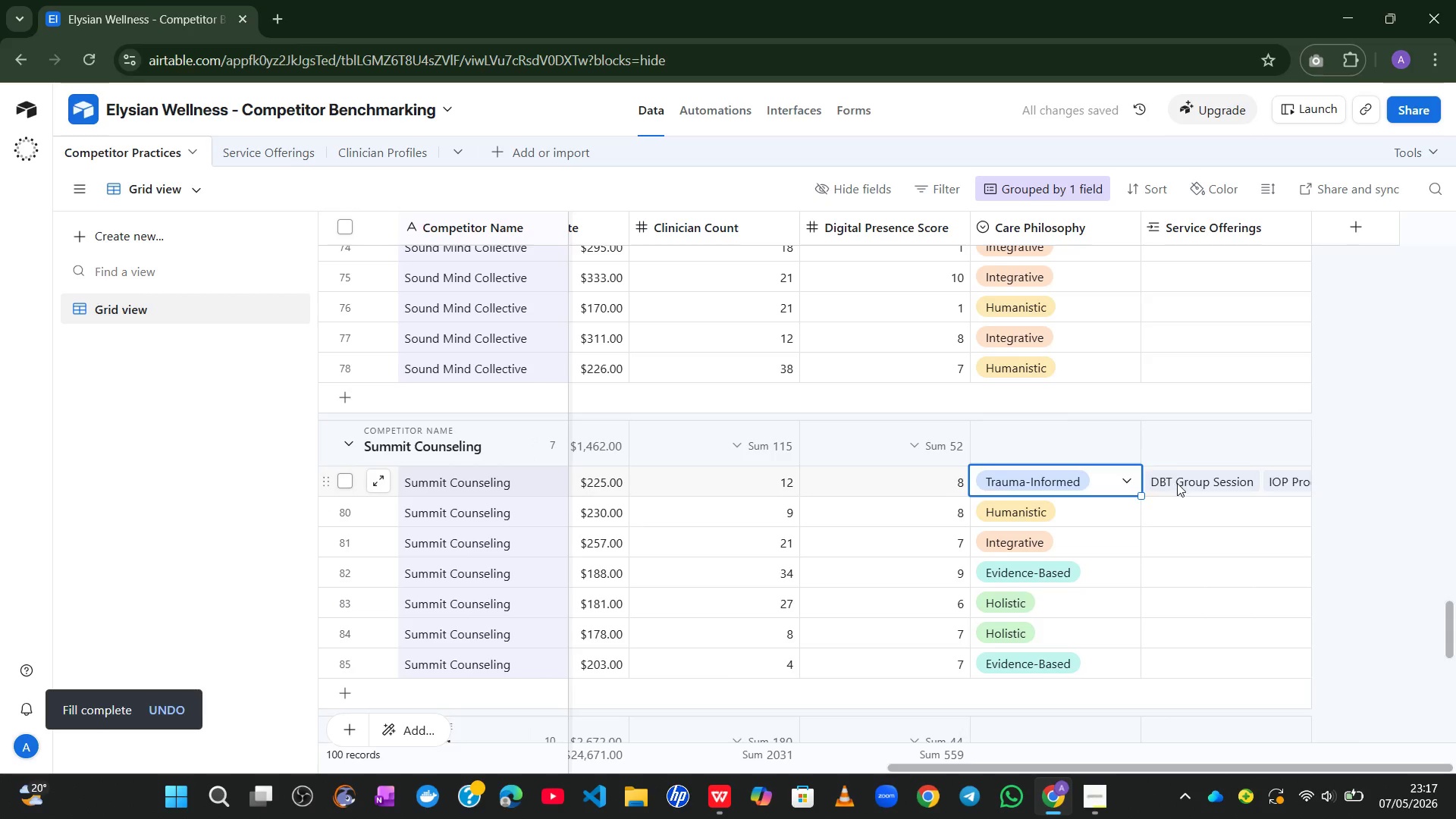 
left_click([1177, 483])
 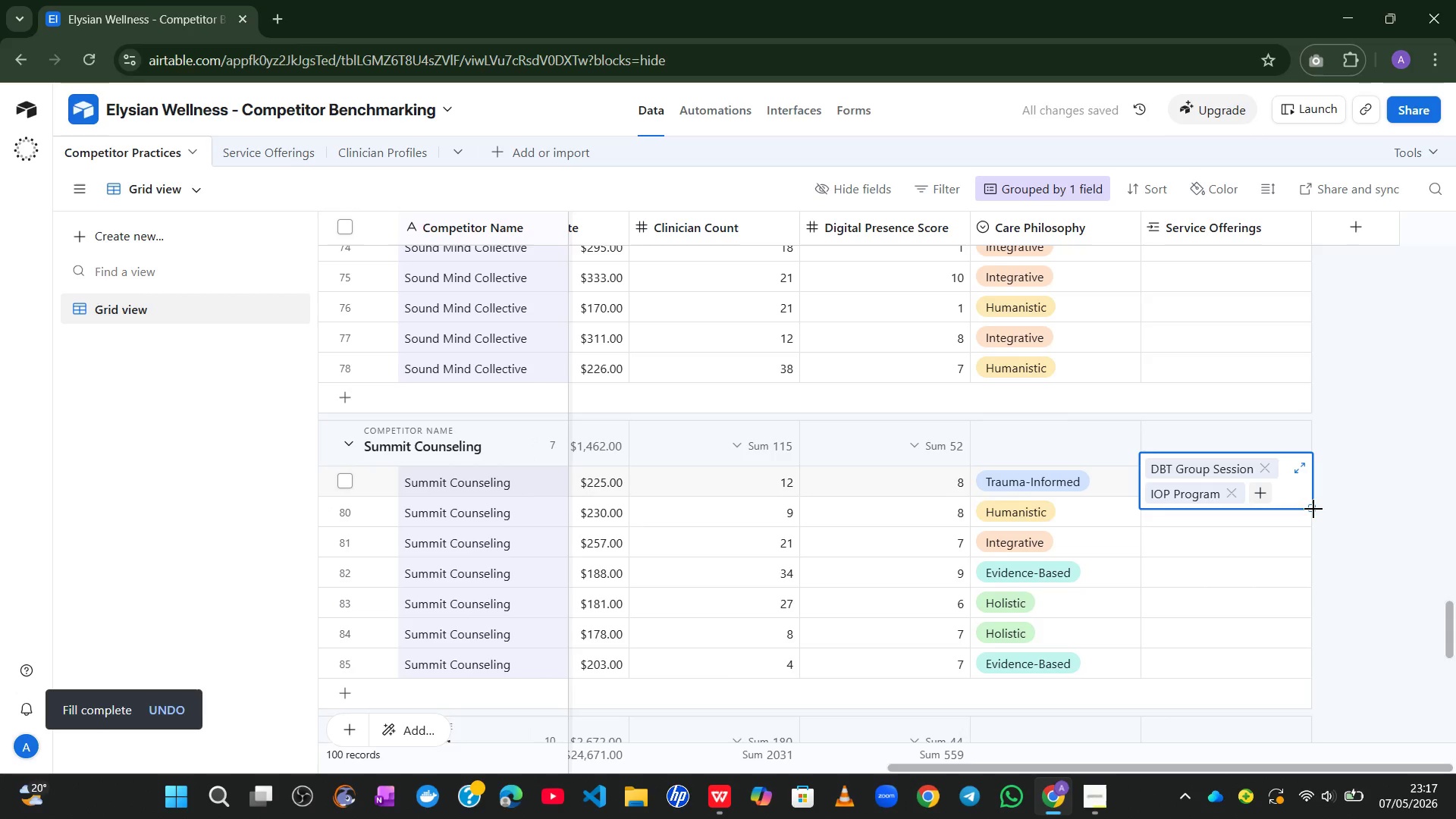 
left_click_drag(start_coordinate=[1313, 508], to_coordinate=[1297, 680])
 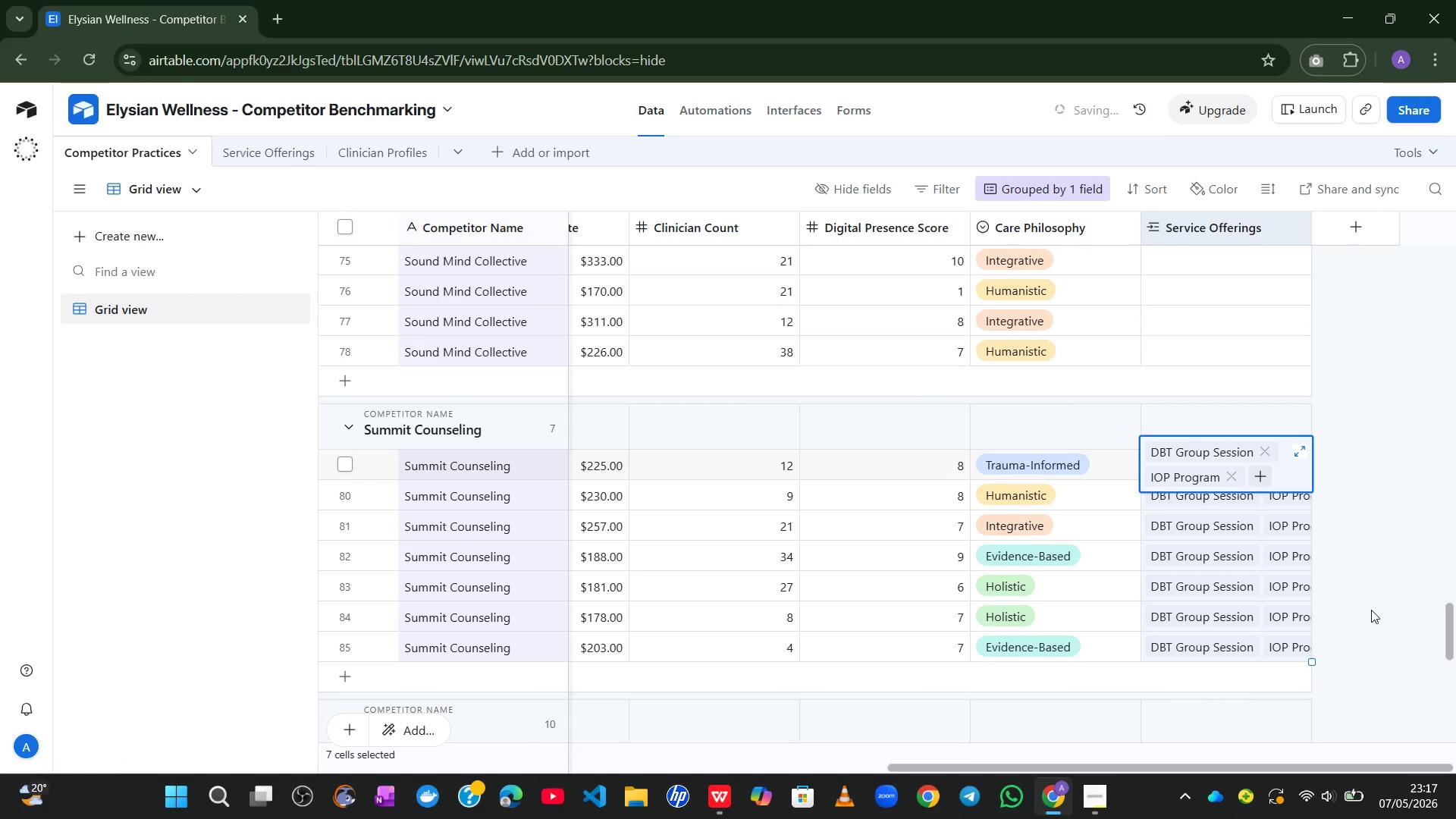 
left_click([1371, 610])
 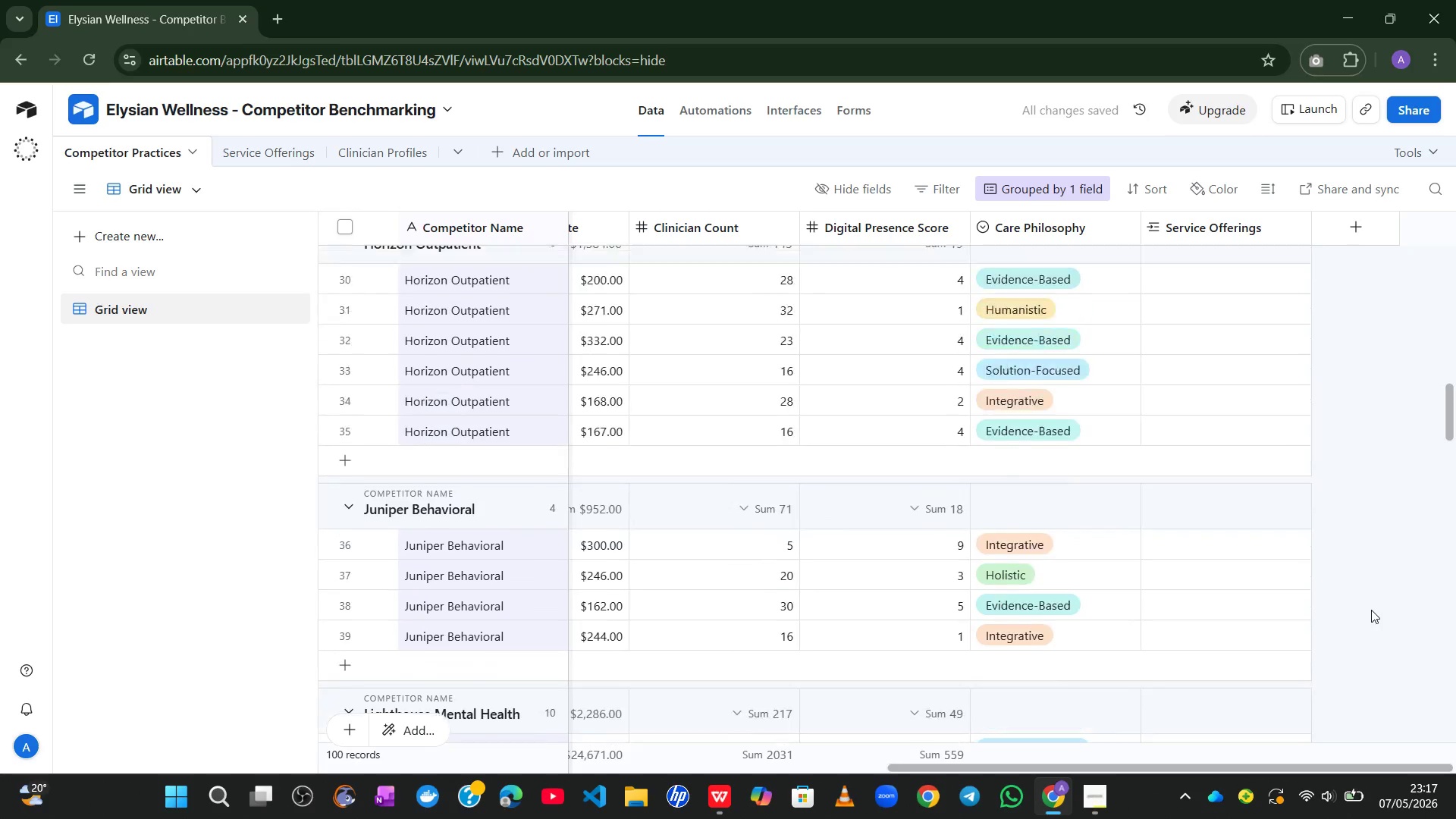 
wait(9.32)
 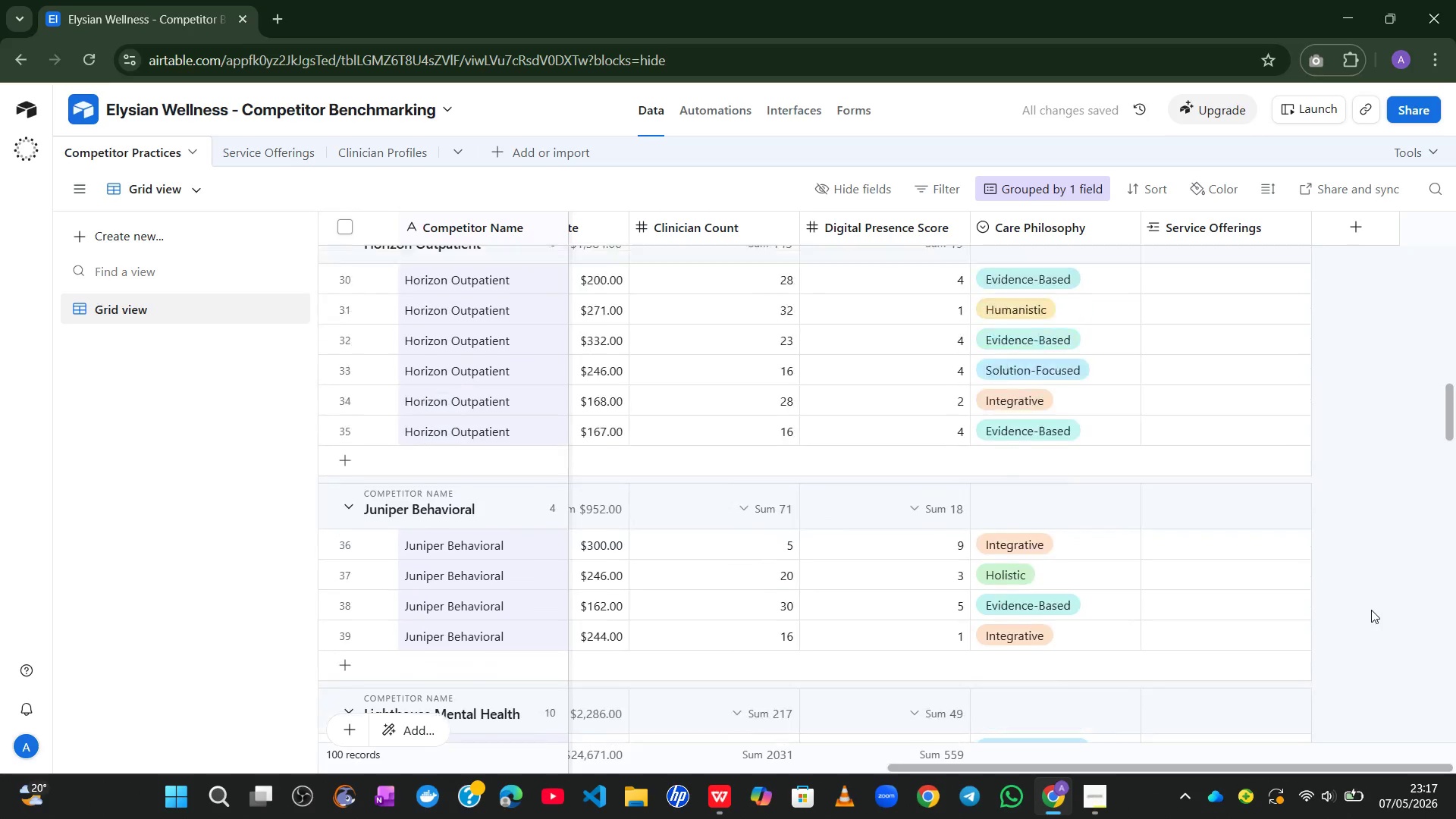 
mouse_move([1300, 626])
 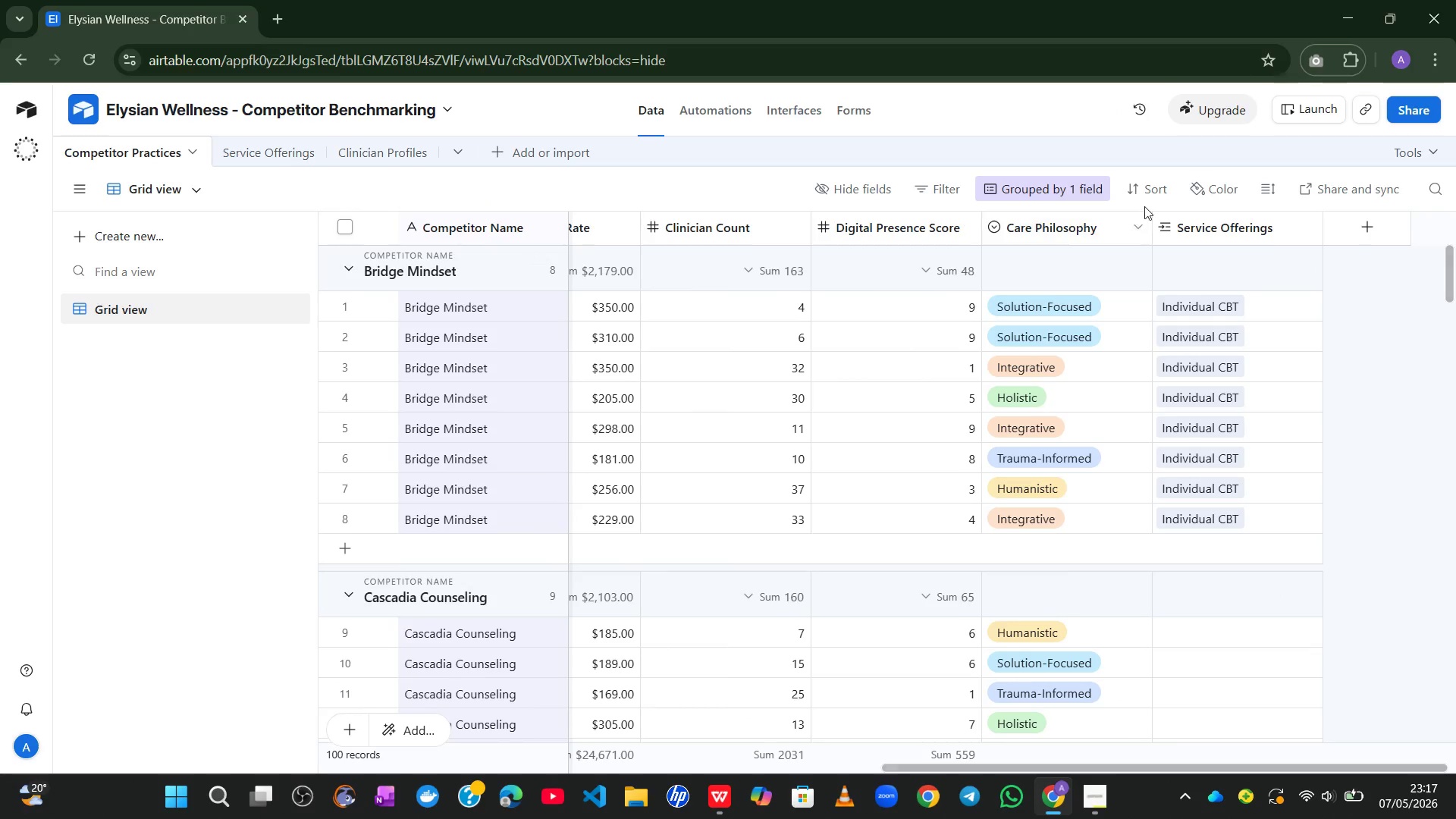 
mouse_move([858, 199])
 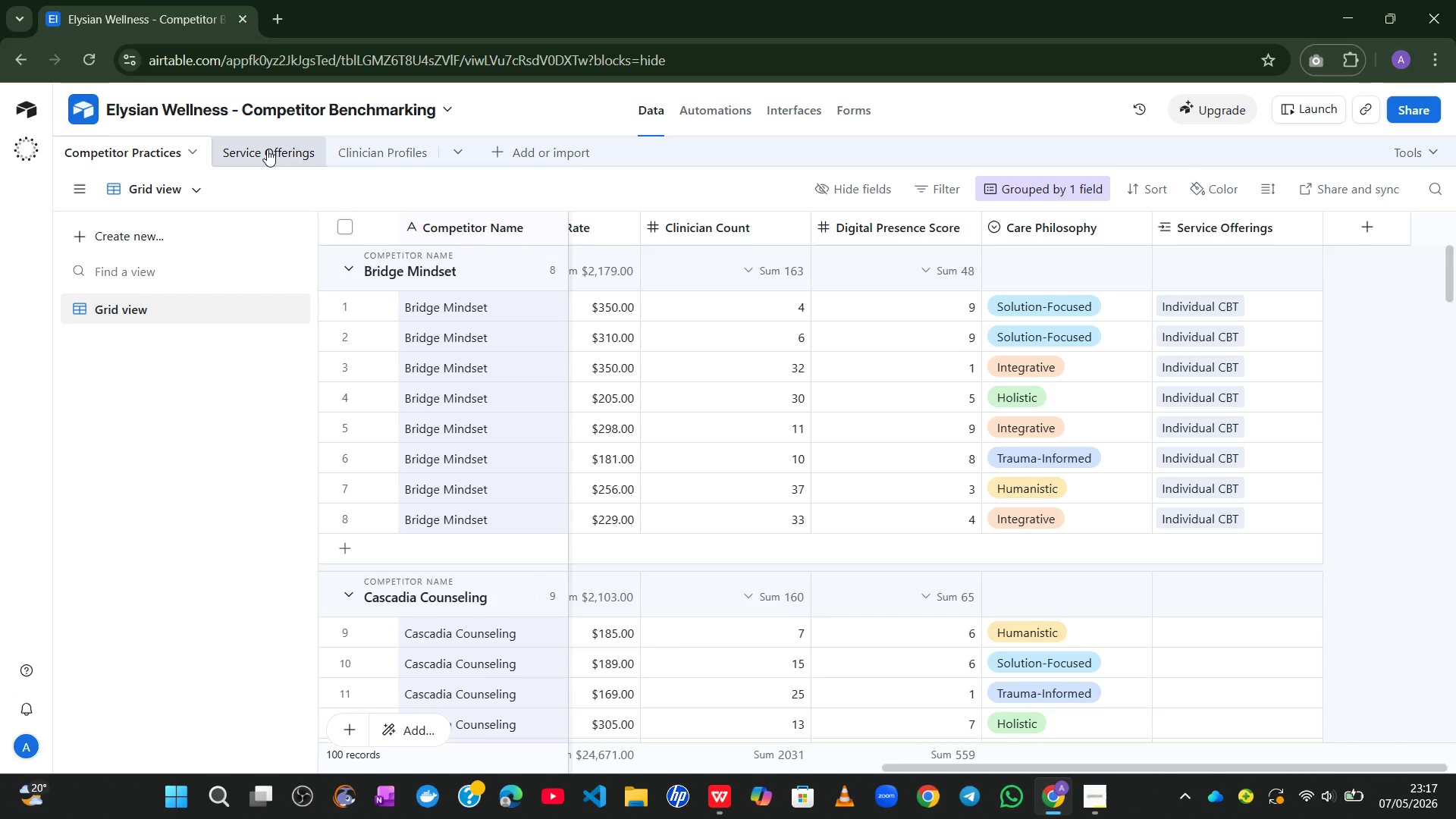 
left_click([267, 149])
 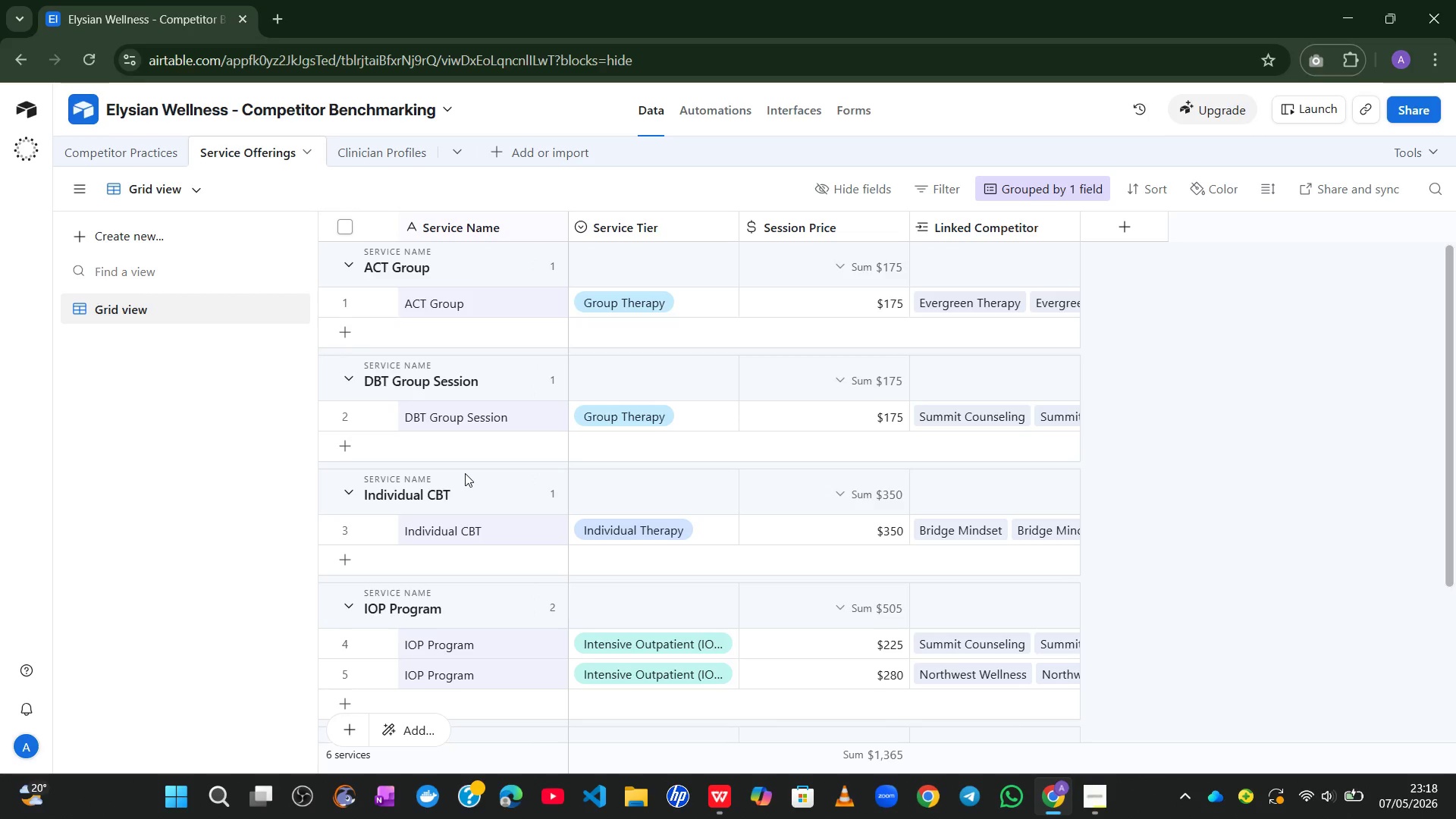 
wait(42.44)
 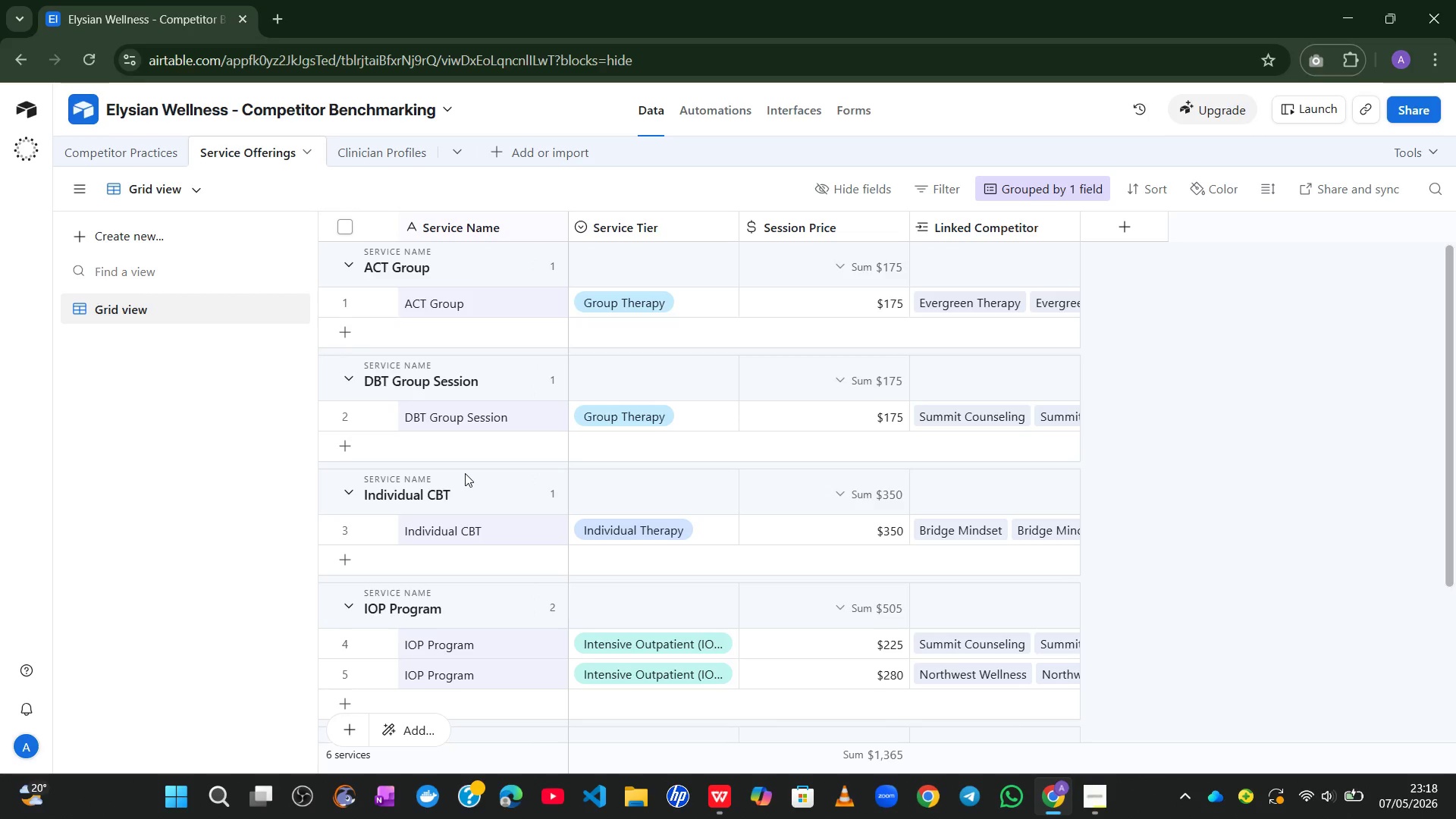 
left_click([1021, 179])
 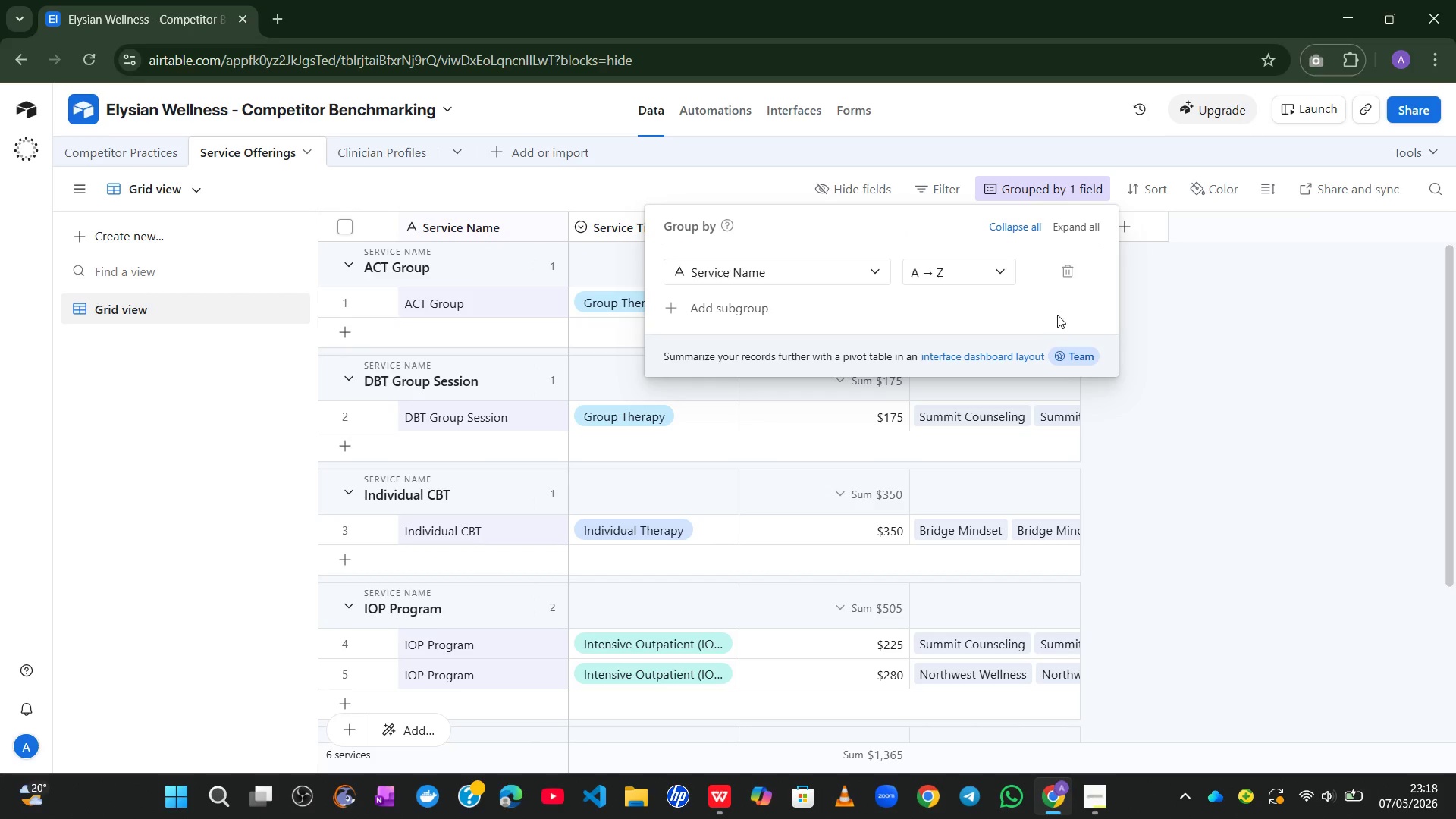 
left_click([1071, 276])
 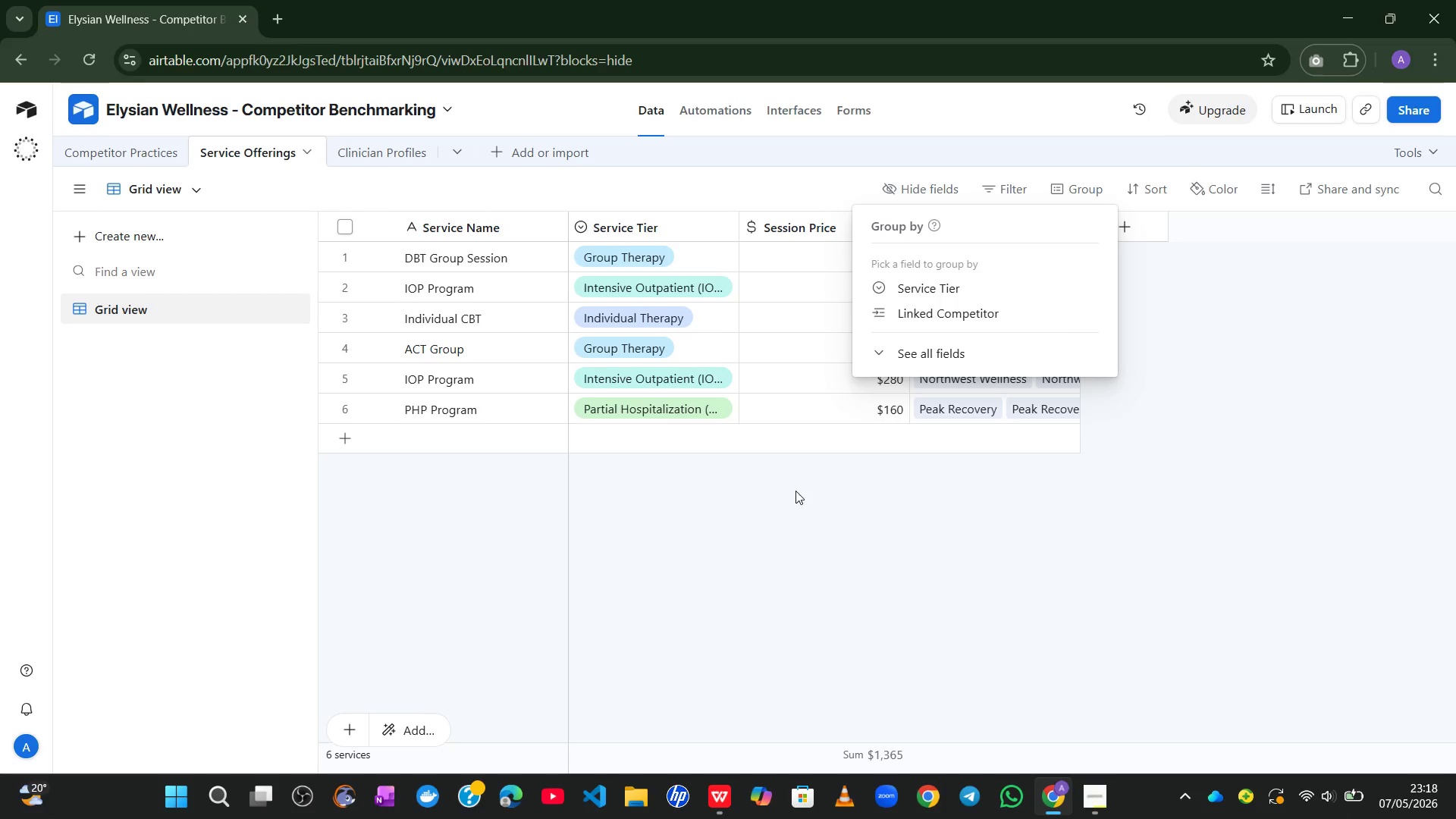 
wait(16.69)
 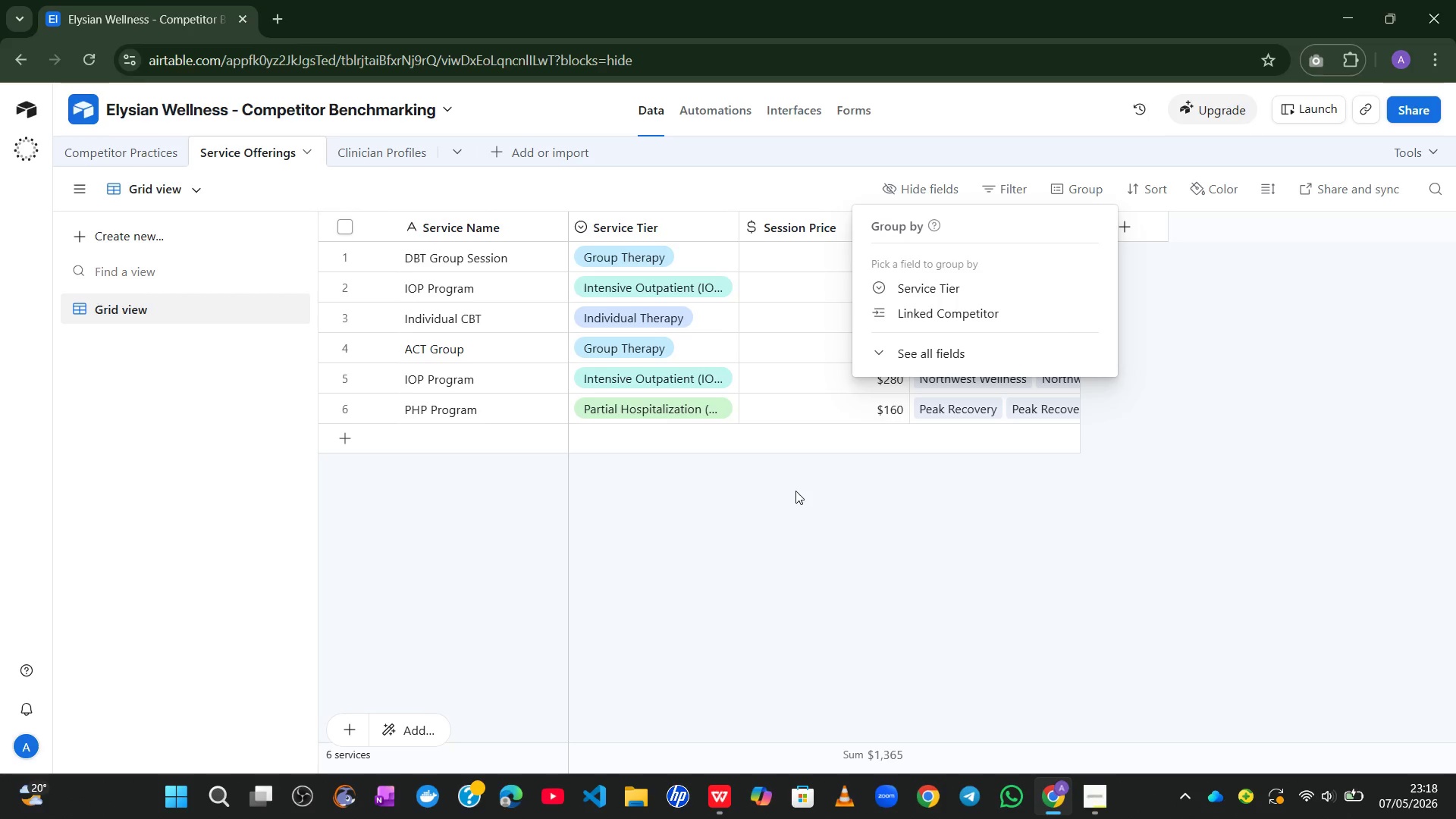 
left_click([593, 648])
 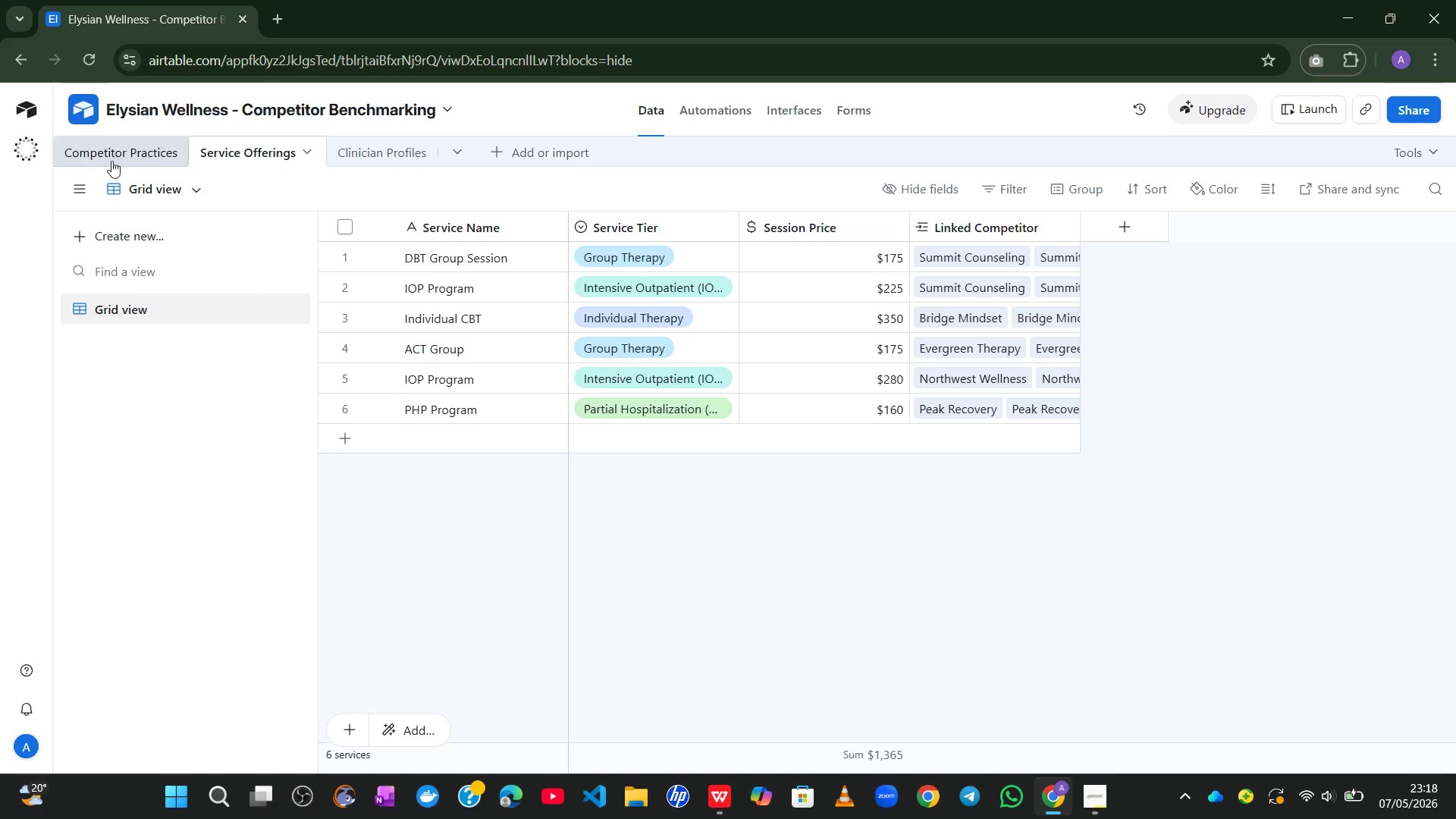 
left_click([97, 155])
 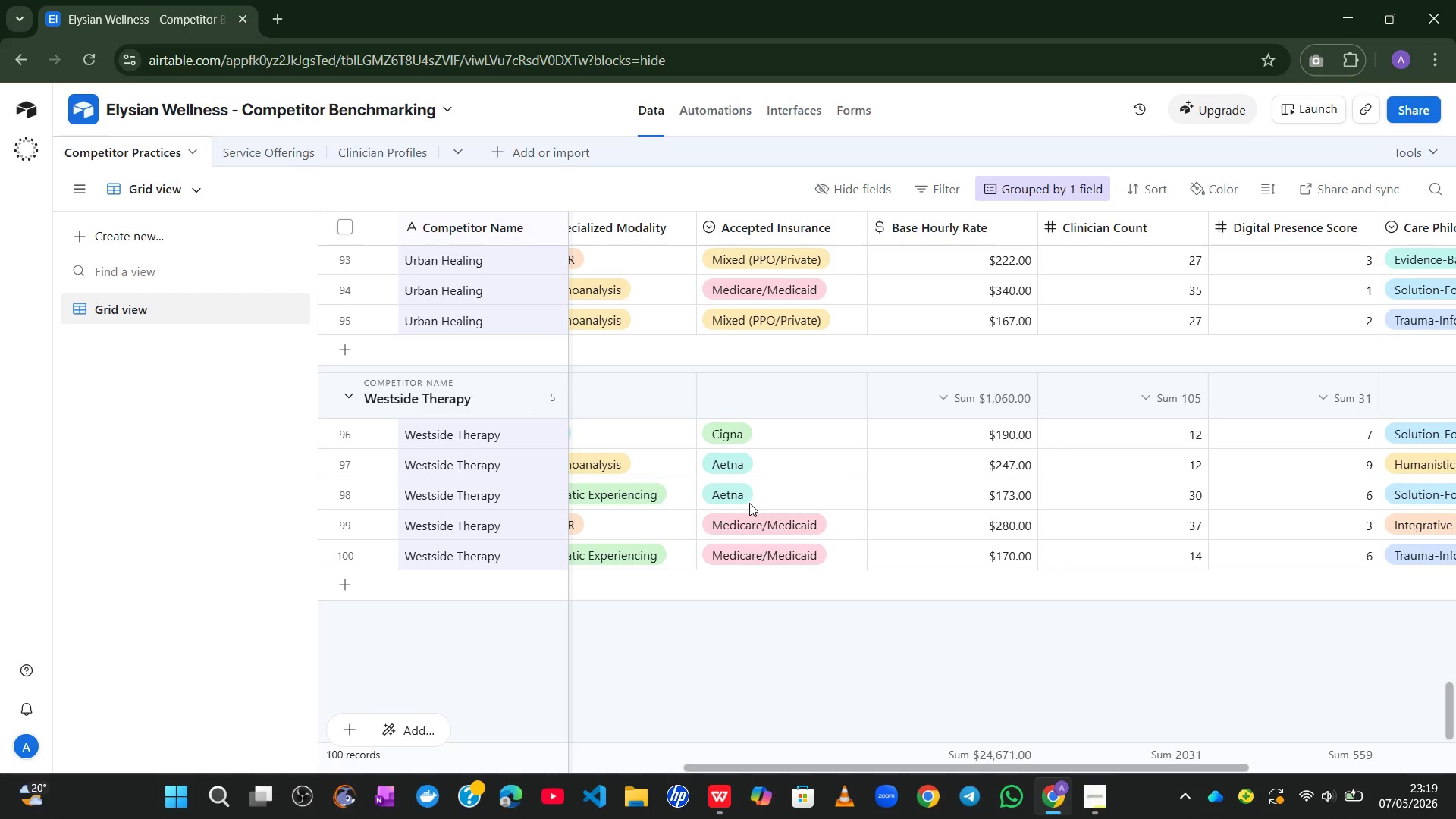 
wait(66.59)
 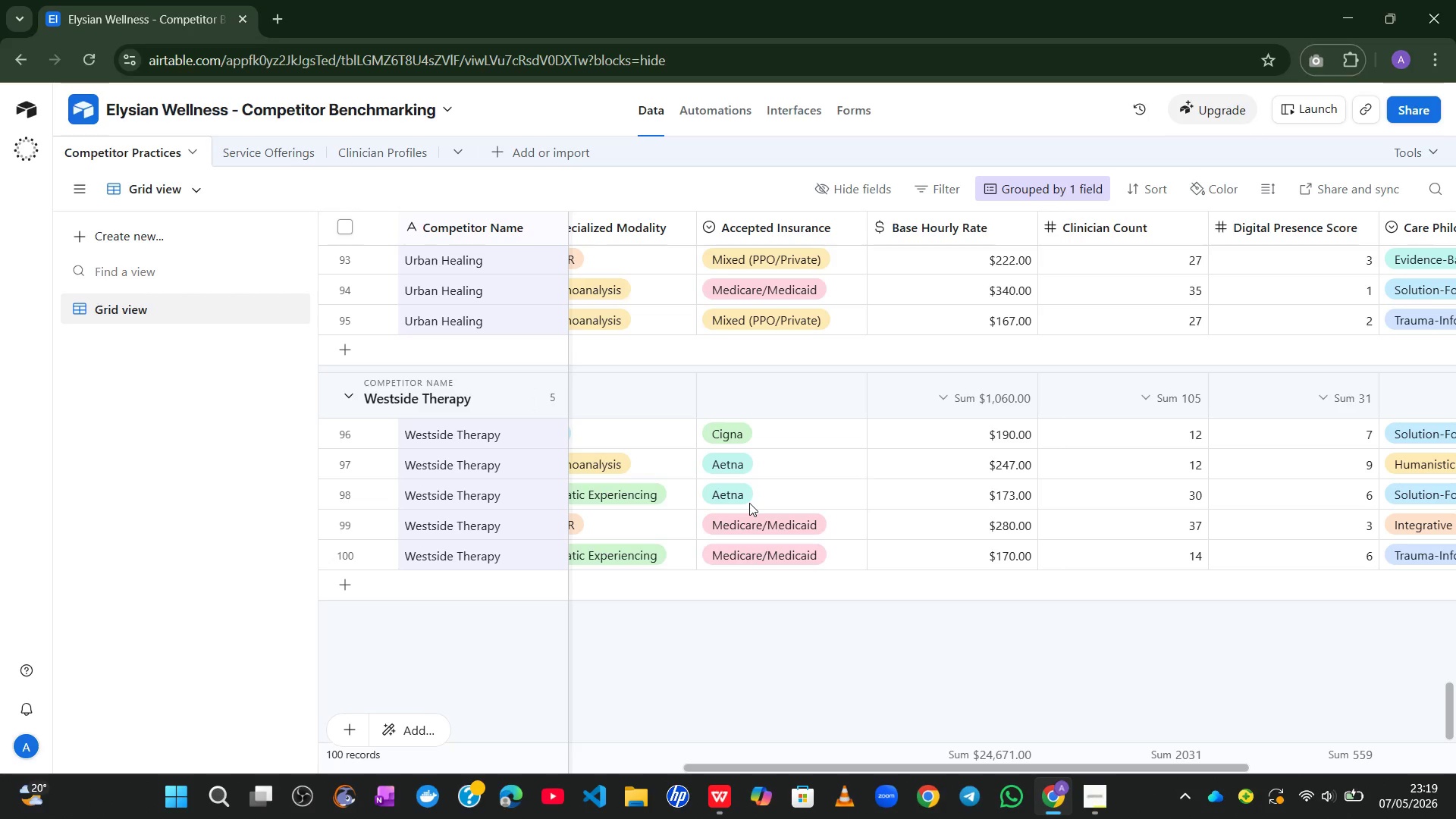 
left_click([259, 108])
 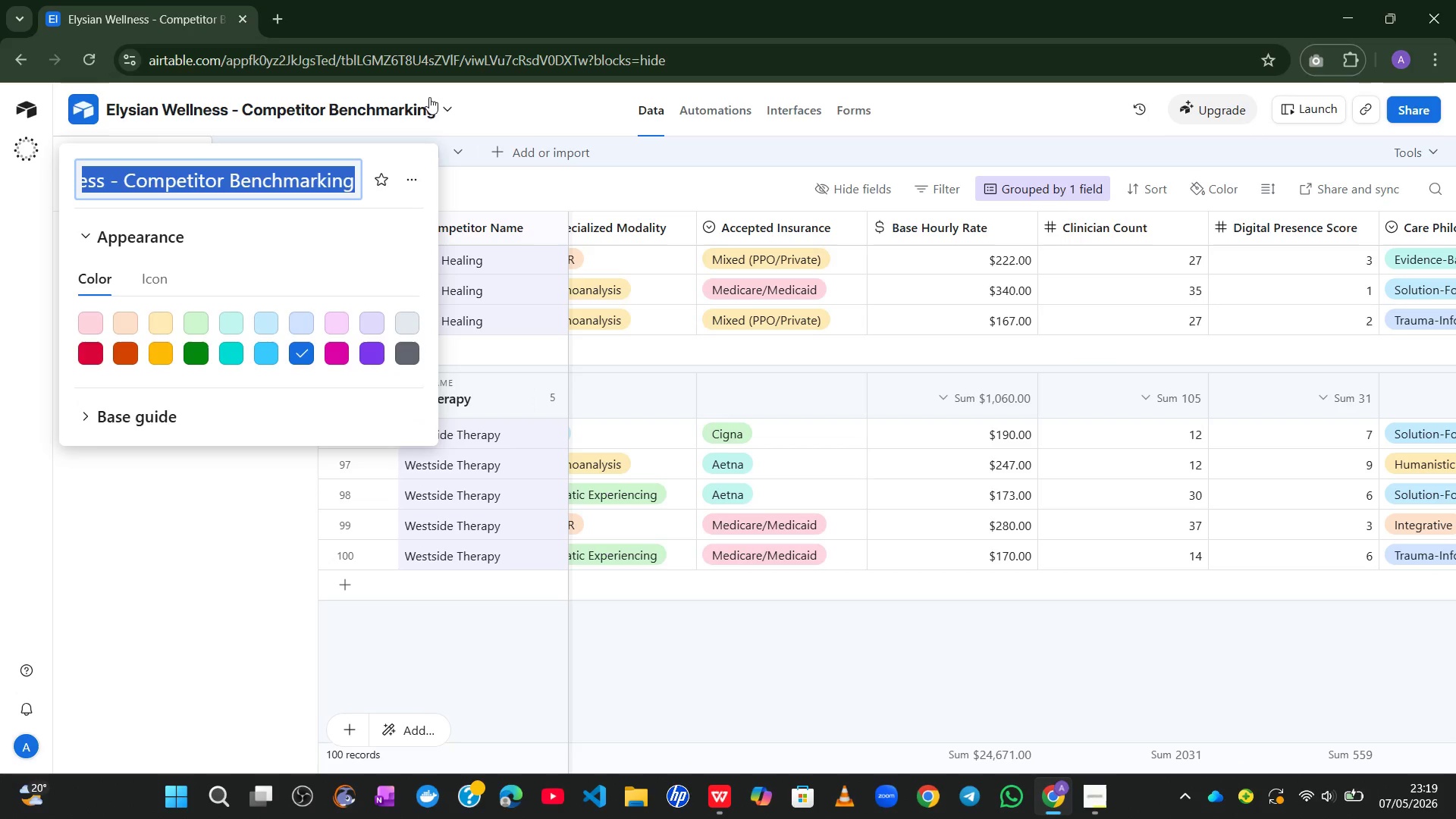 
left_click([479, 96])
 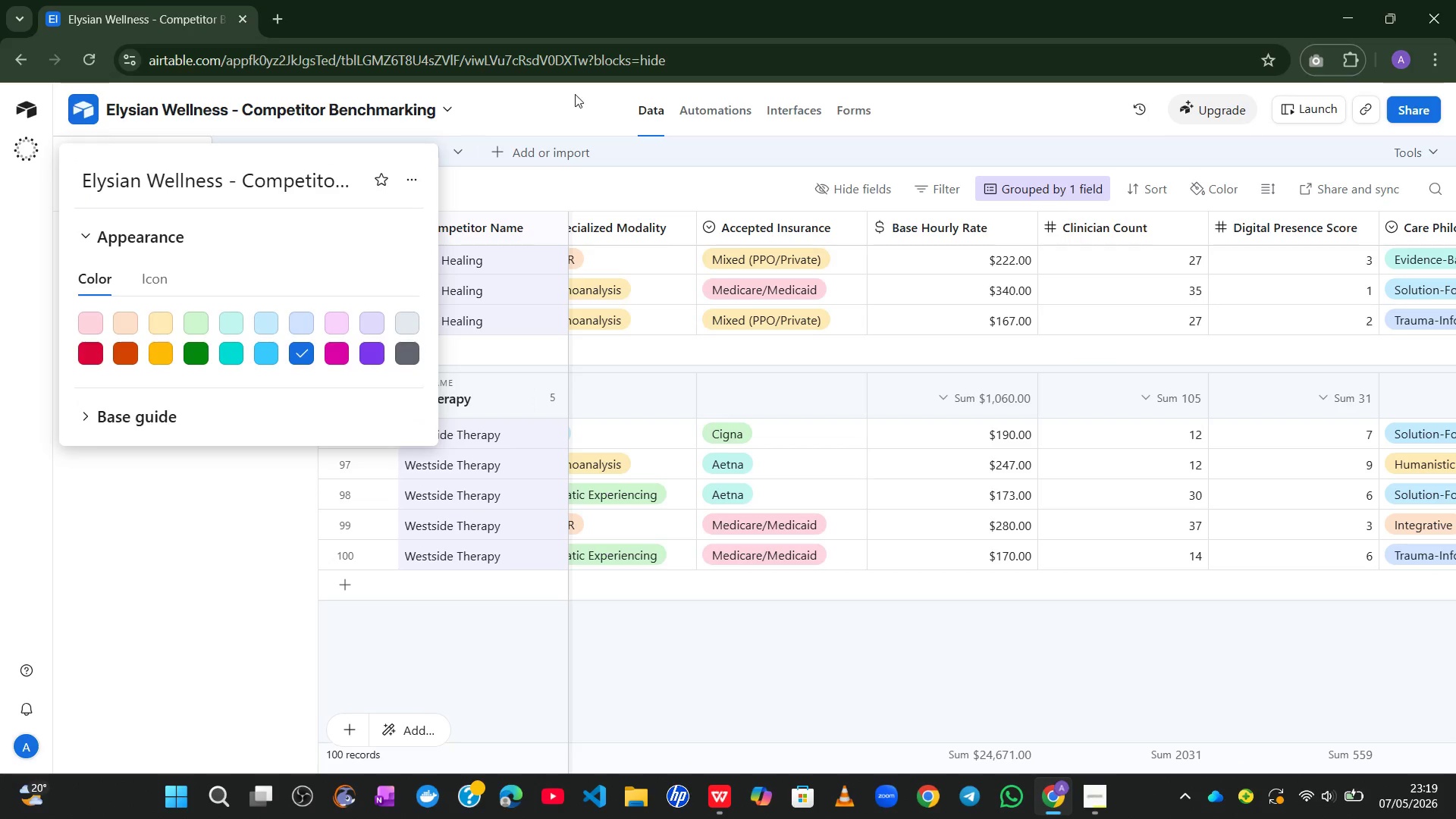 
left_click([579, 92])
 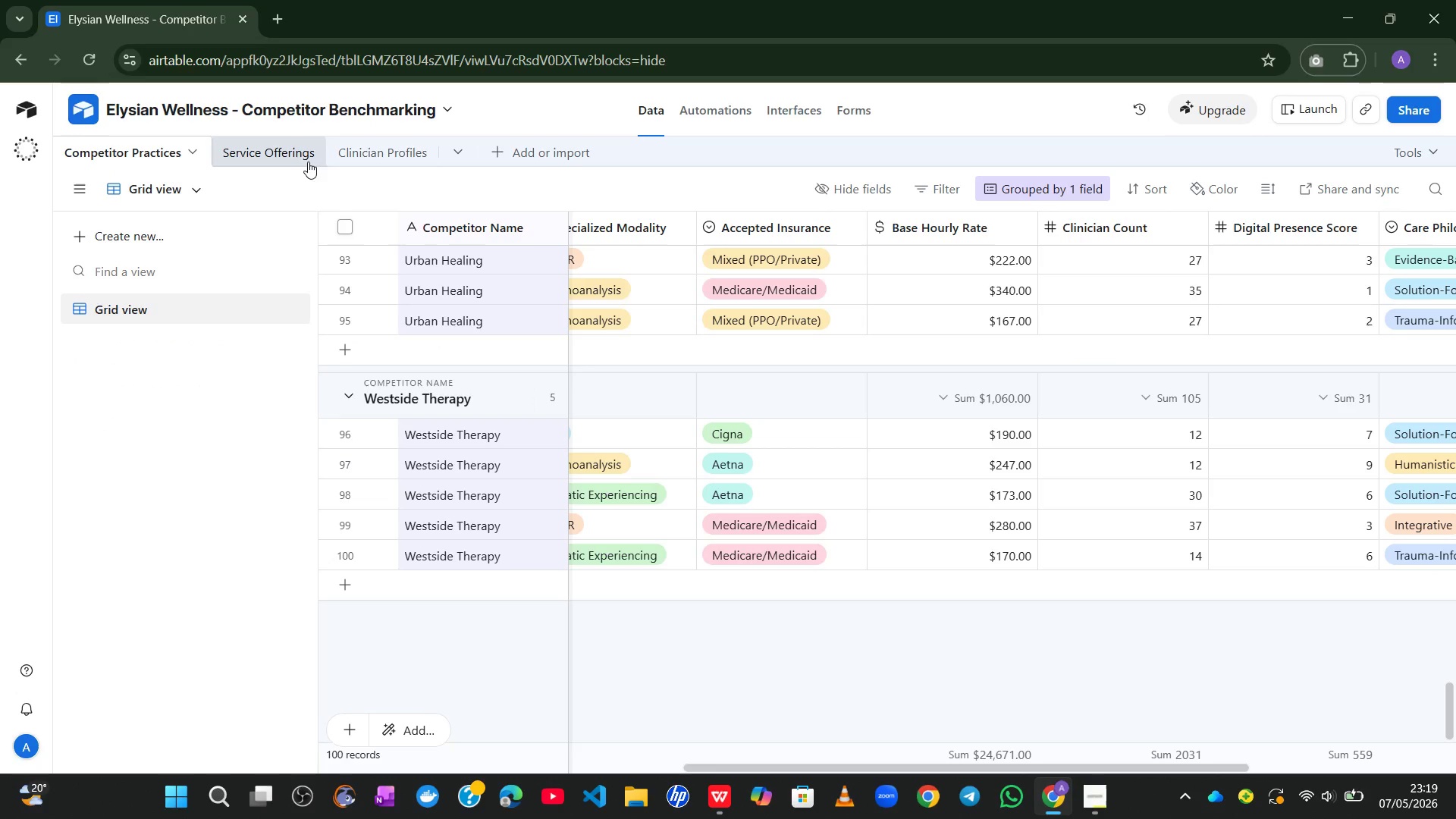 
left_click([298, 160])
 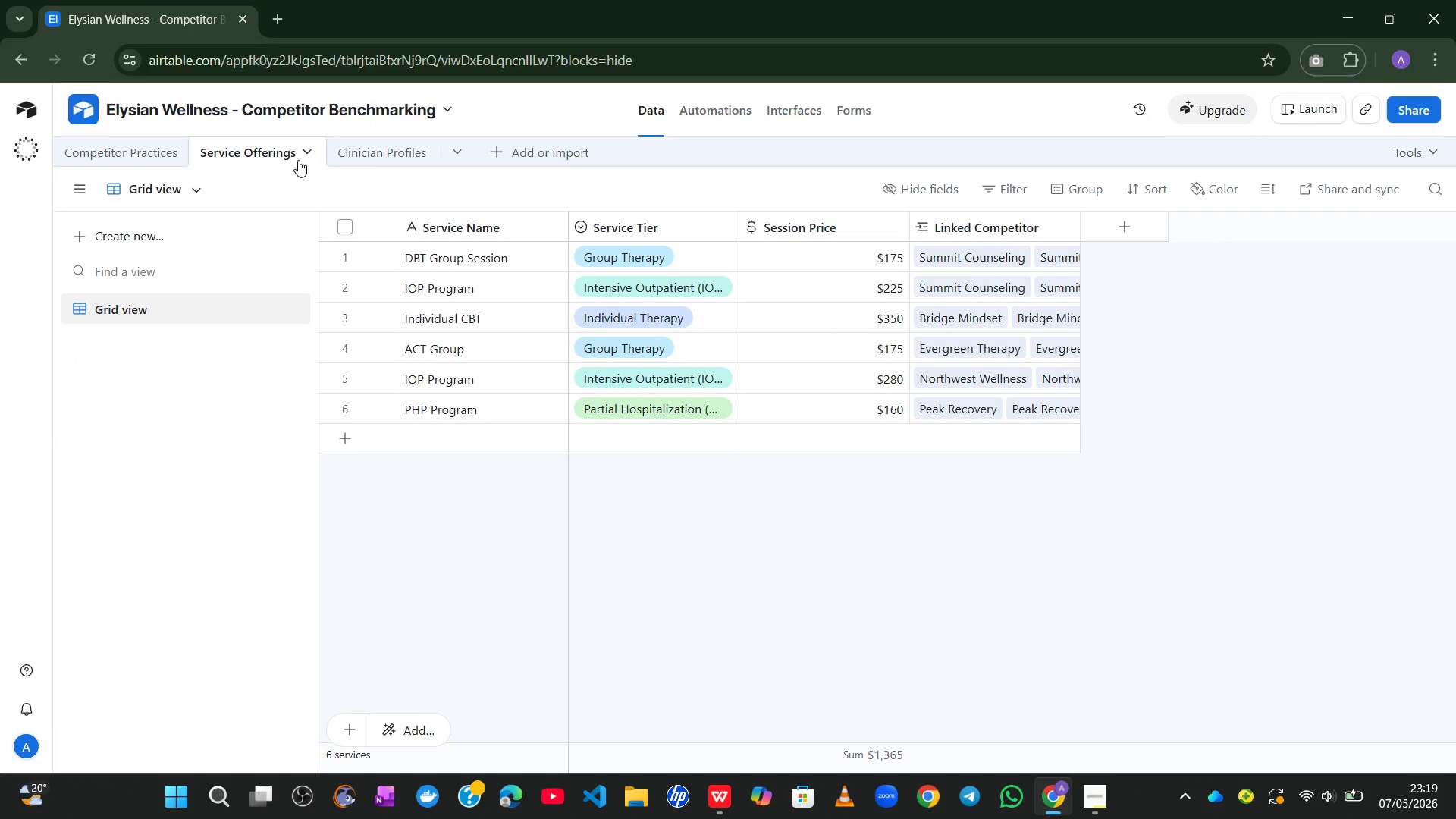 
wait(12.84)
 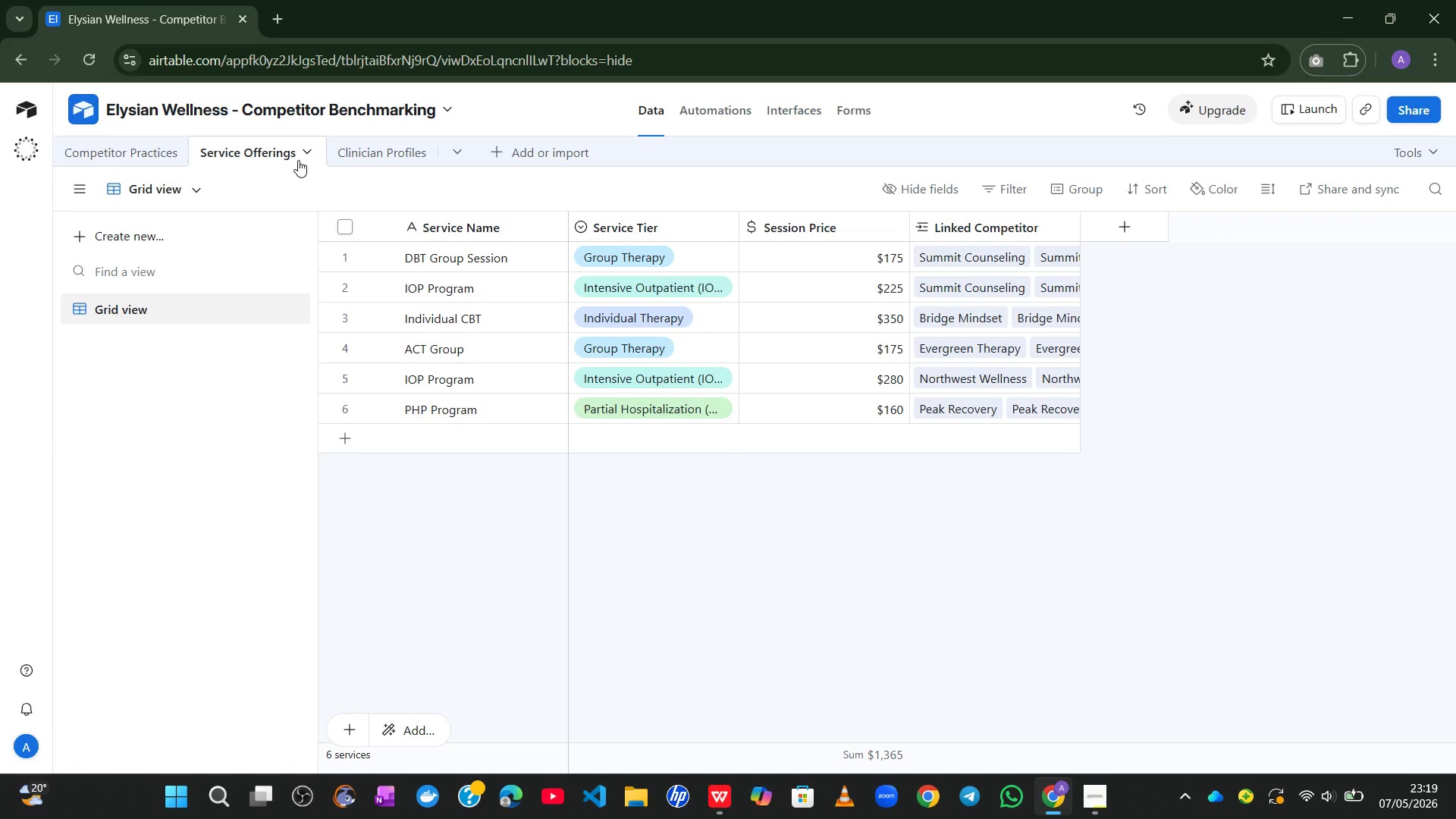 
left_click([149, 158])
 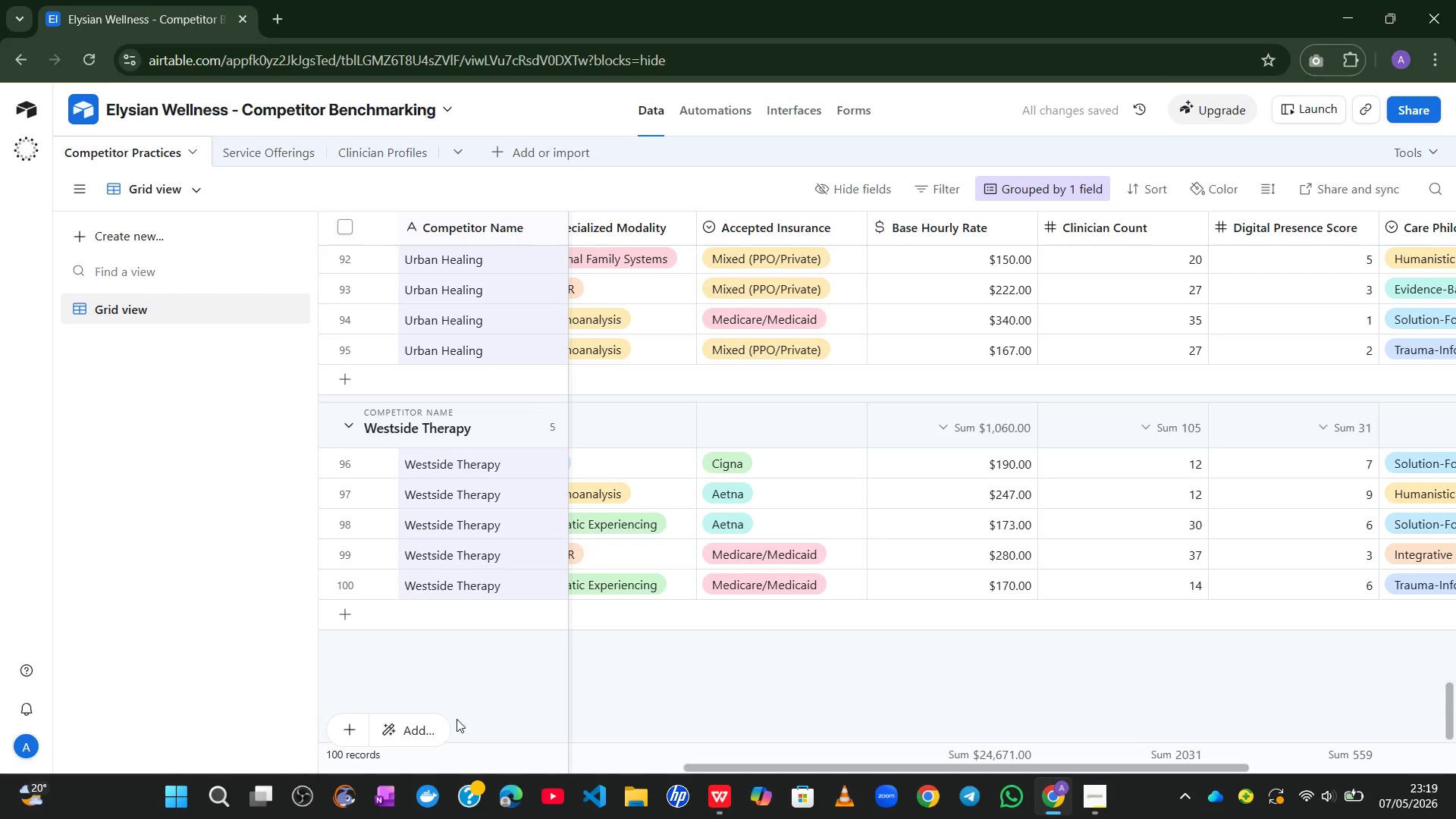 
left_click([457, 654])
 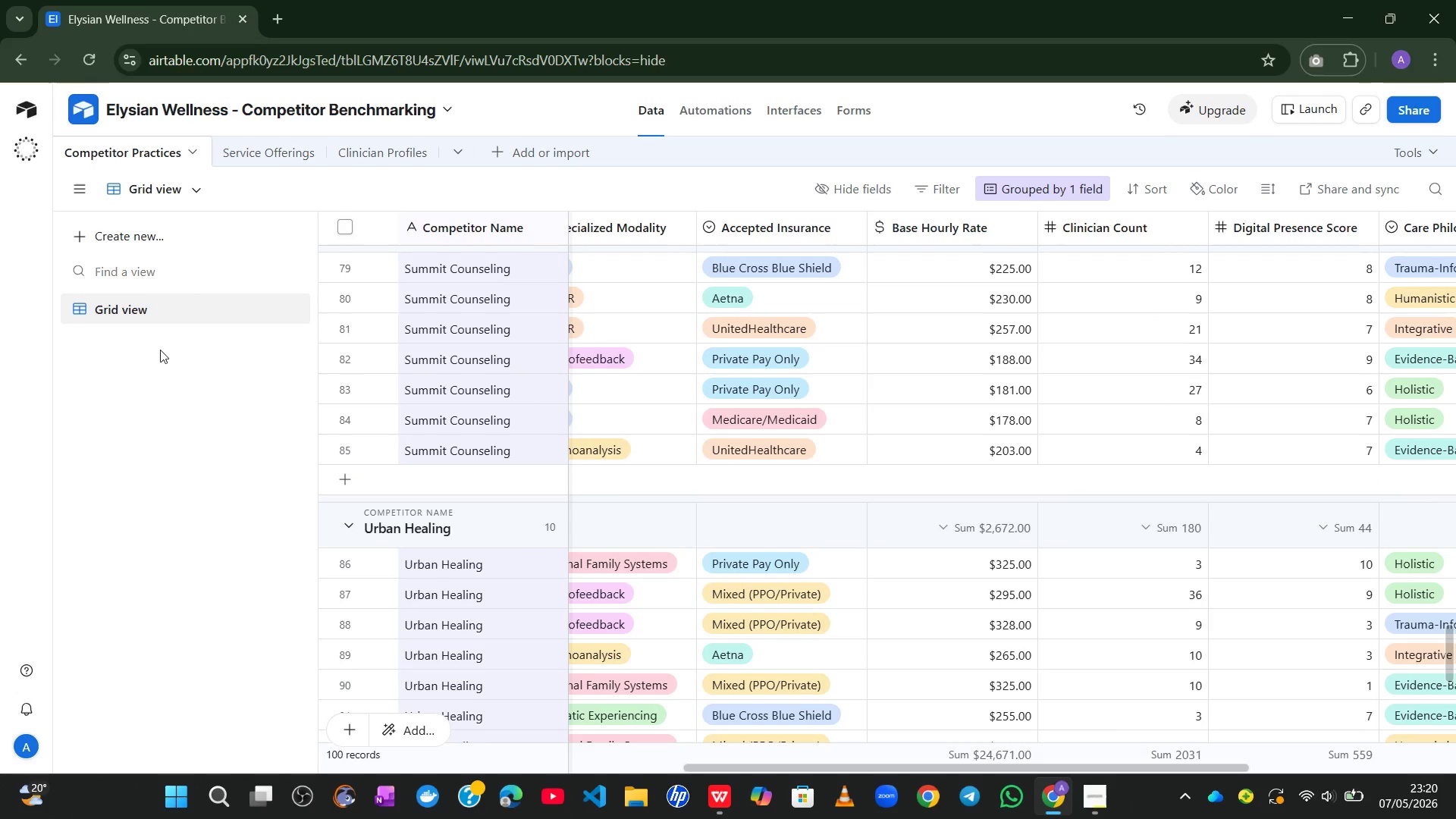 
left_click([245, 151])
 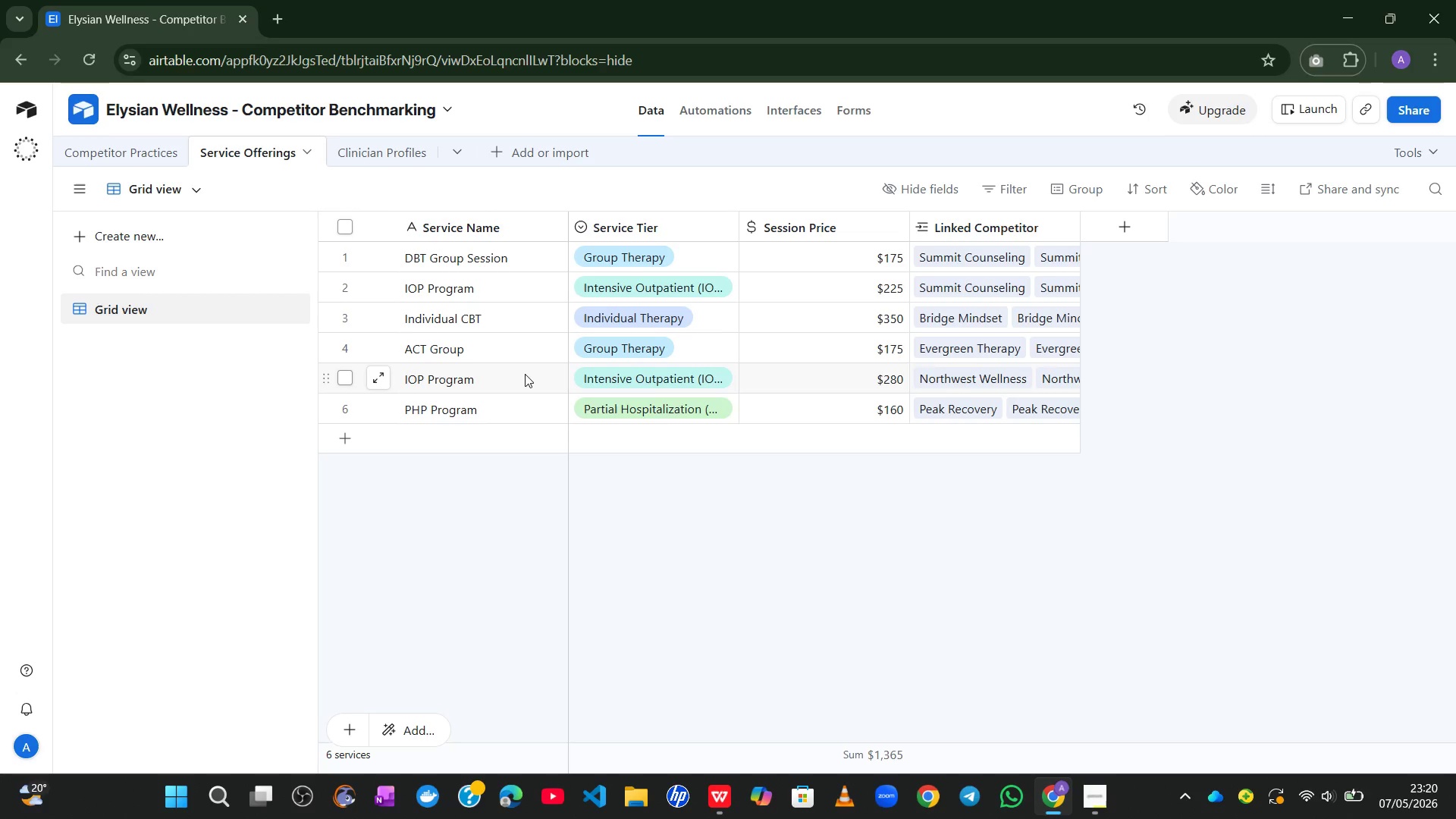 
wait(39.84)
 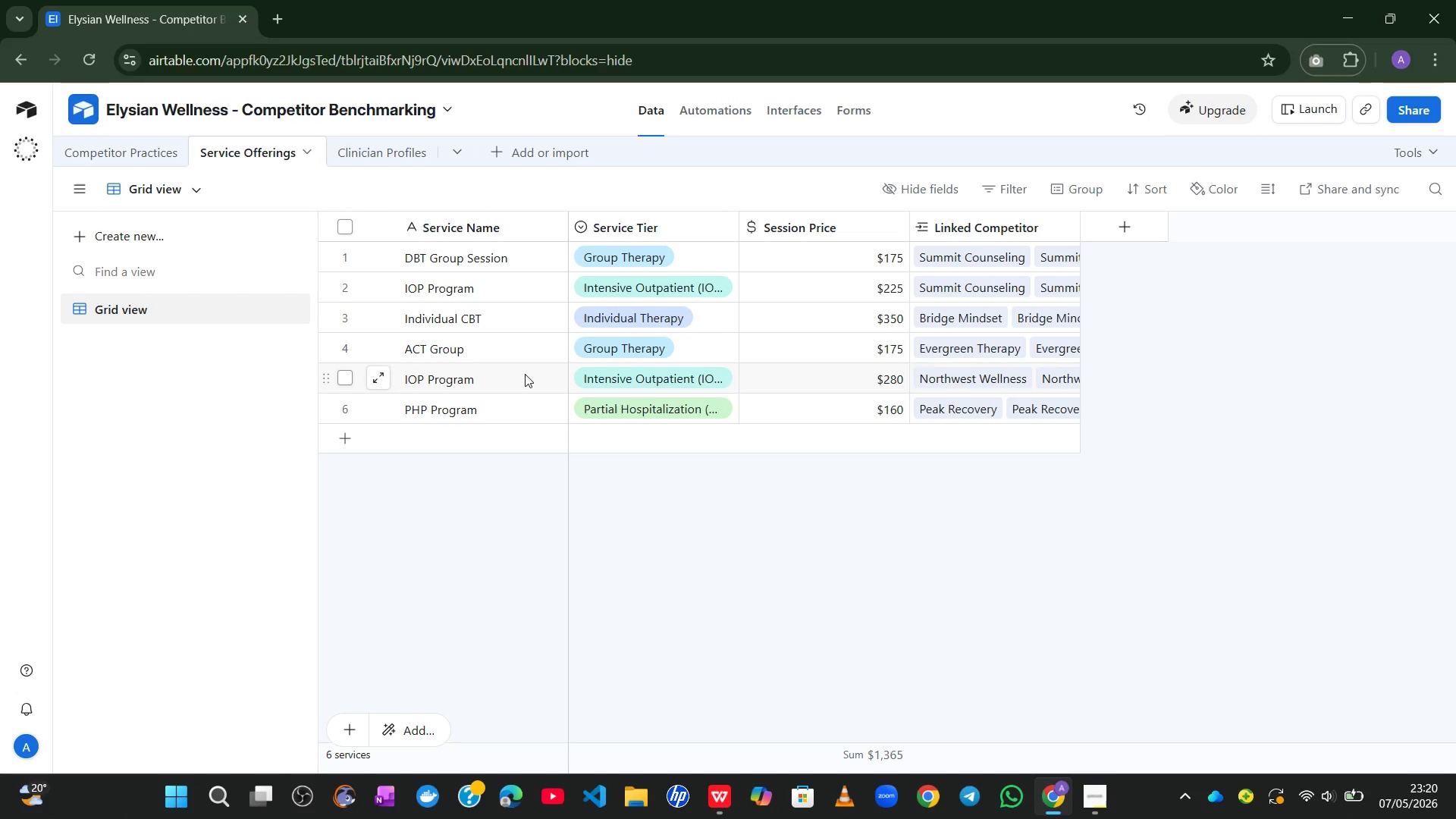 
left_click([133, 157])
 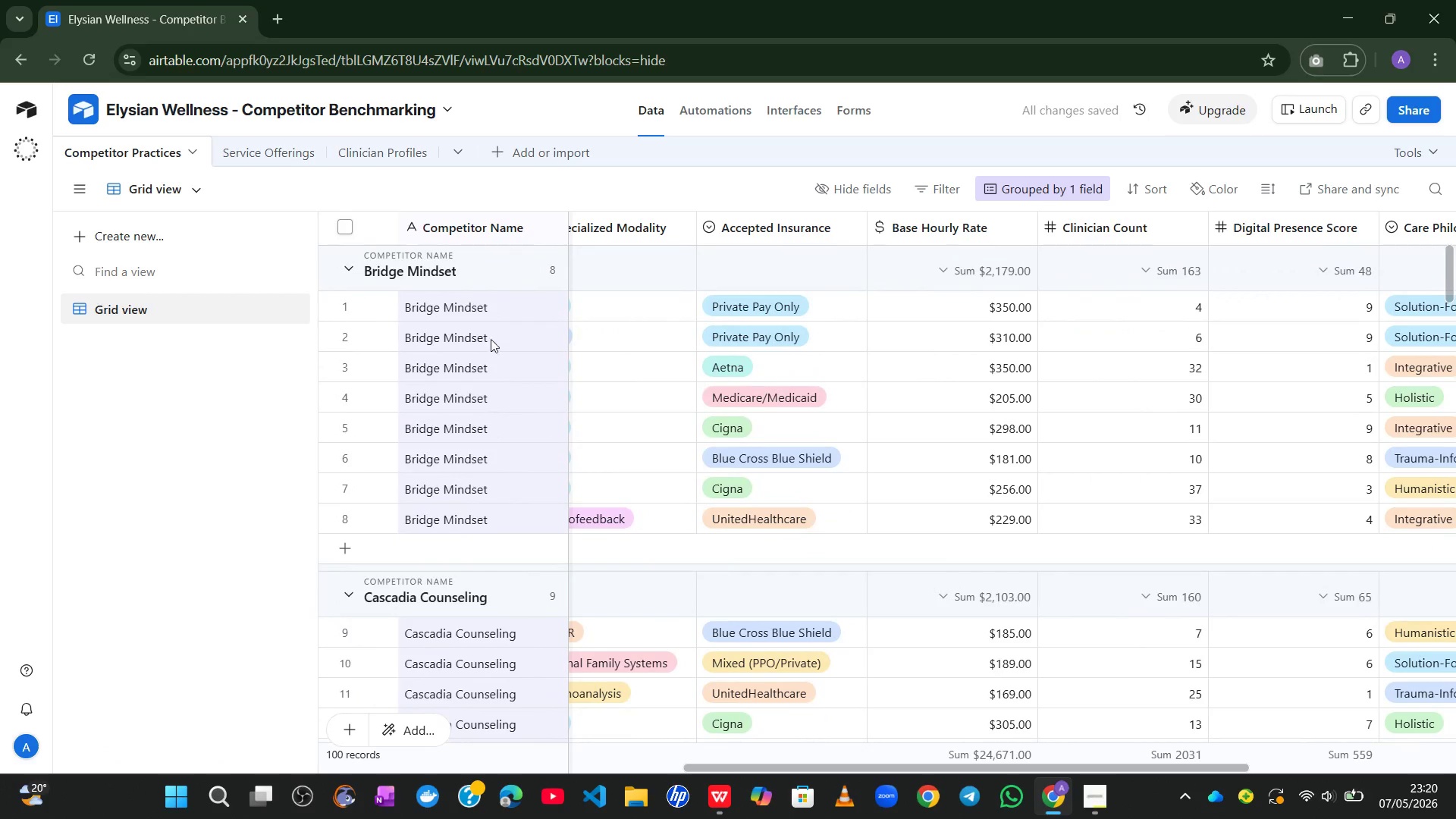 
left_click([290, 146])
 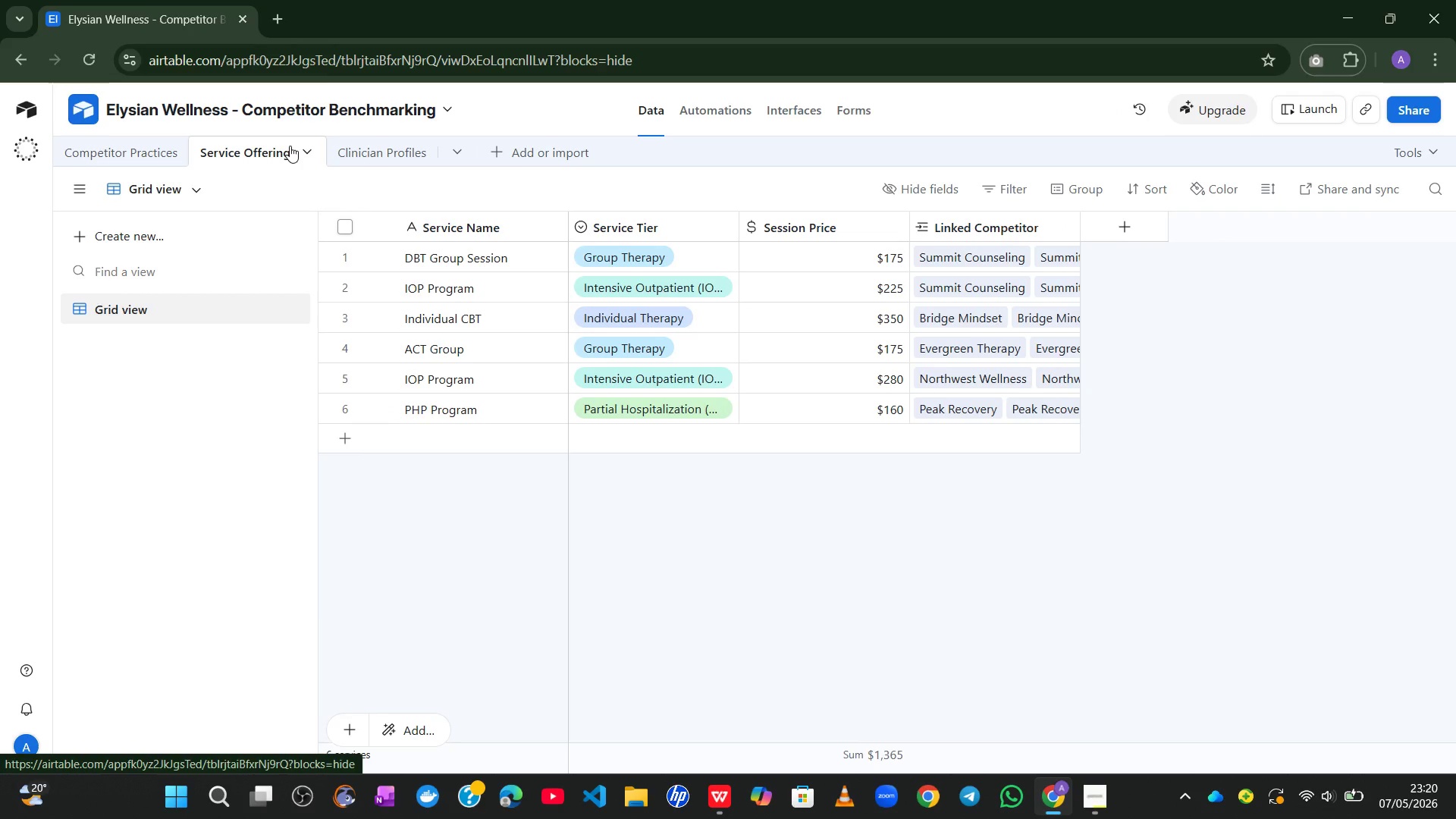 
wait(6.48)
 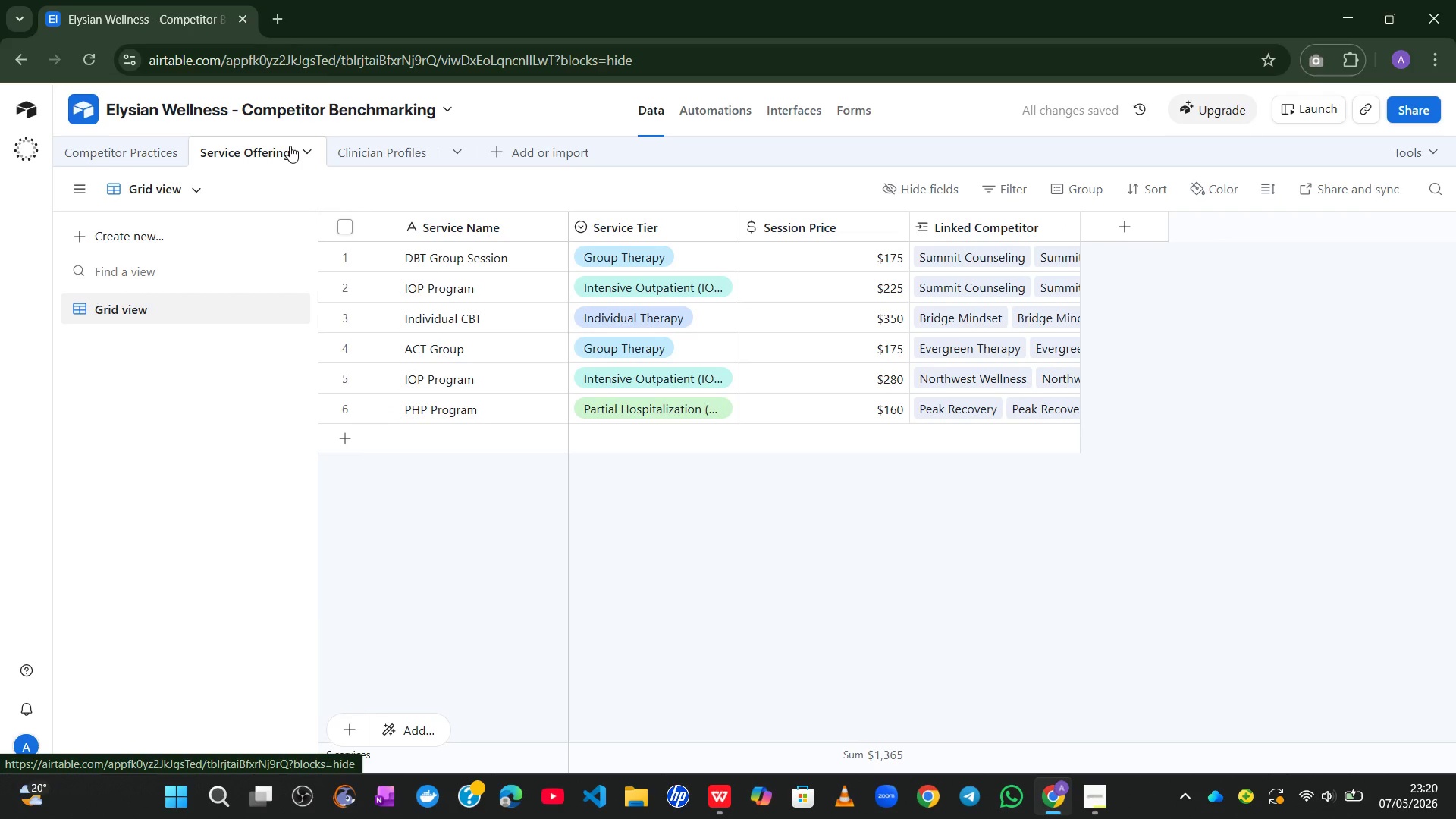 
left_click([137, 137])
 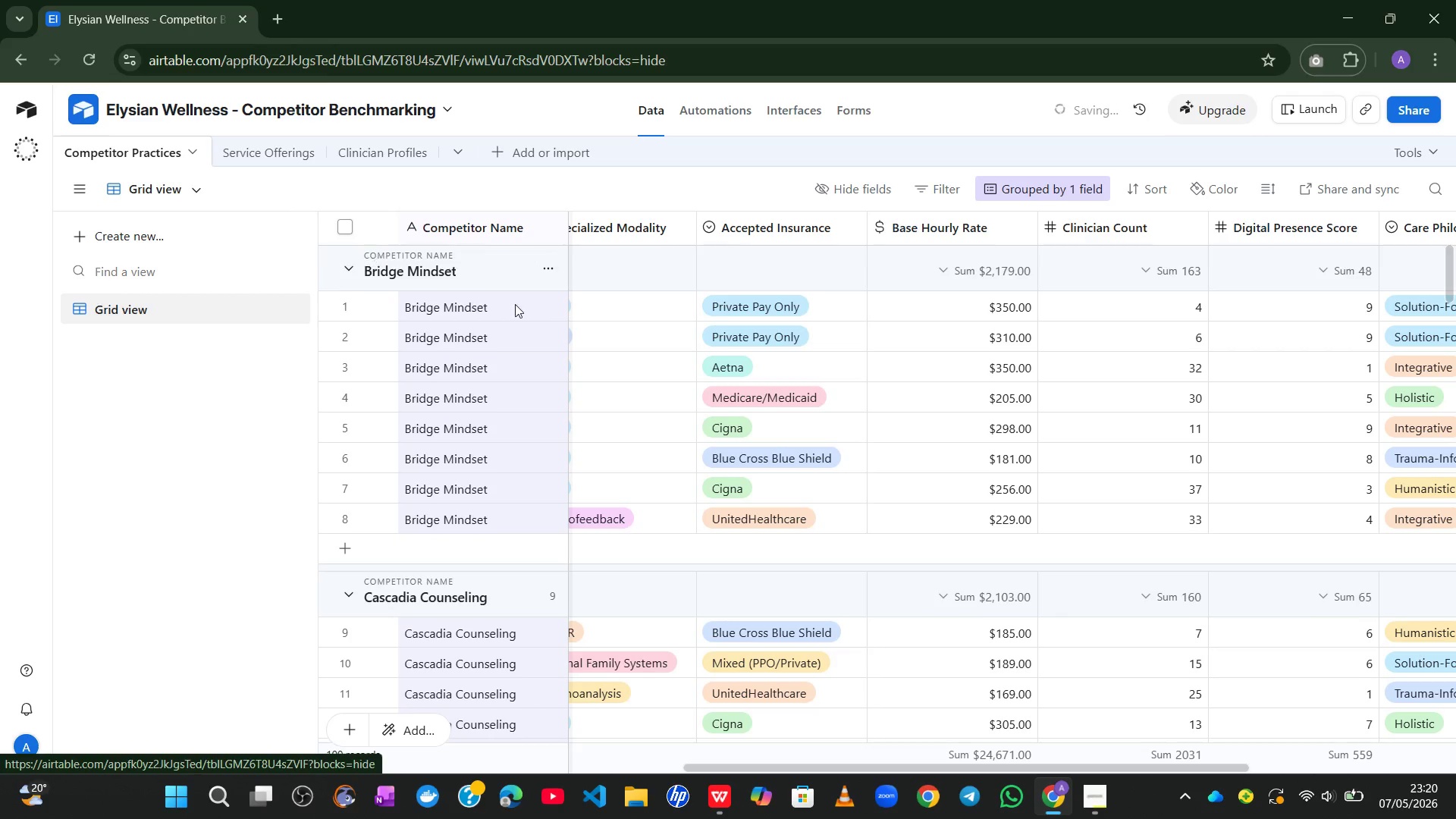 
mouse_move([676, 347])
 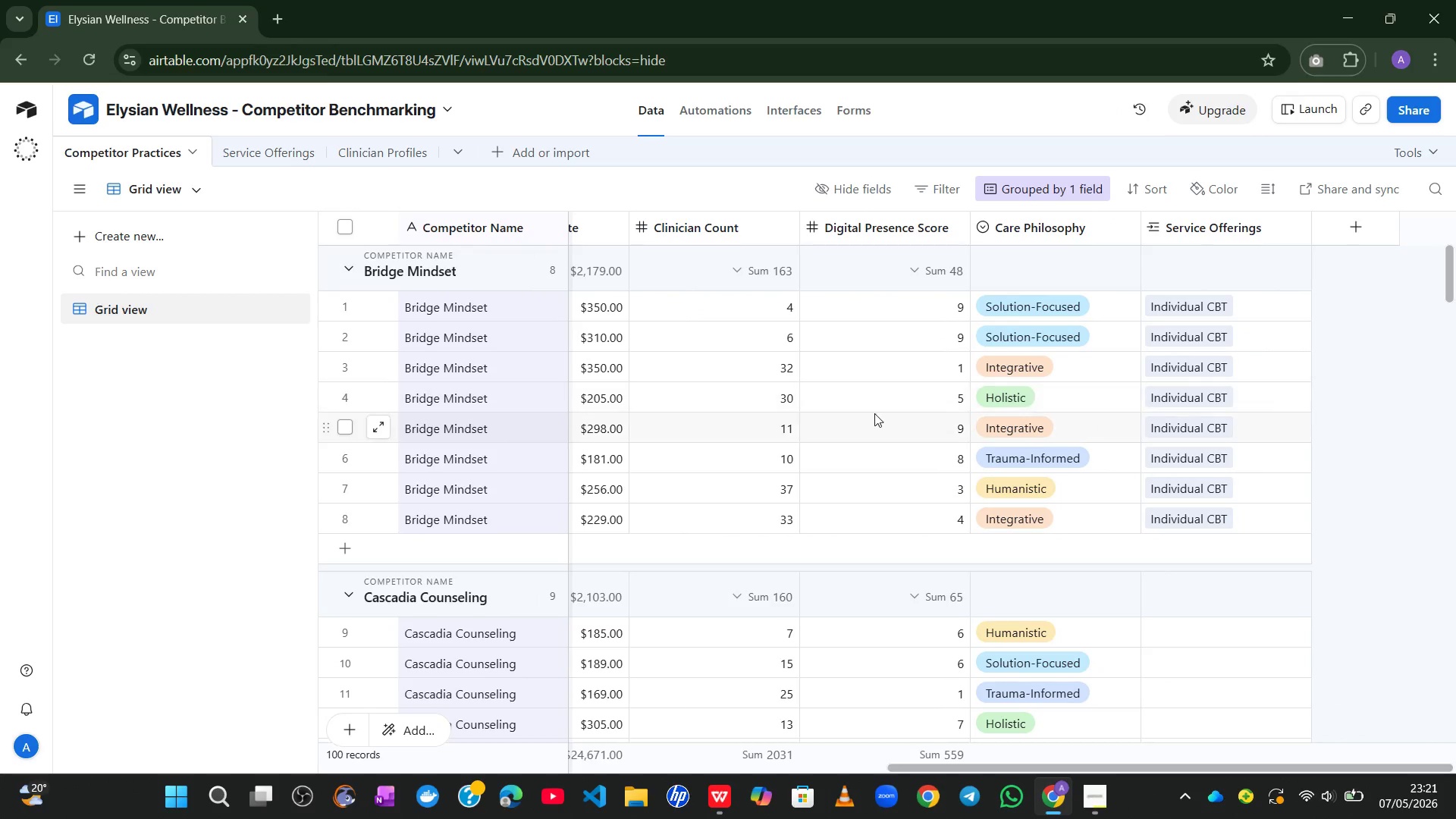 
wait(7.84)
 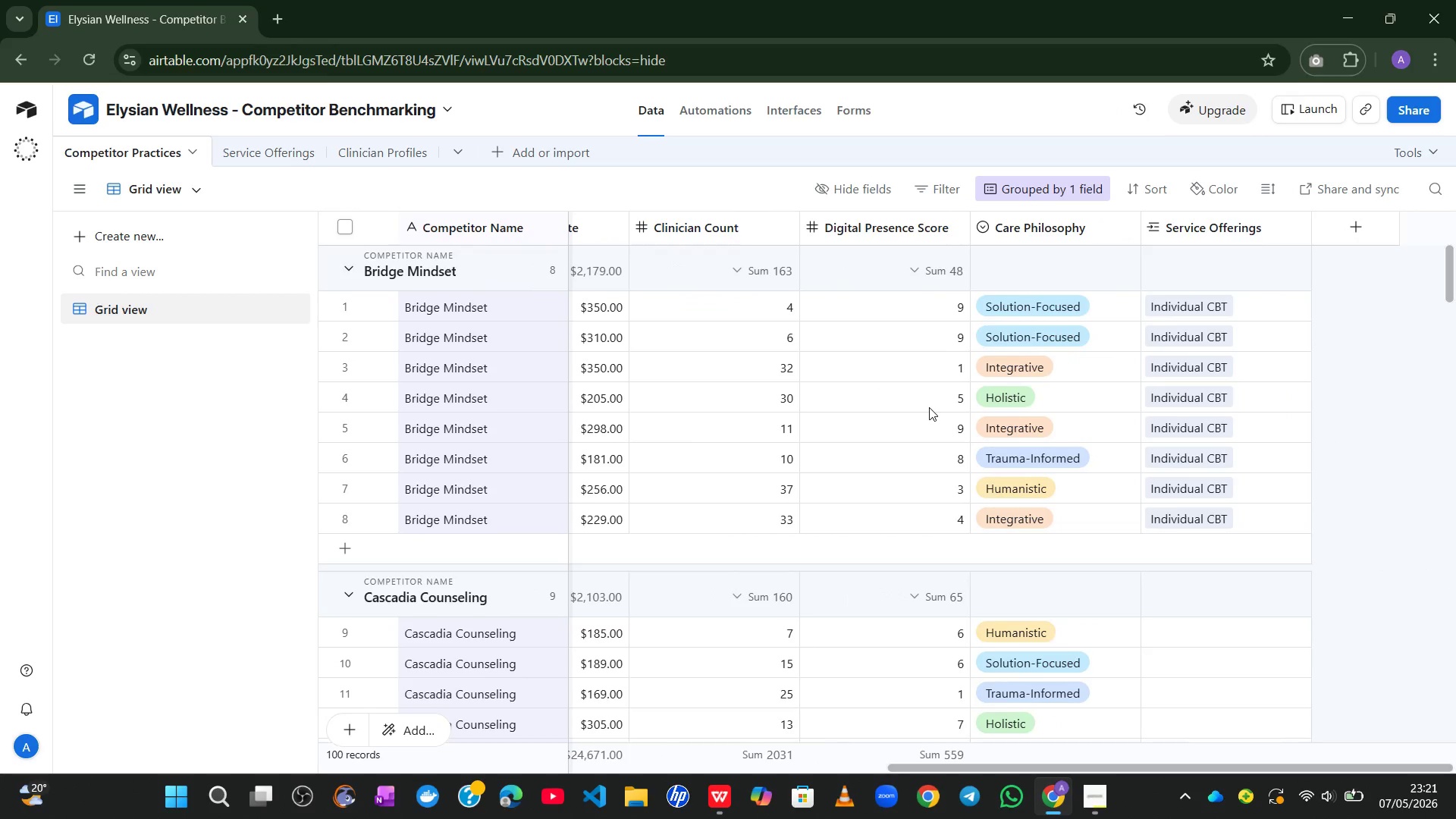 
left_click([257, 156])
 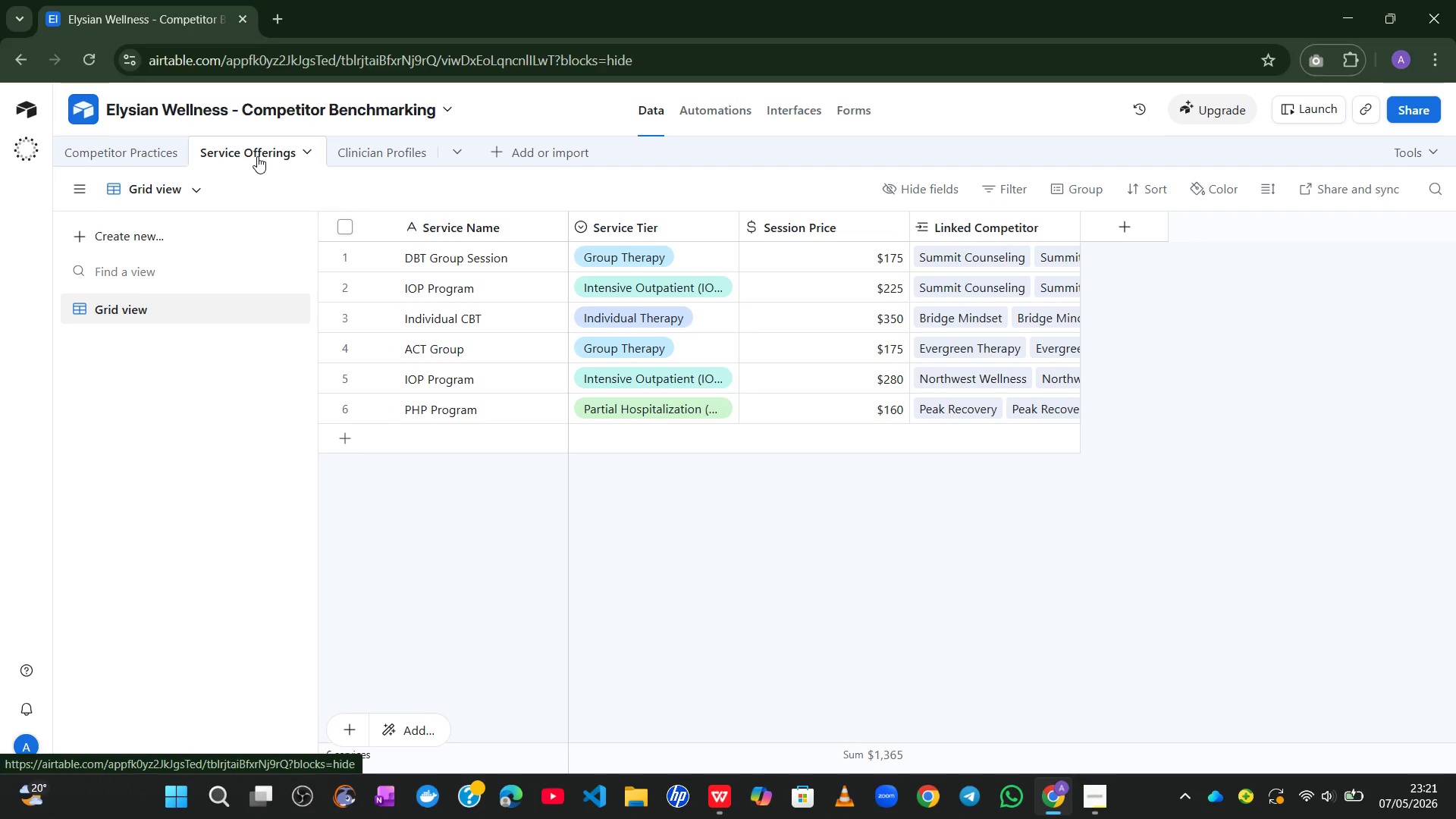 
left_click([83, 155])
 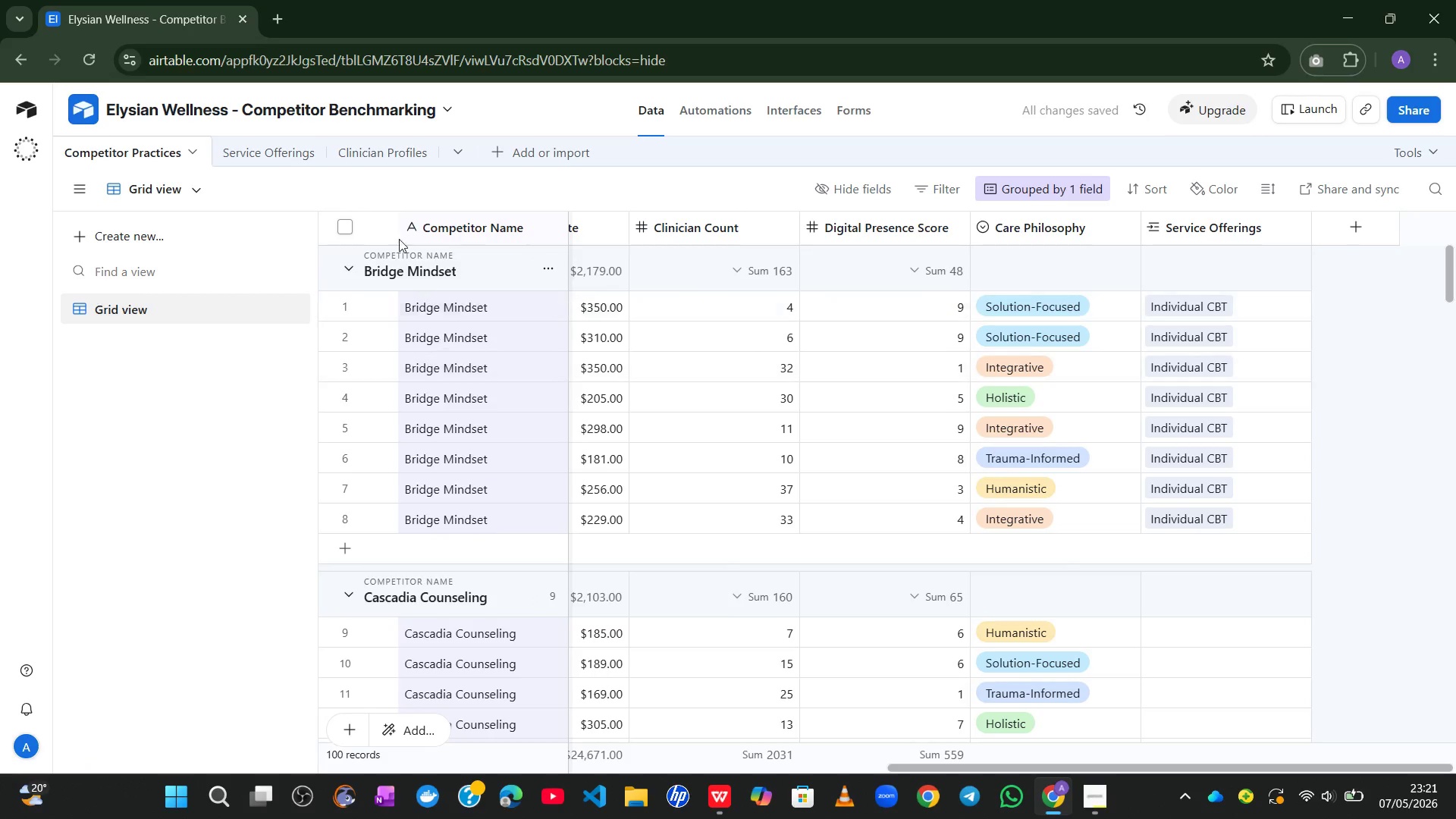 
left_click([280, 158])
 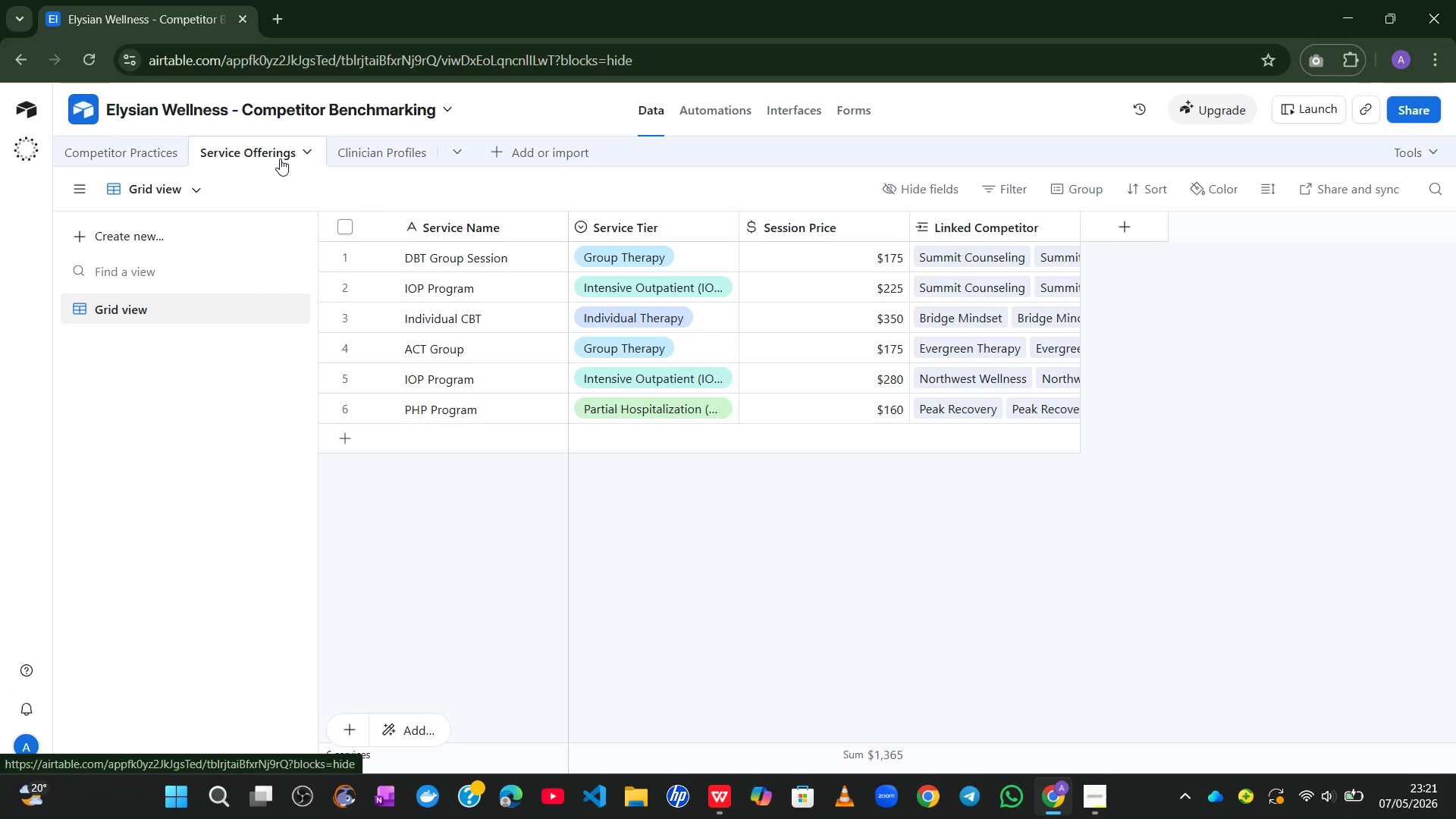 
wait(13.56)
 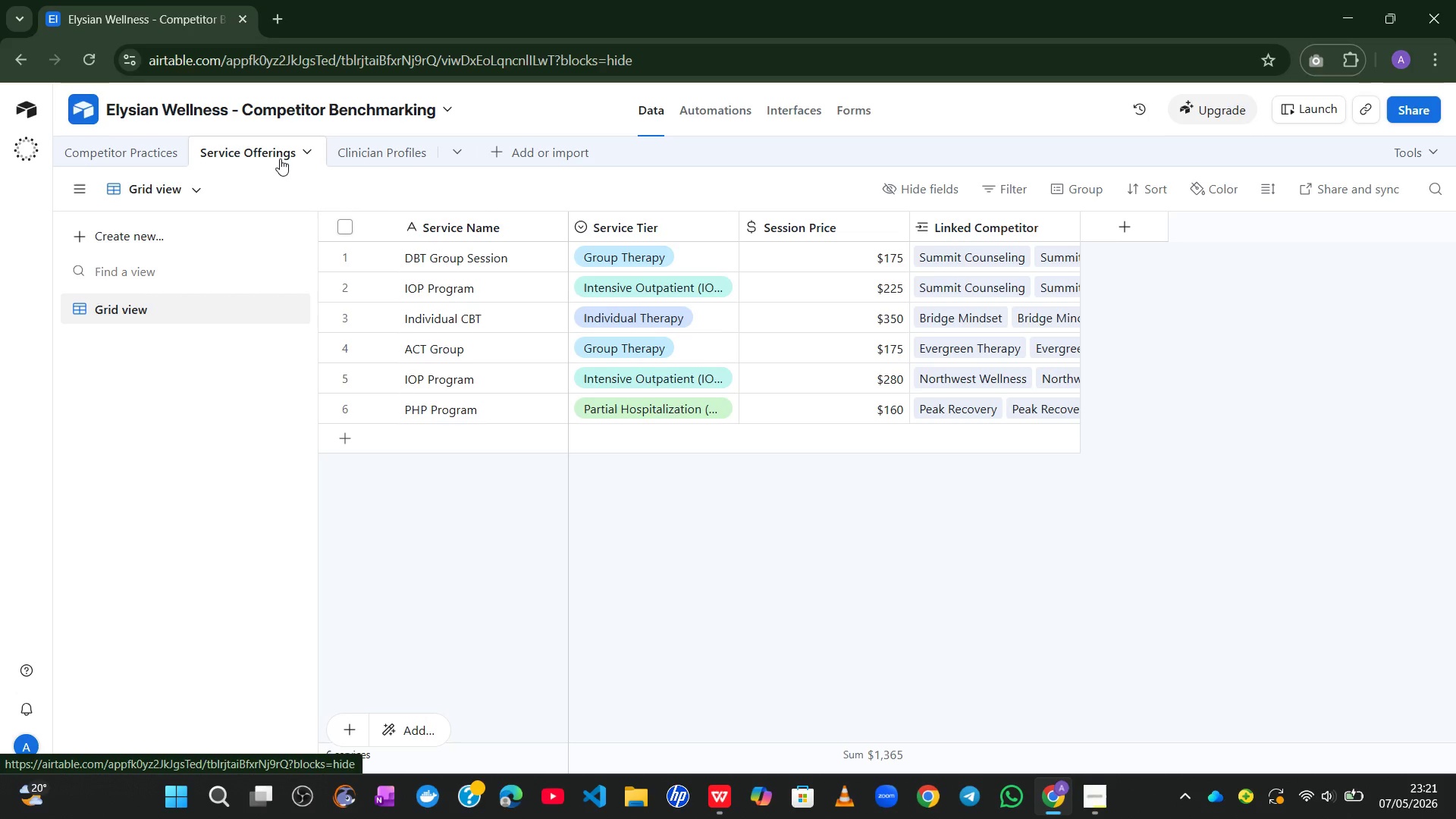 
left_click([372, 165])
 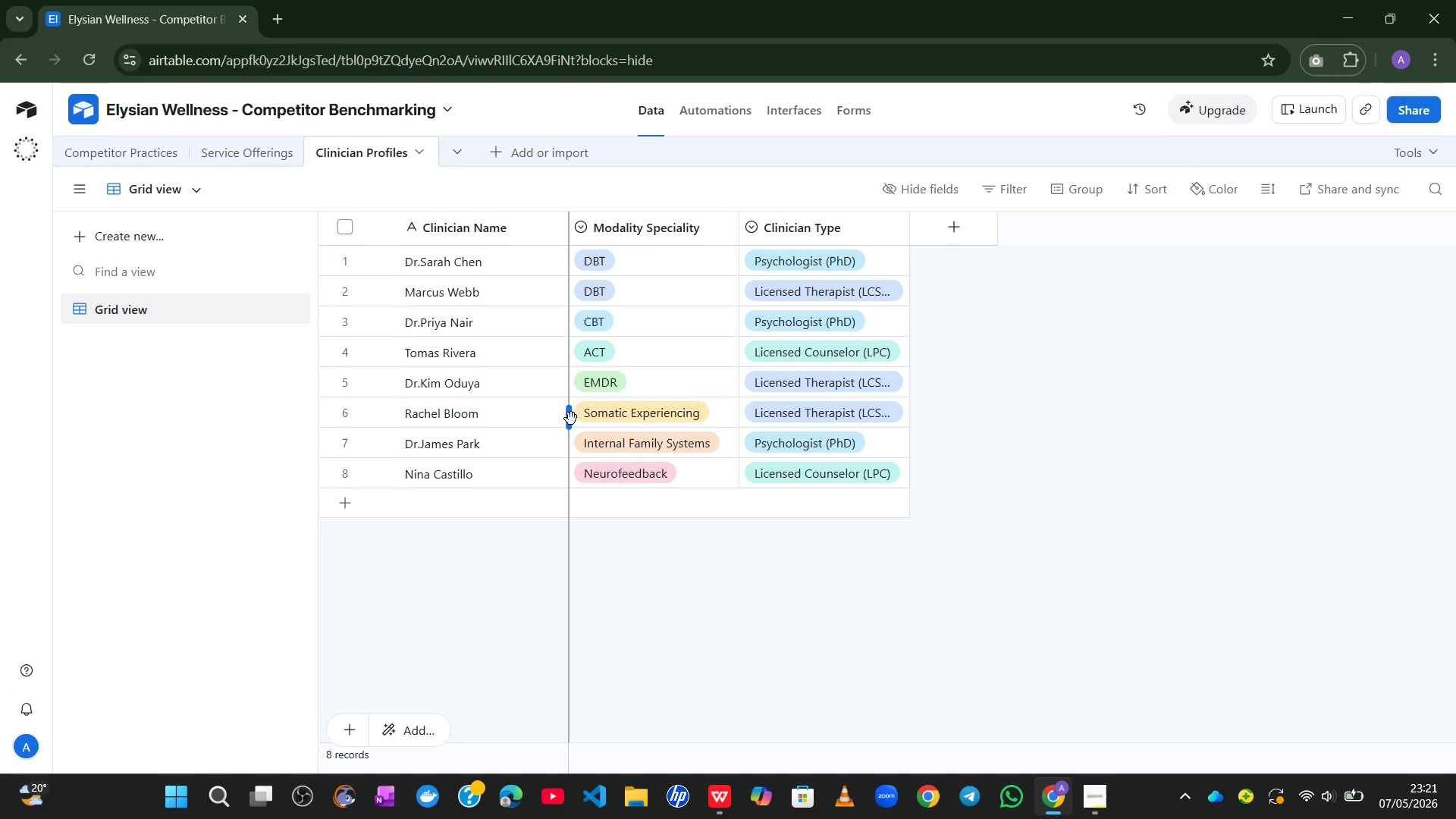 
wait(20.56)
 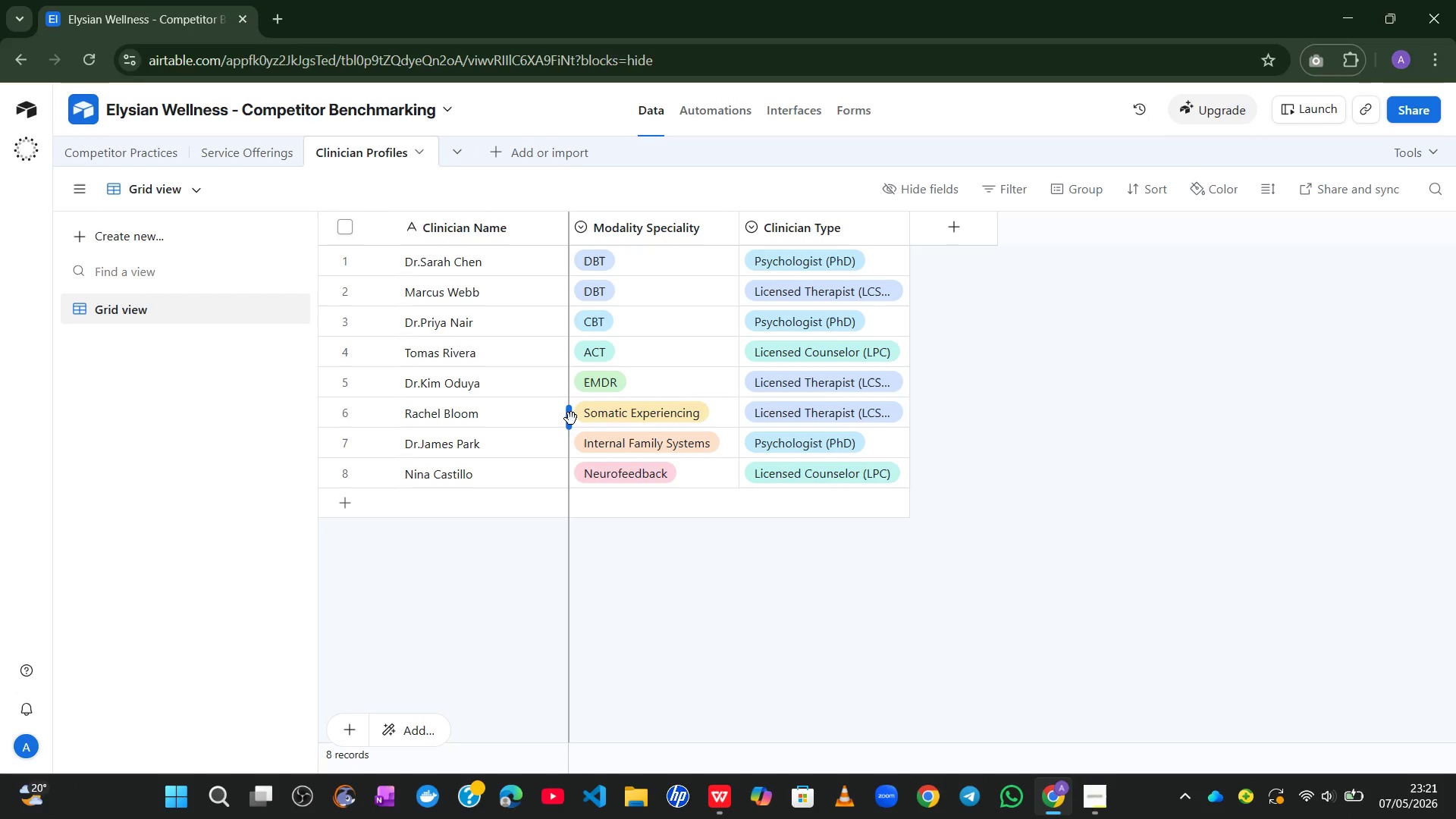 
left_click([243, 142])
 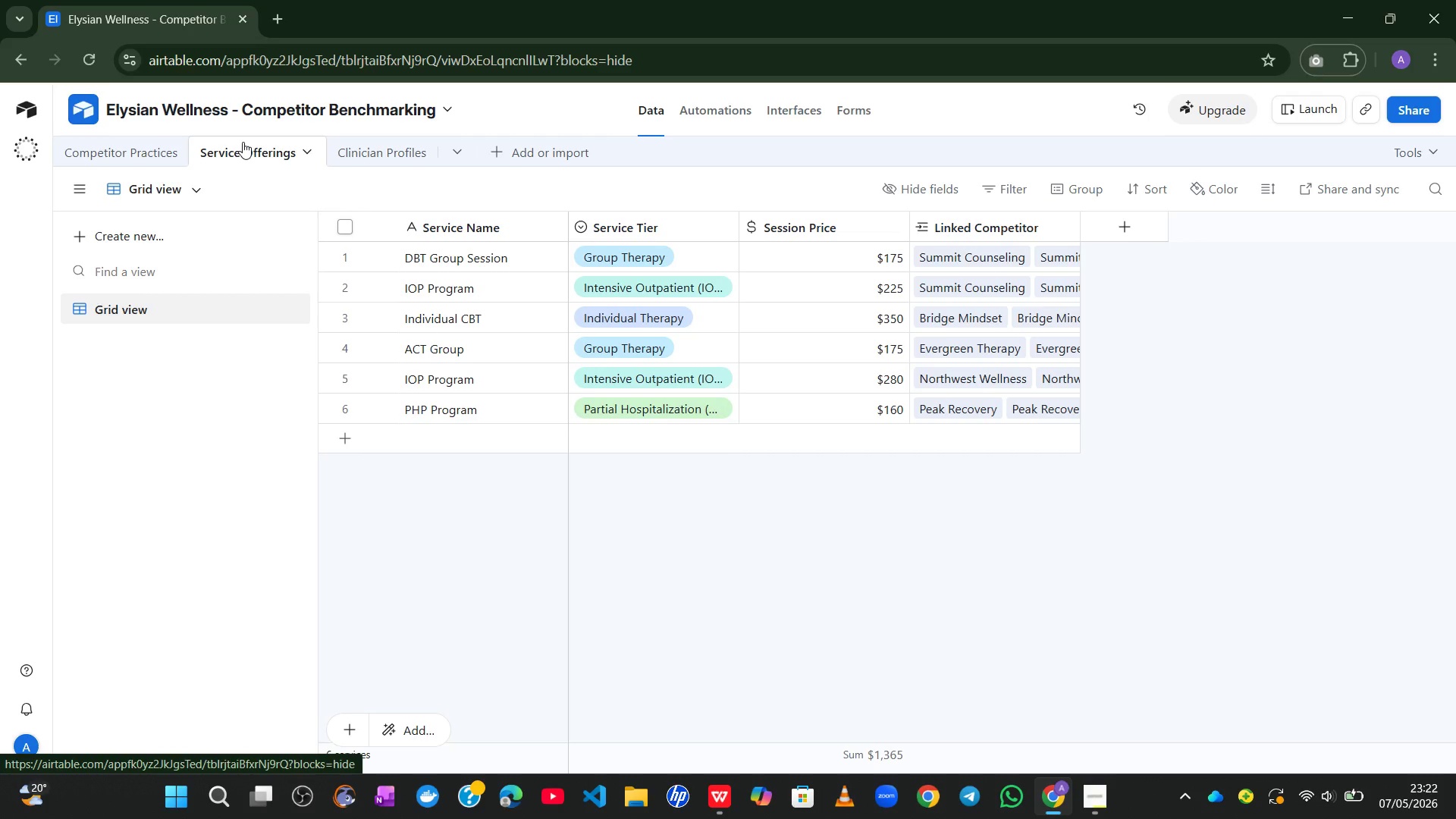 
wait(17.74)
 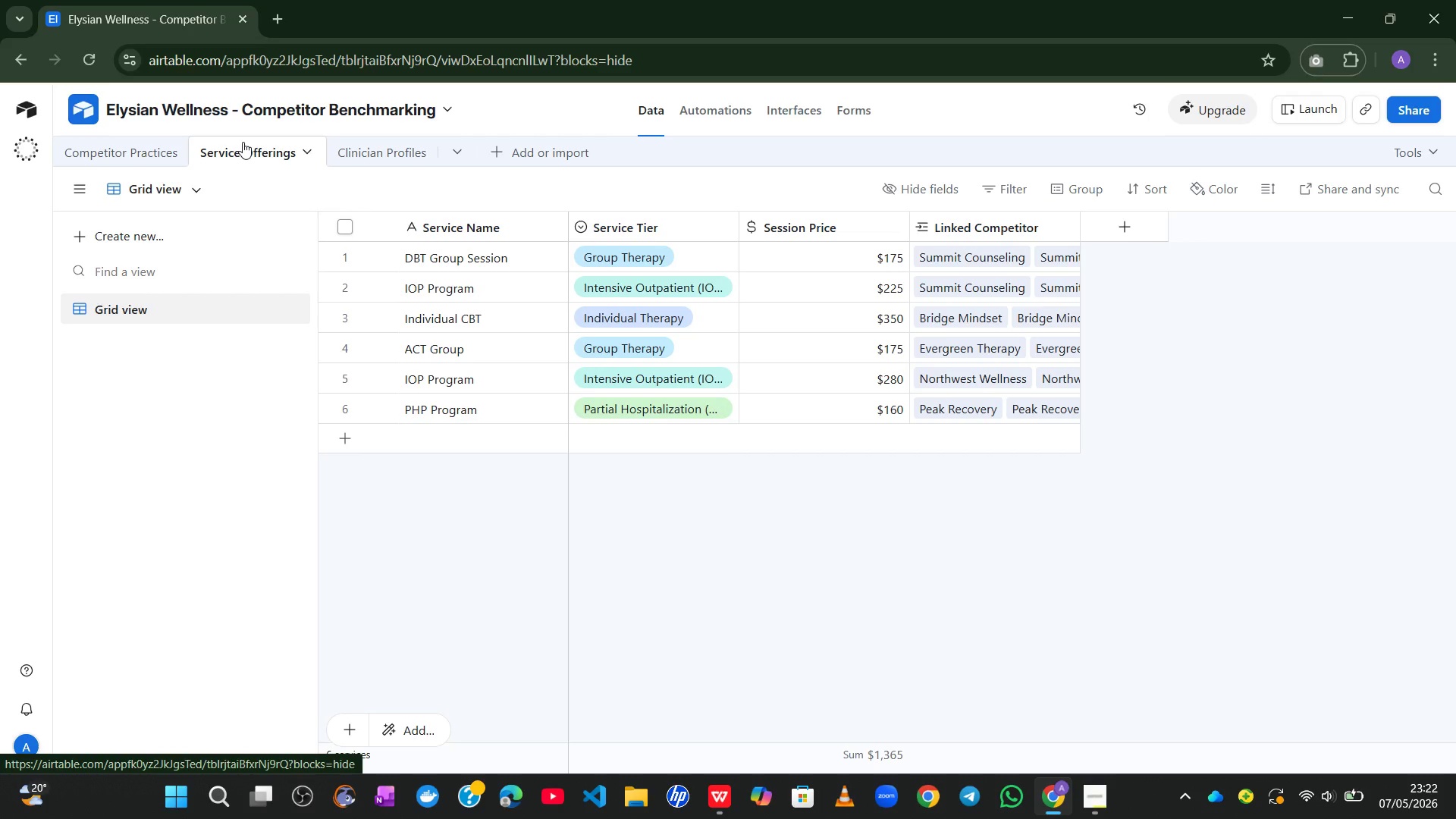 
left_click([105, 149])
 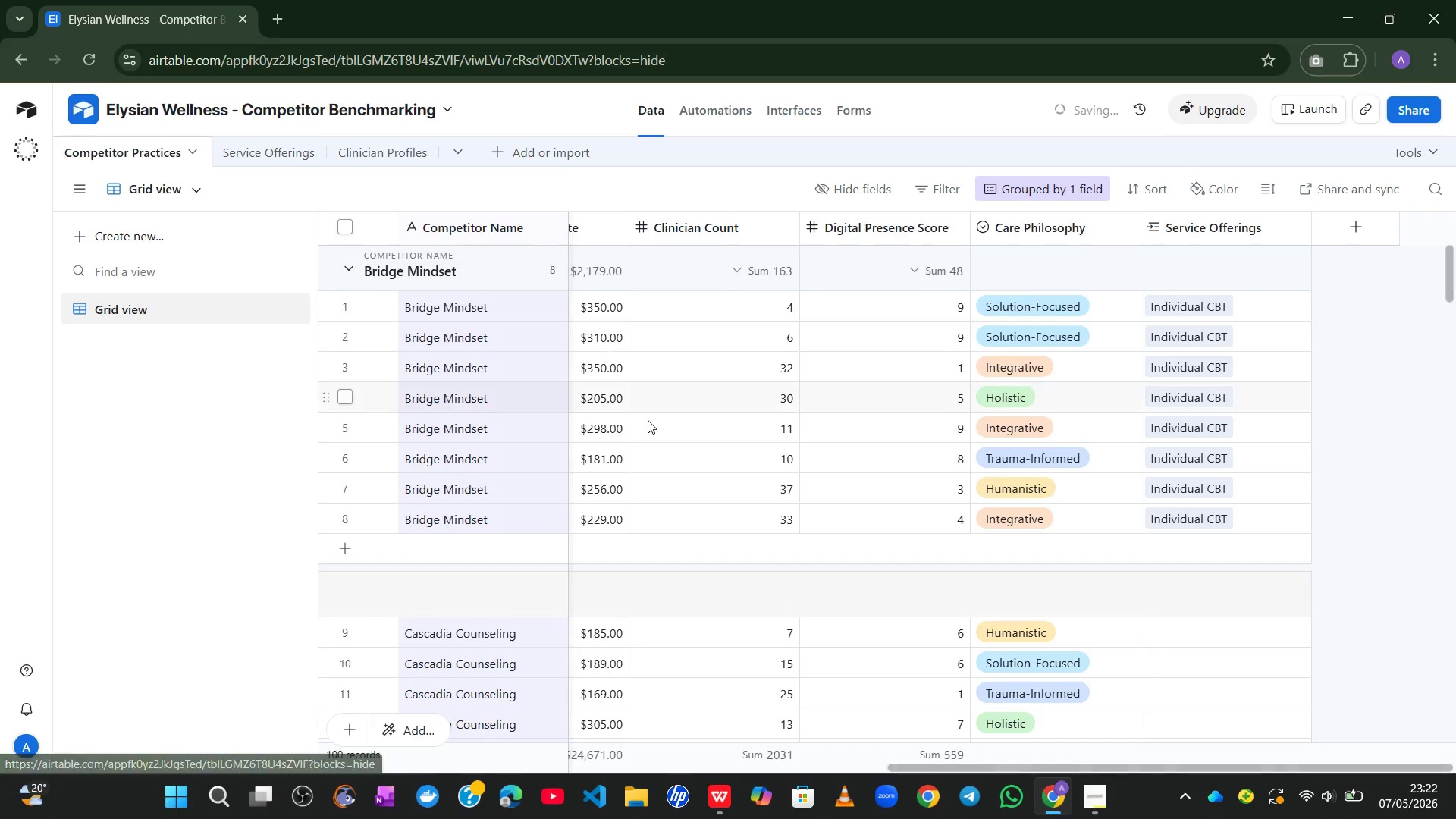 
mouse_move([672, 417])
 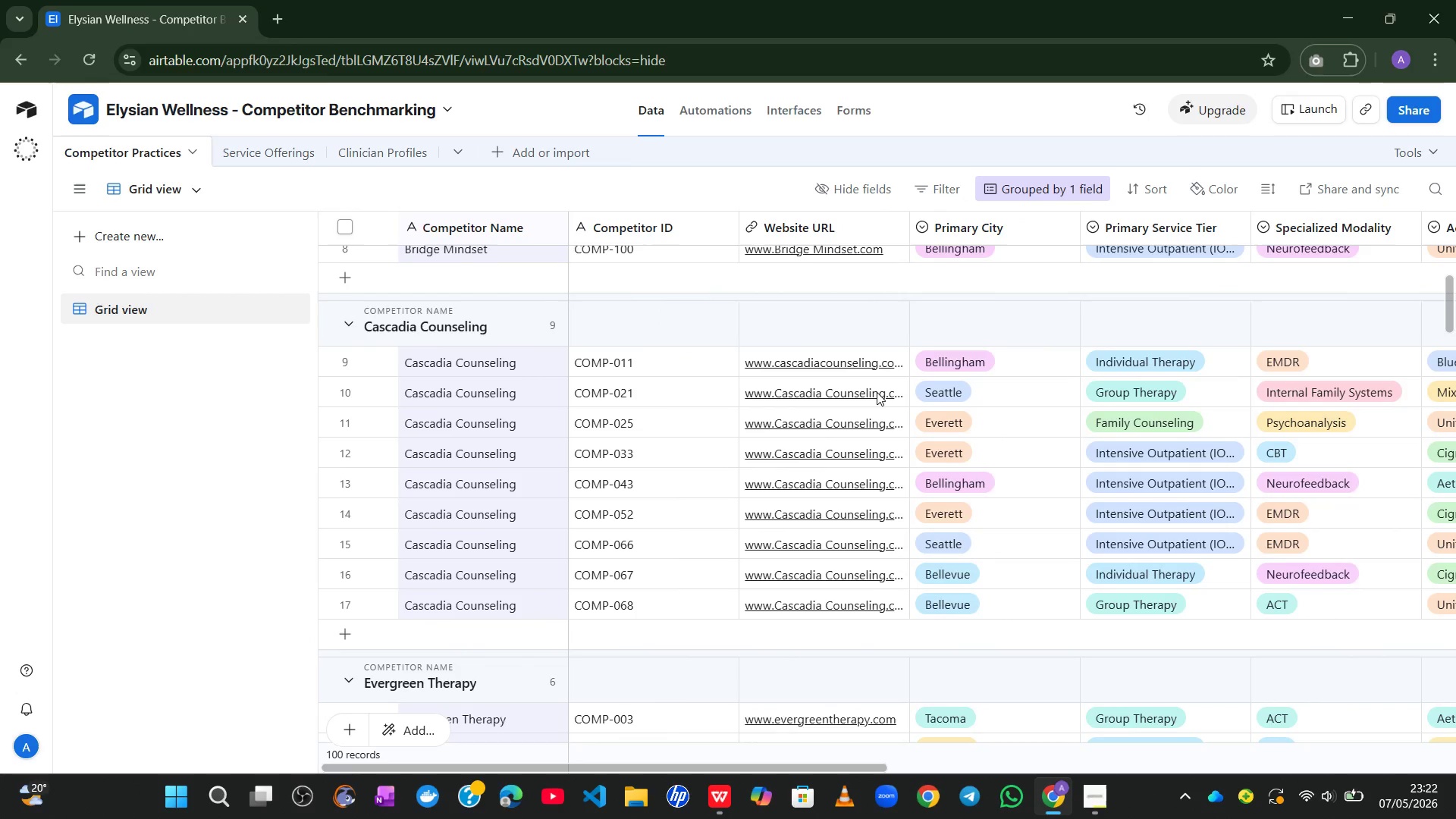 
wait(32.84)
 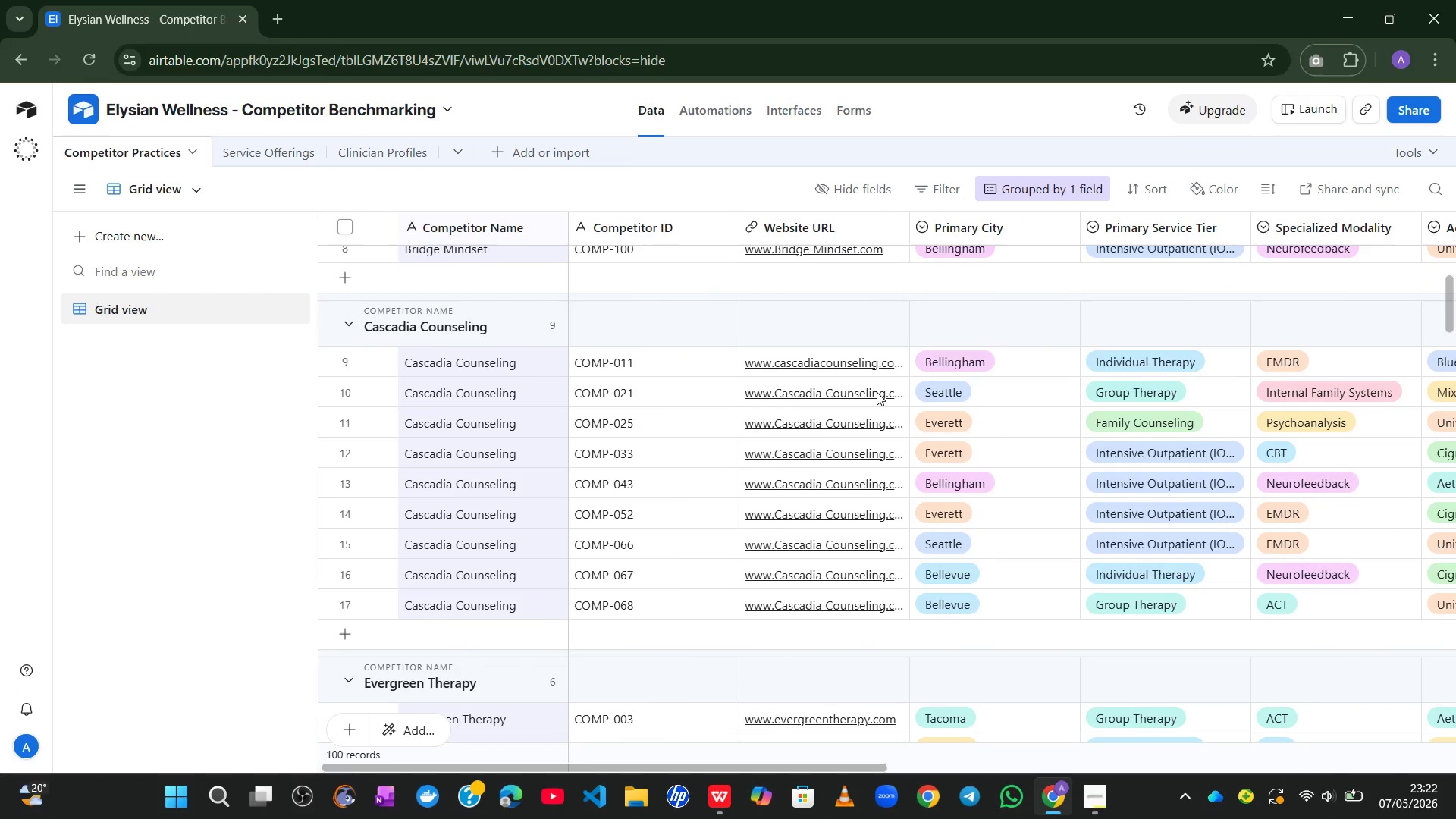 
left_click([256, 158])
 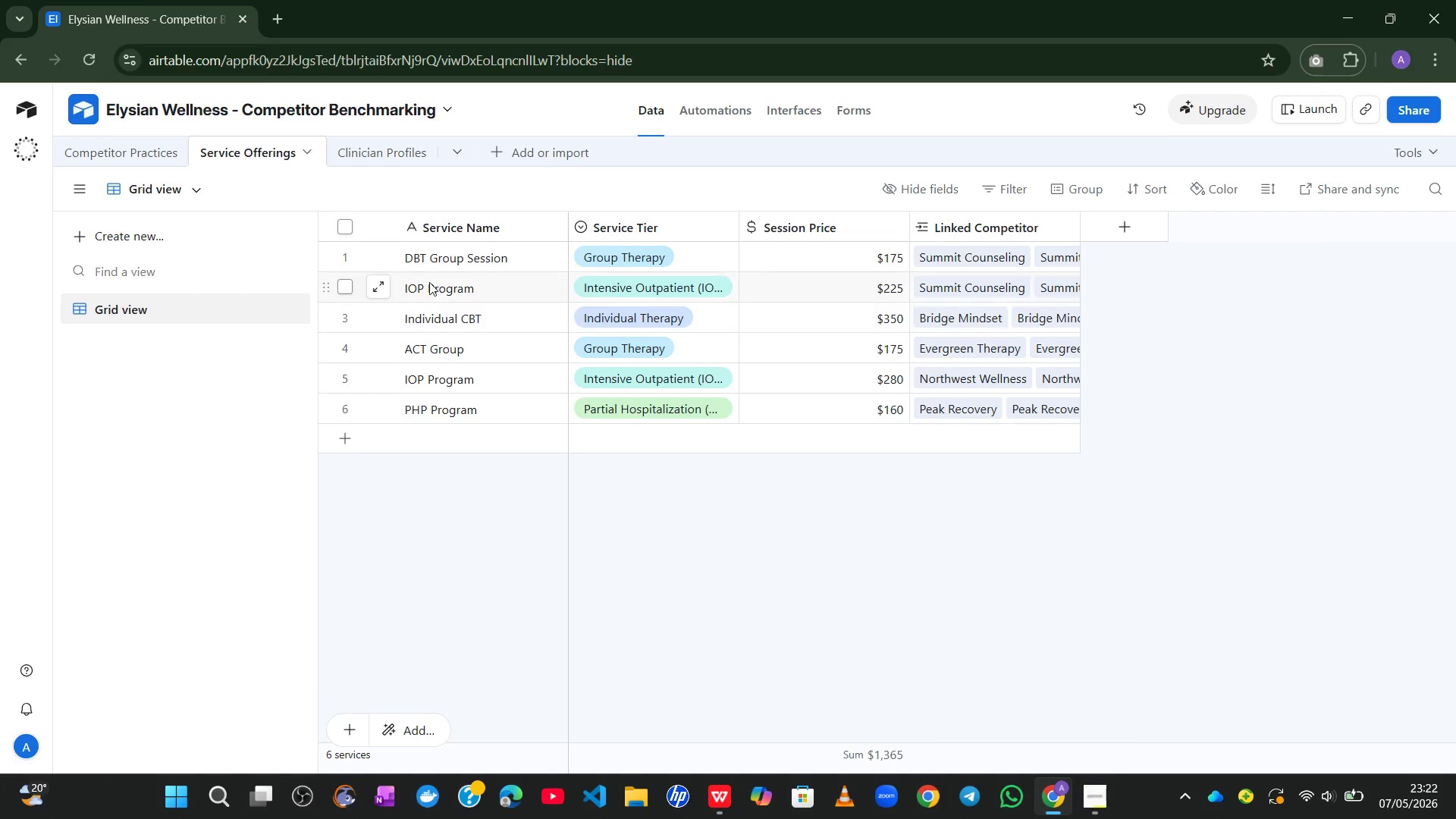 
wait(6.19)
 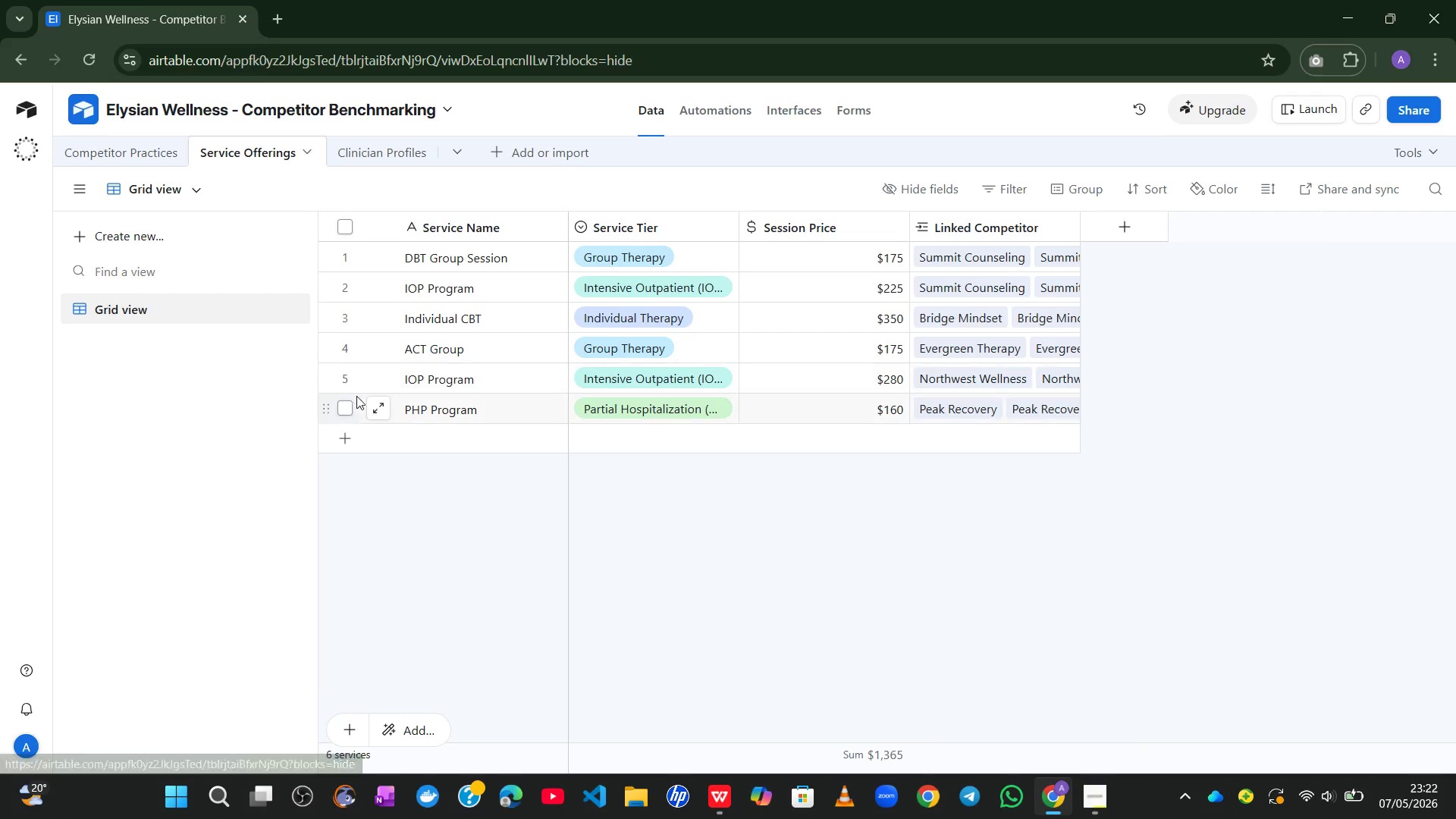 
left_click([80, 146])
 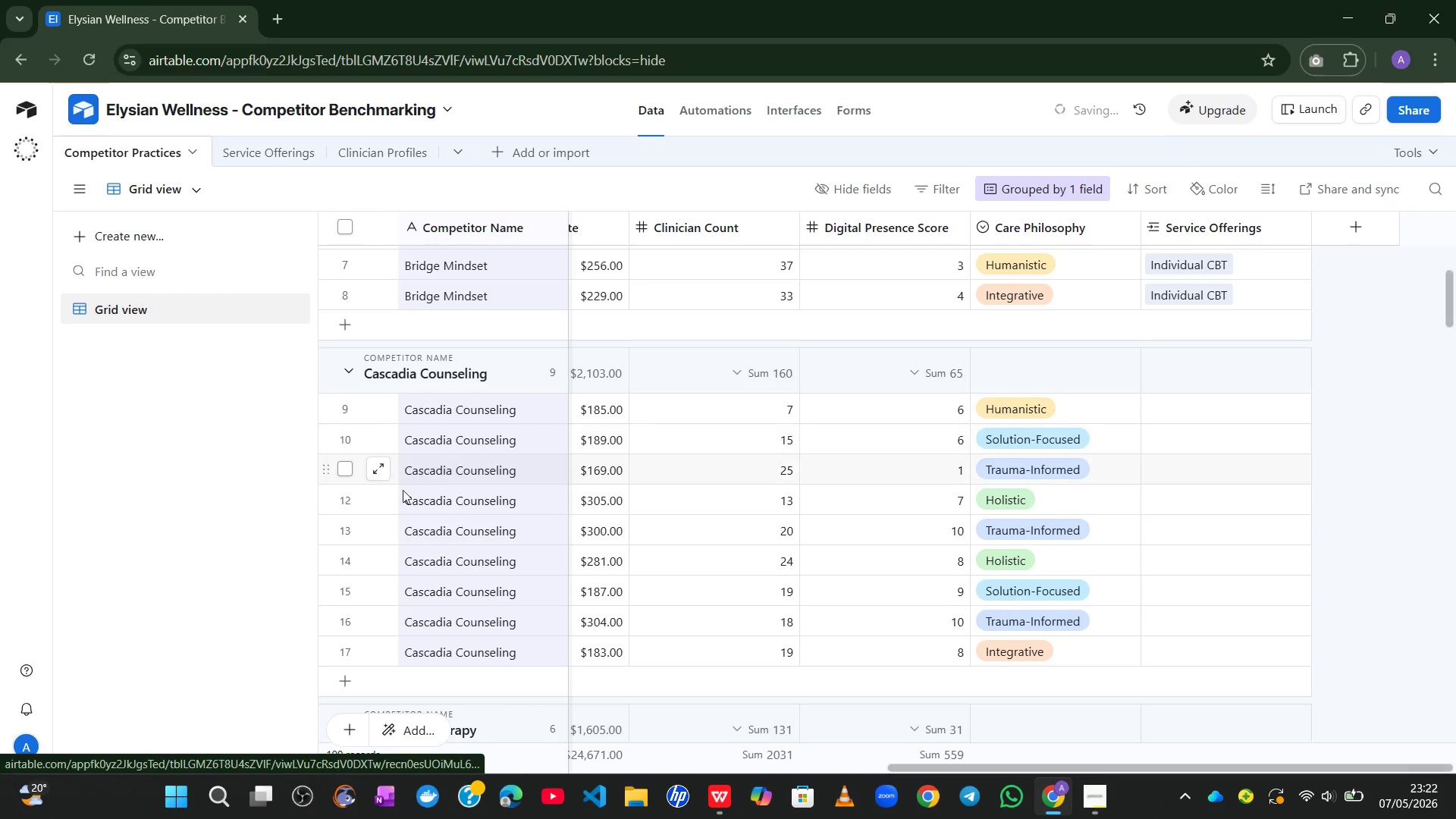 
mouse_move([423, 537])
 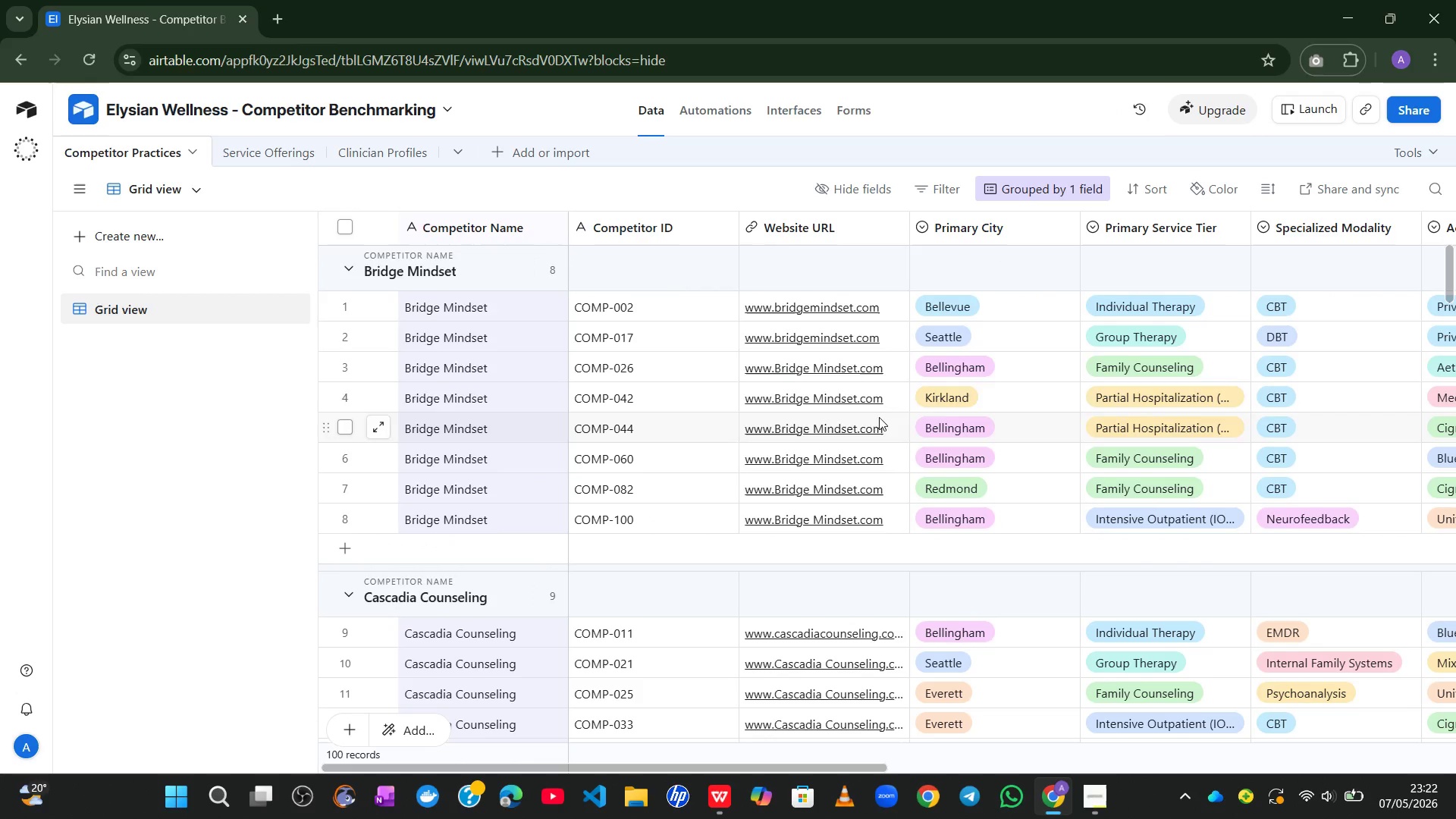 
left_click([252, 147])
 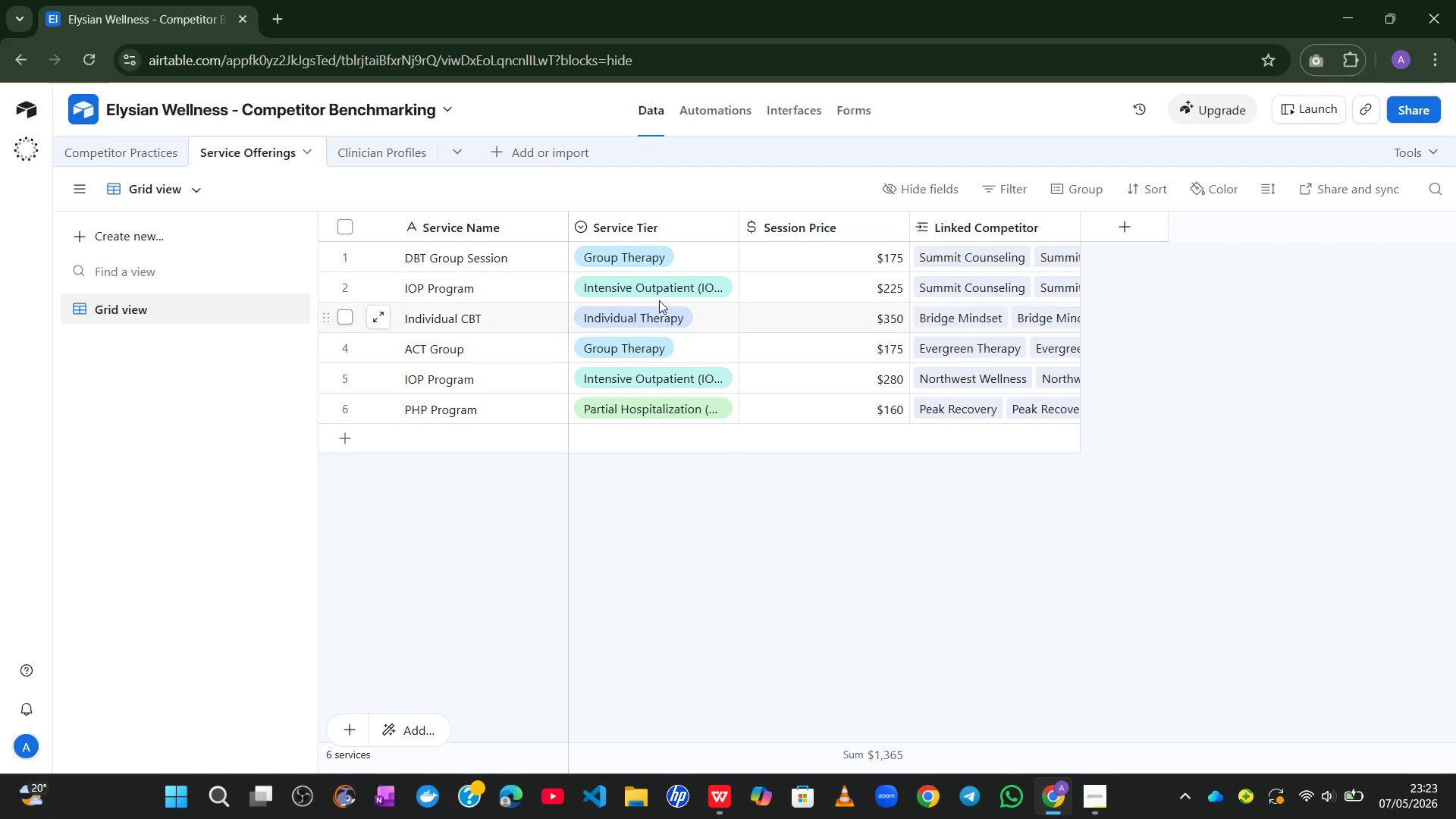 
left_click([115, 154])
 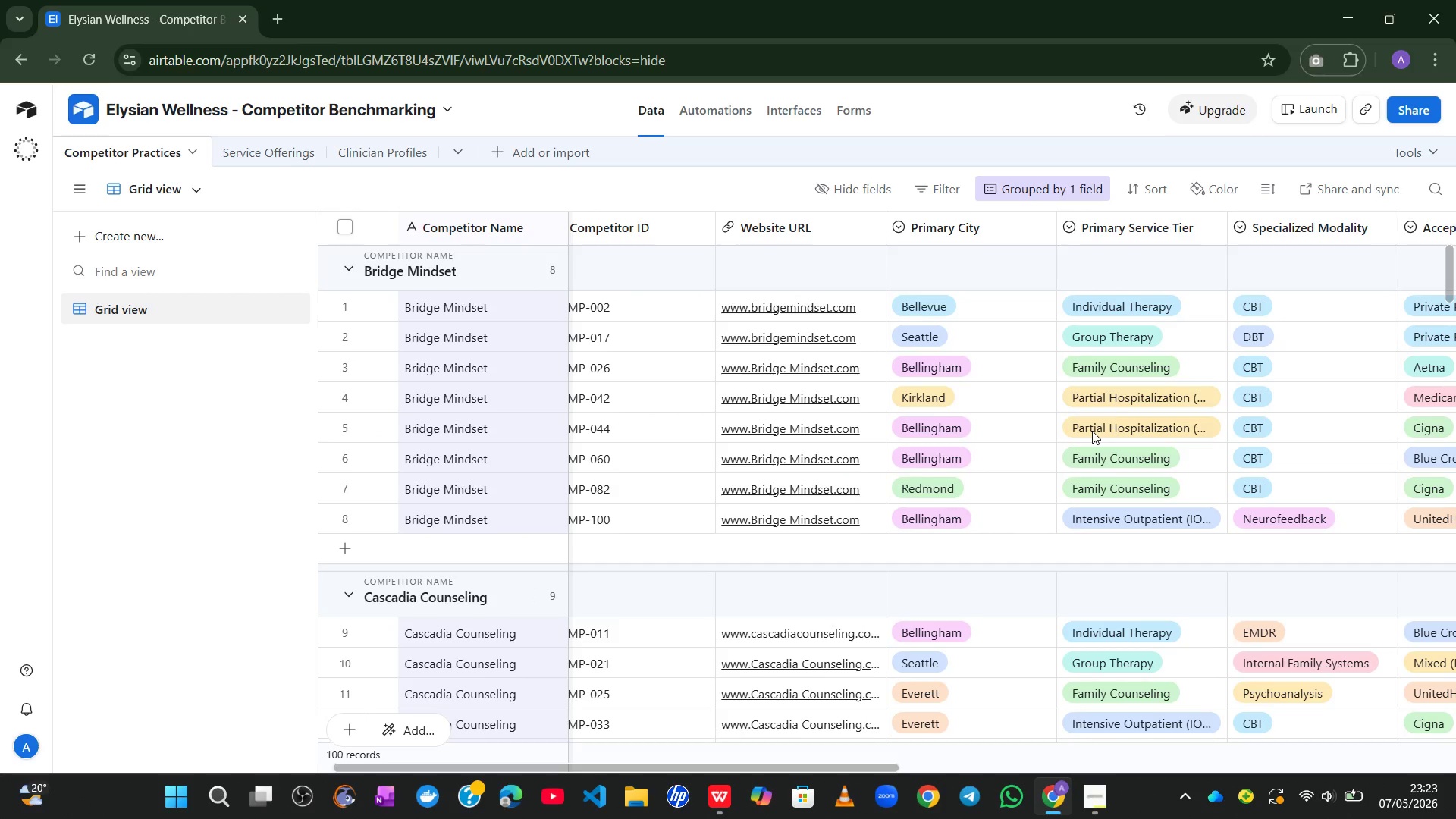 
wait(26.5)
 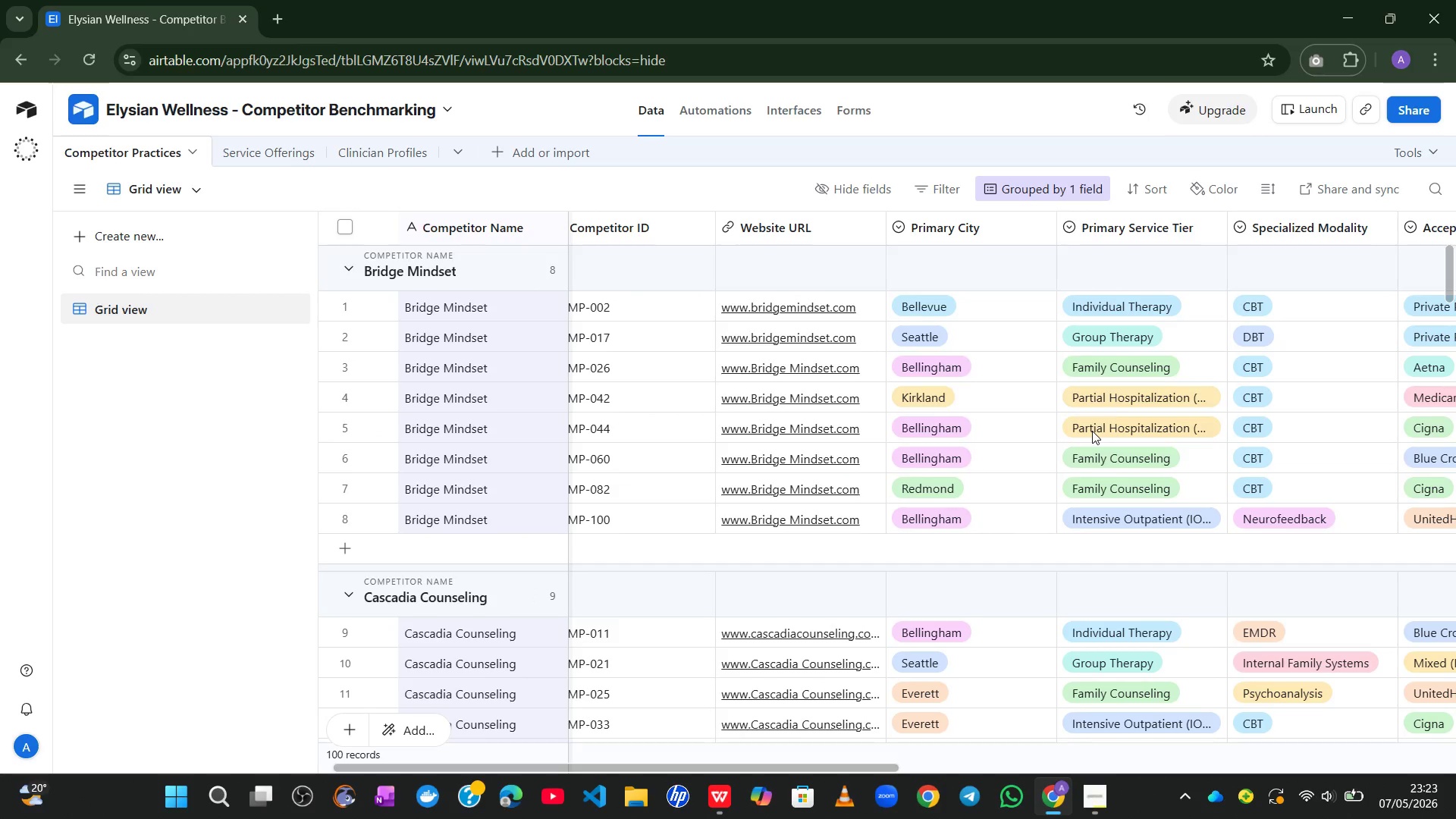 
left_click([265, 152])
 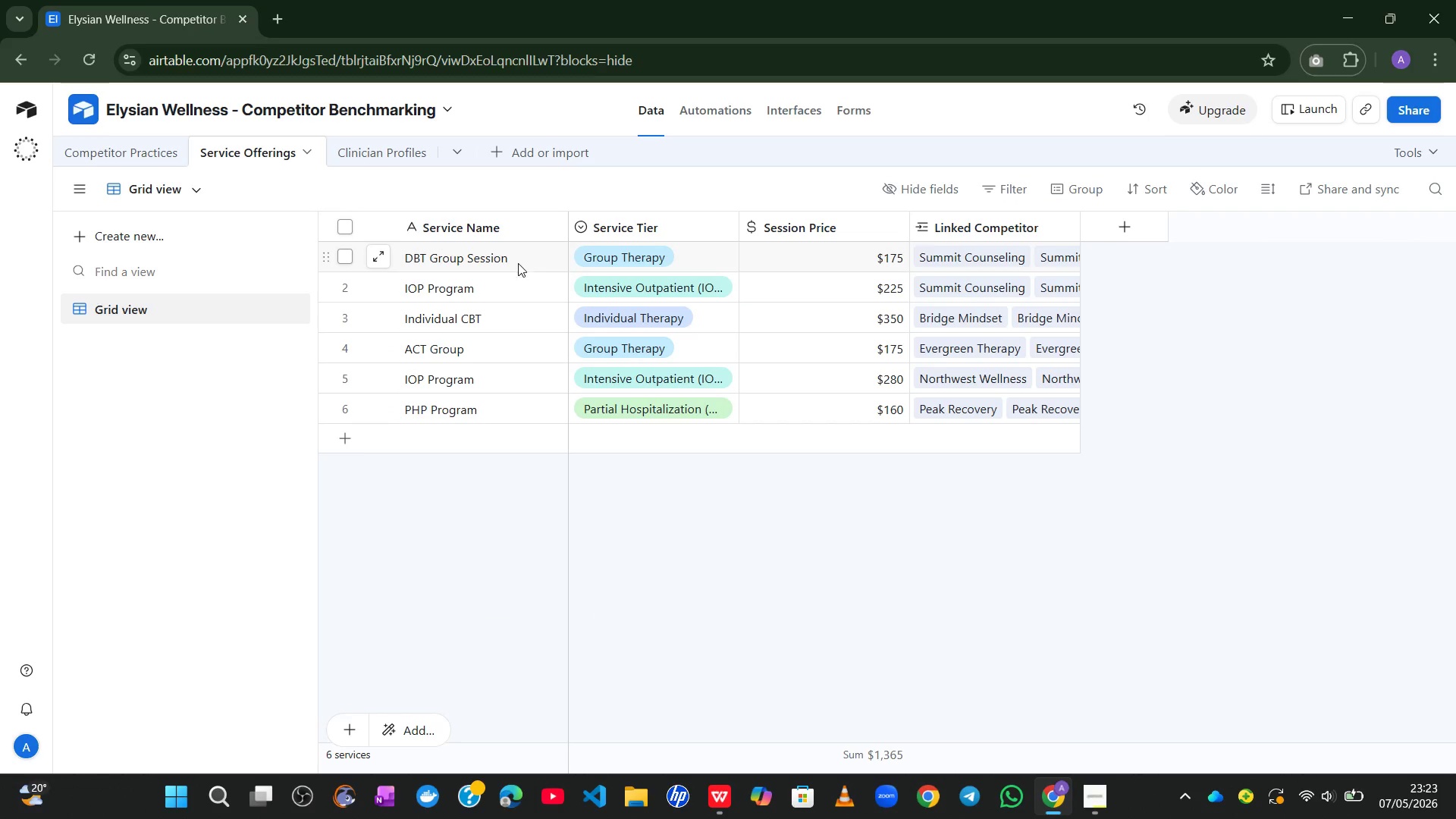 
wait(5.11)
 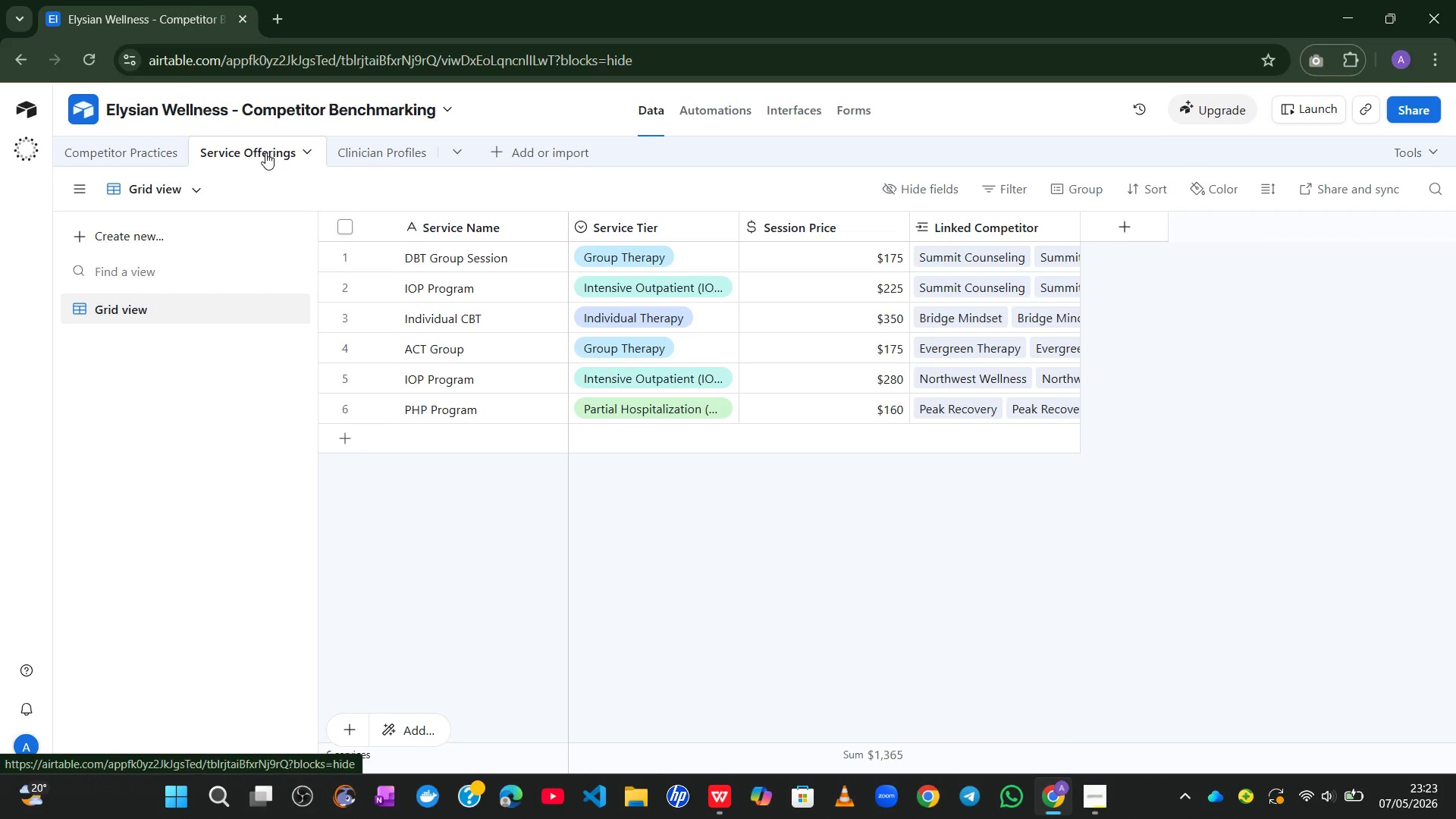 
left_click([111, 153])
 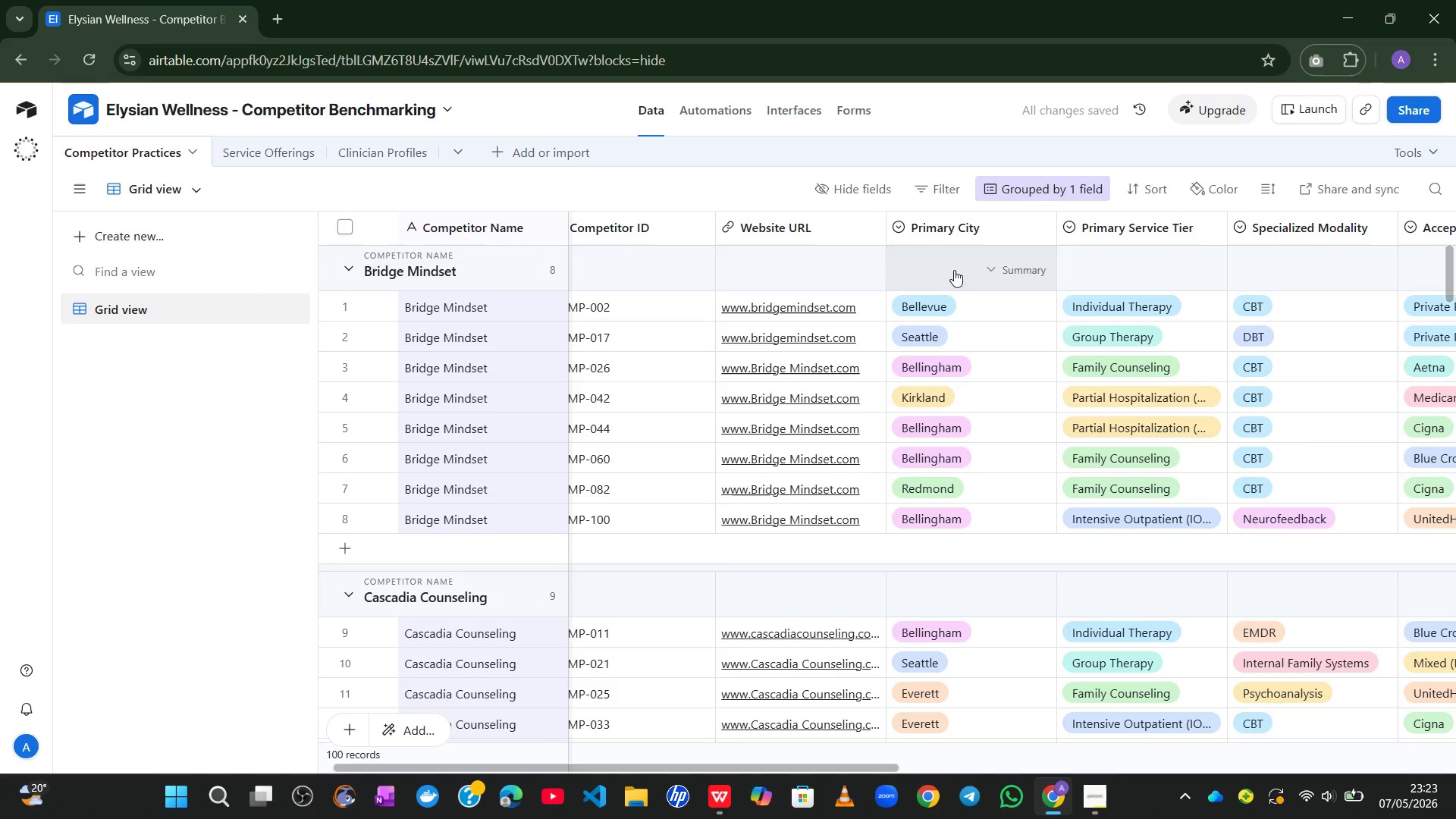 
wait(6.42)
 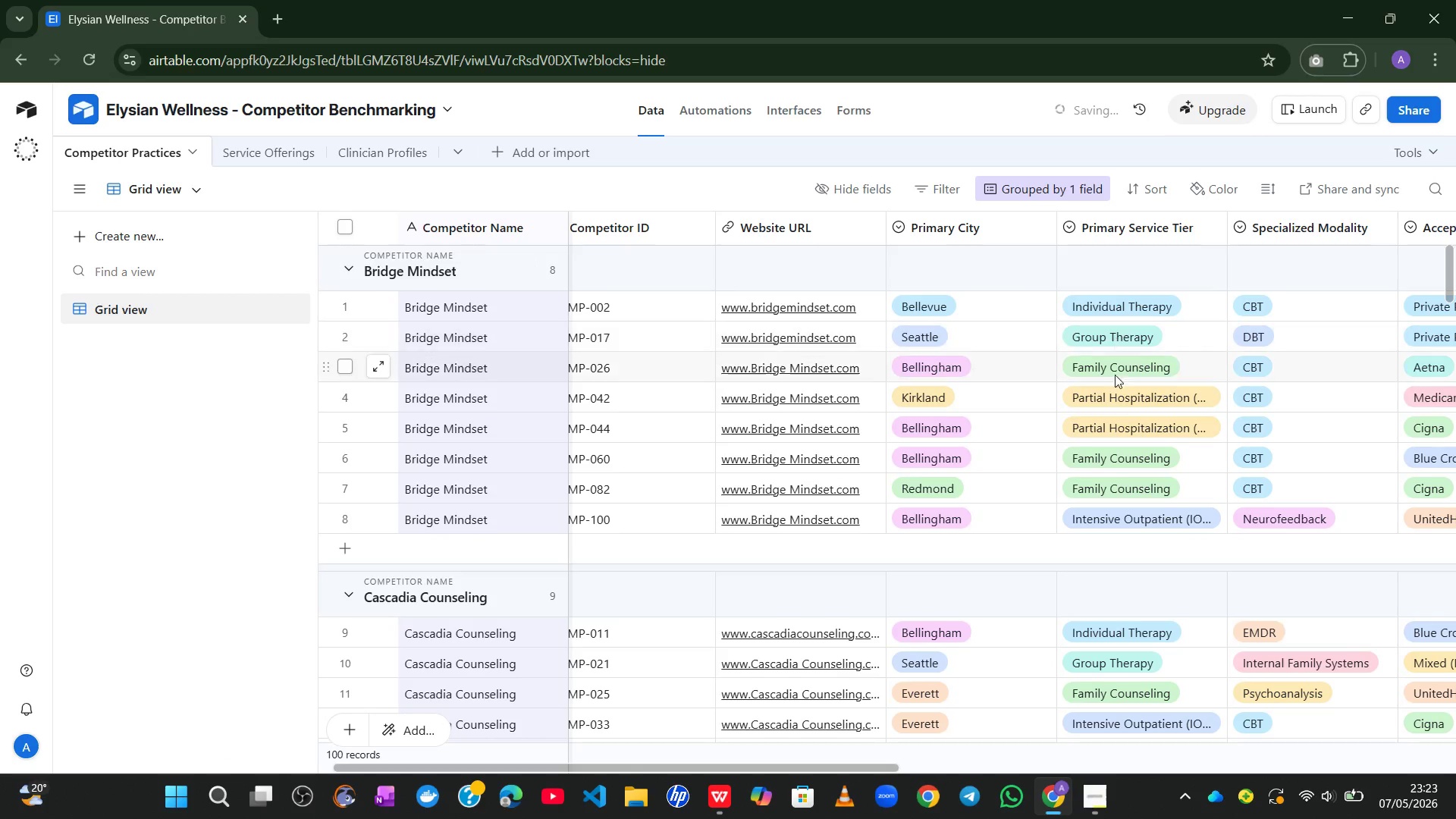 
left_click([269, 160])
 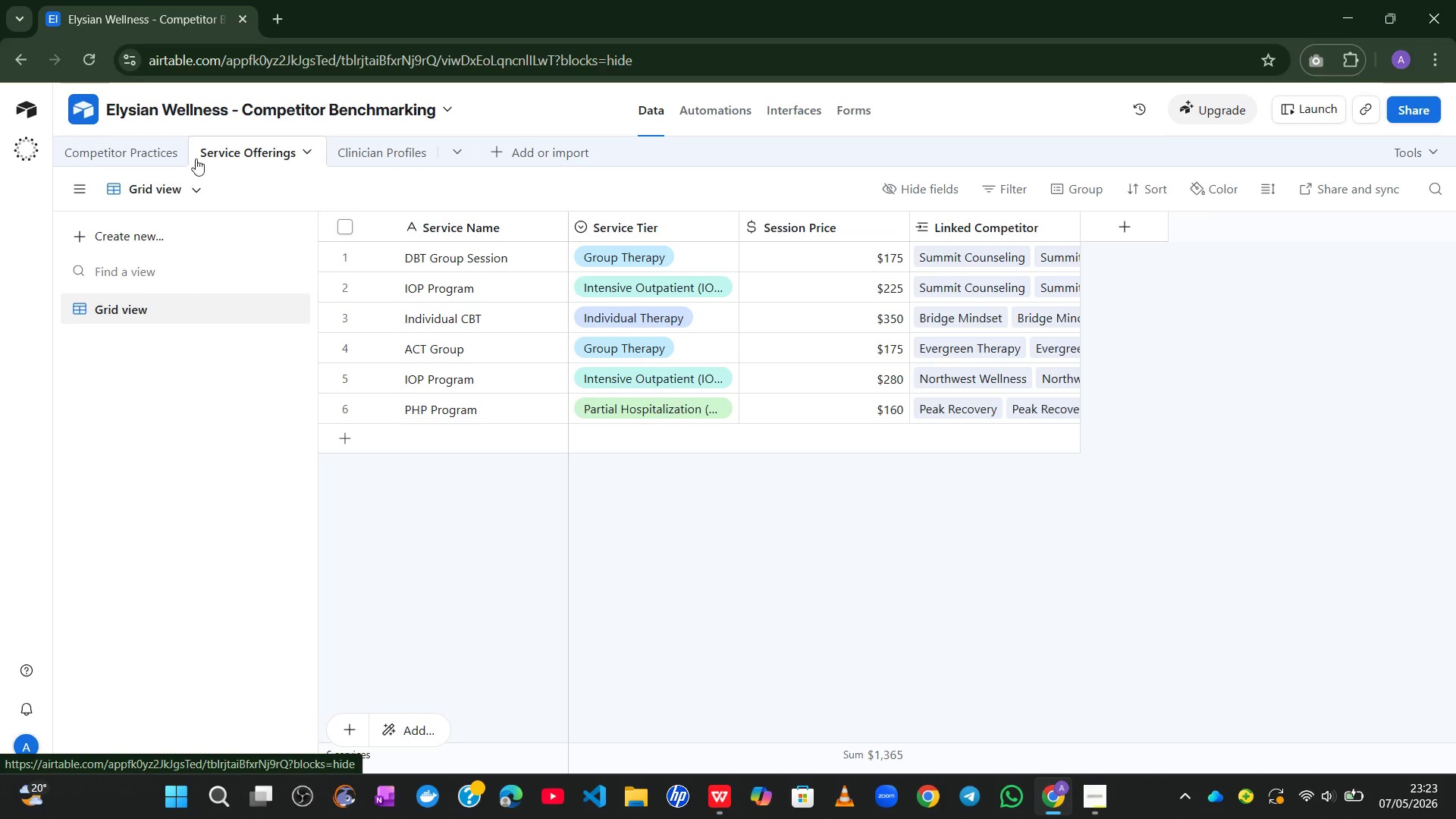 
left_click([117, 147])
 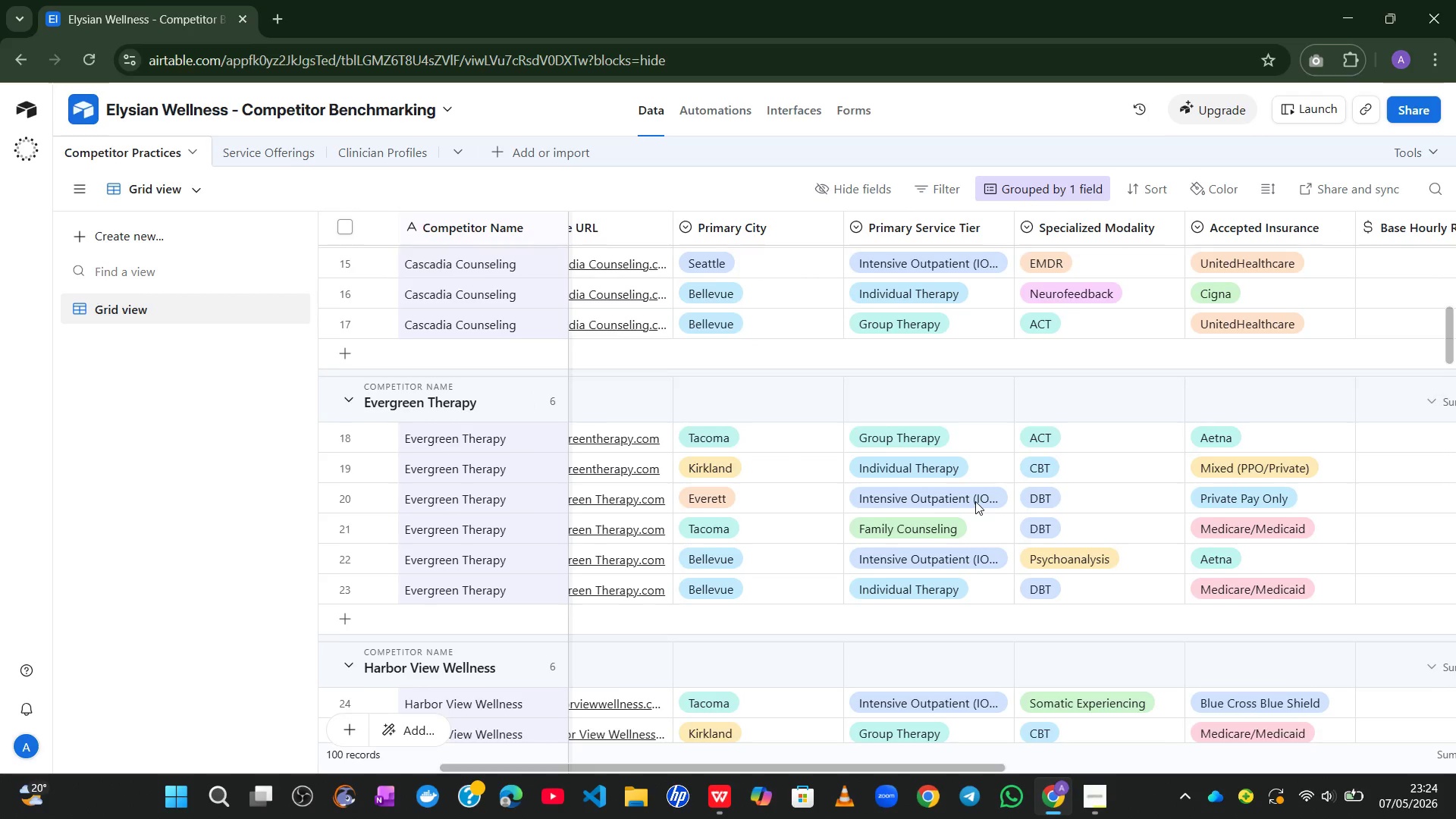 
wait(37.64)
 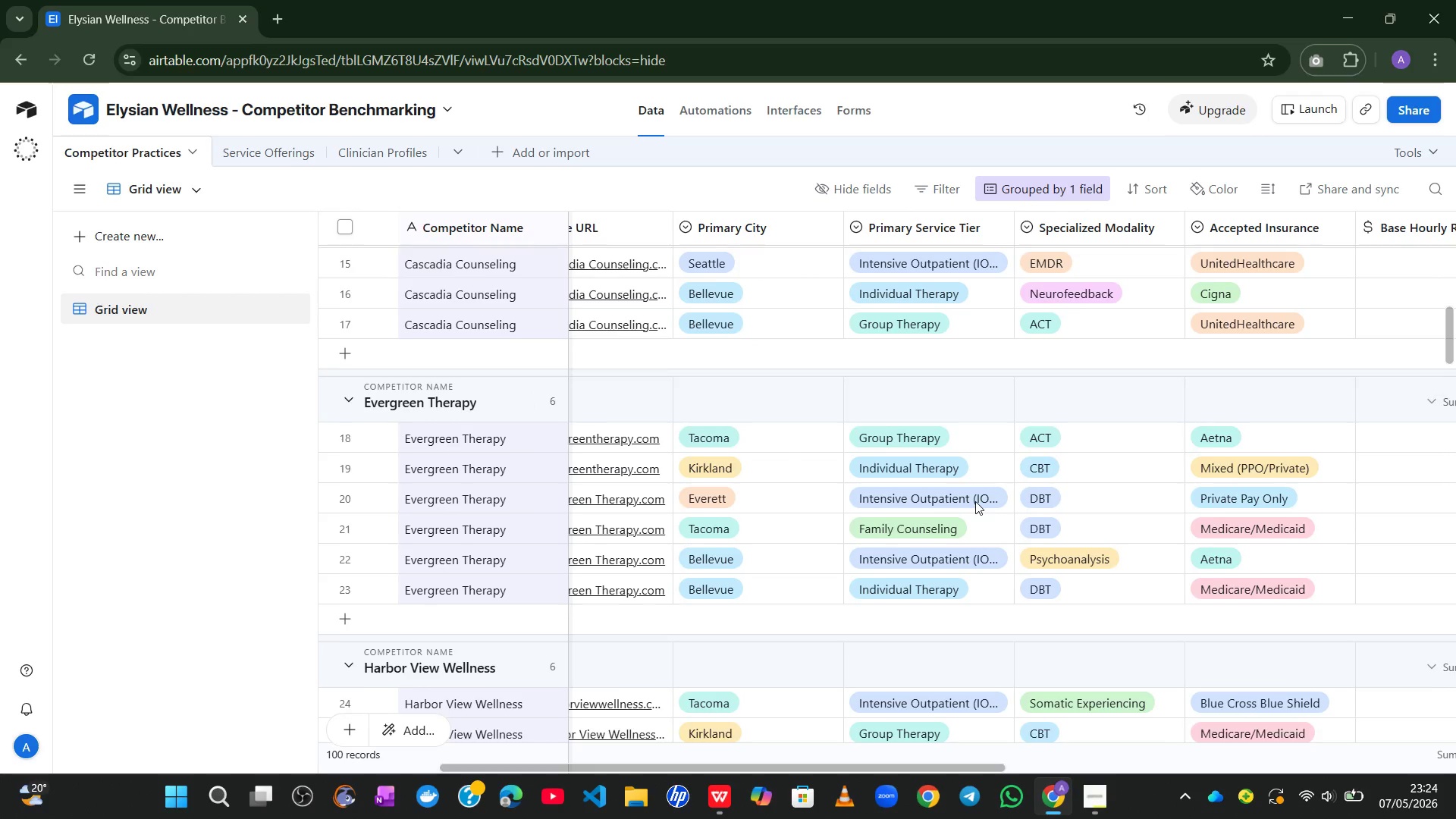 
left_click([1006, 190])
 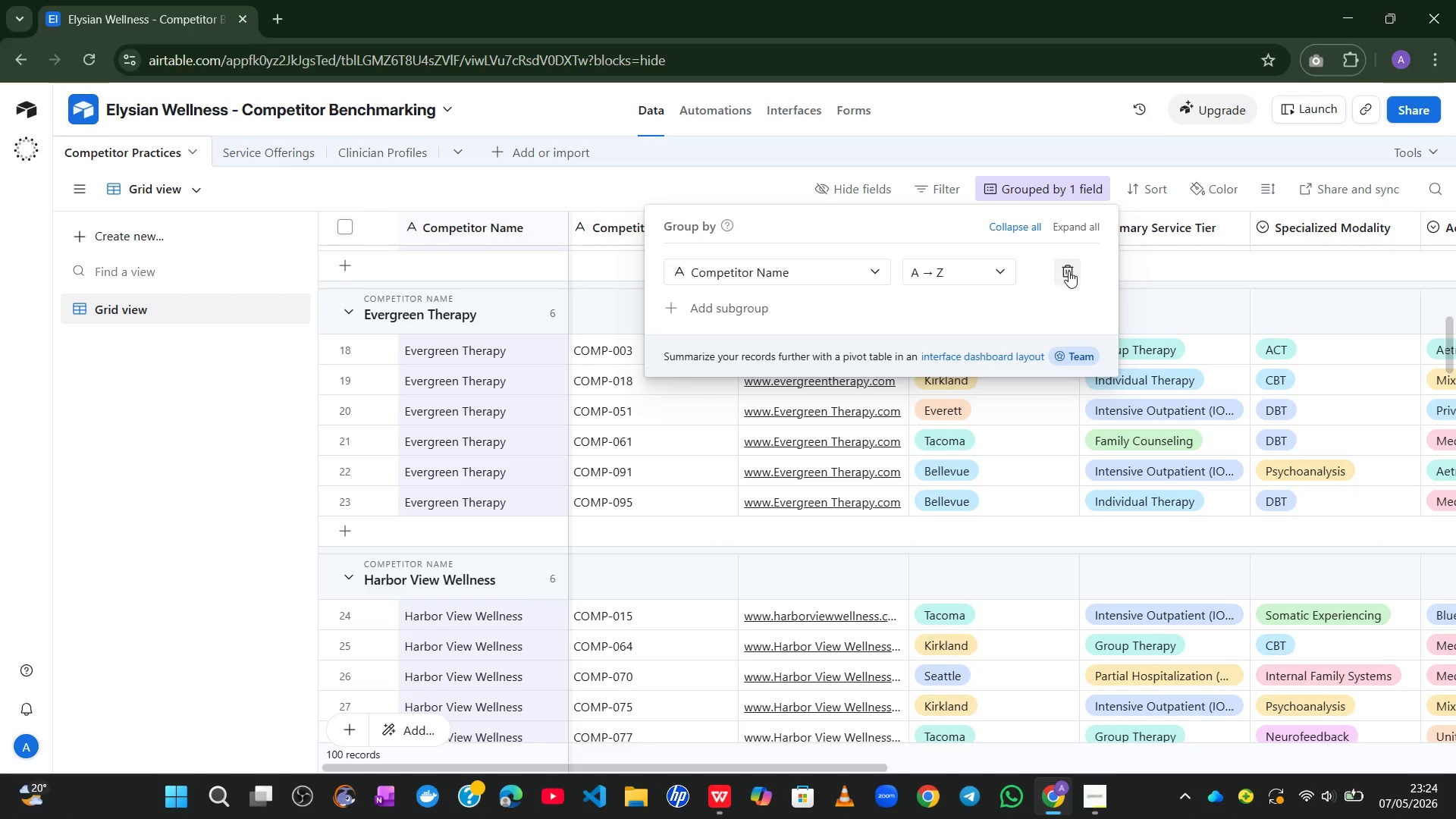 
left_click([1071, 273])
 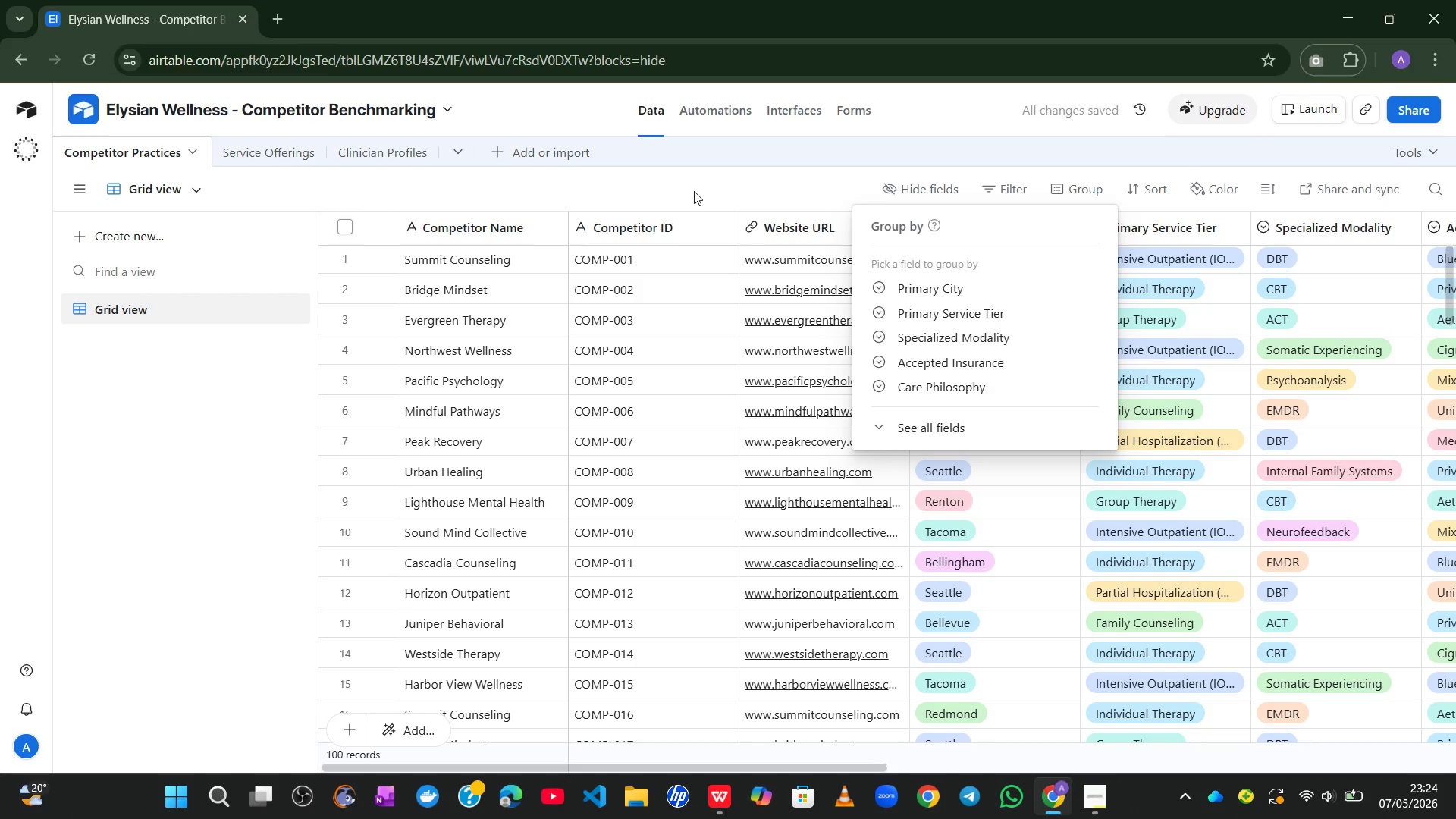 
left_click([708, 172])
 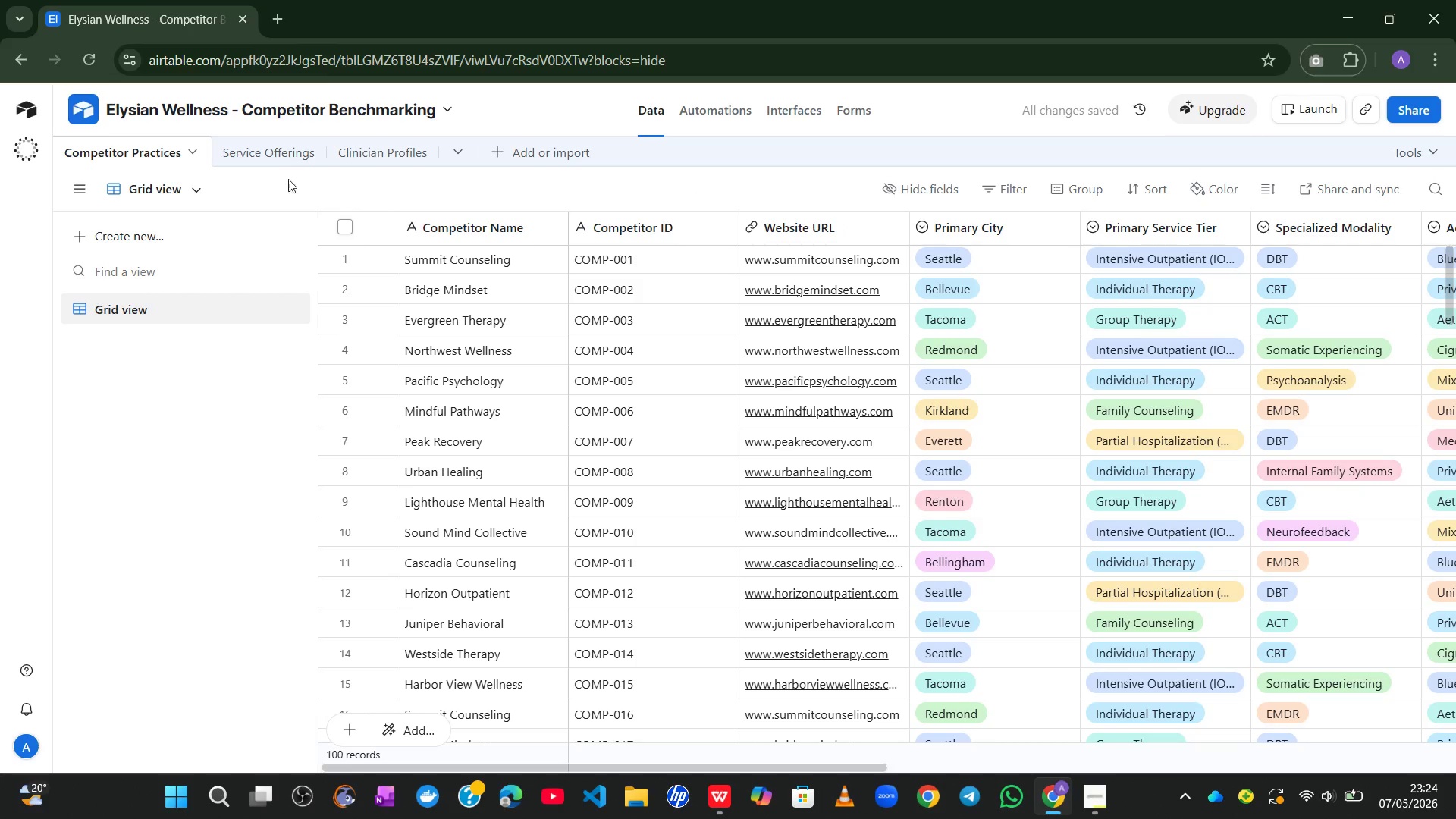 
left_click([264, 154])
 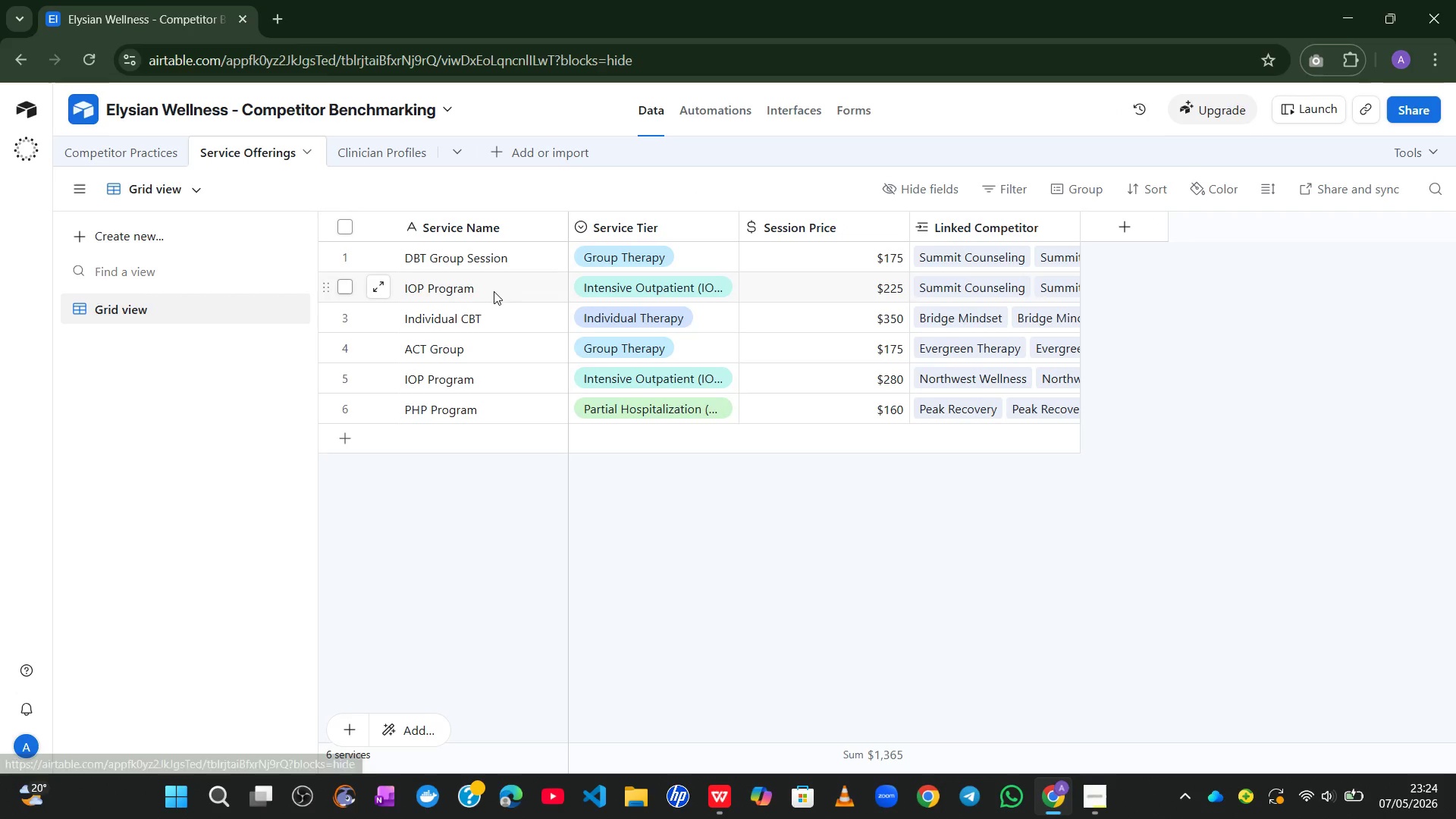 
wait(7.83)
 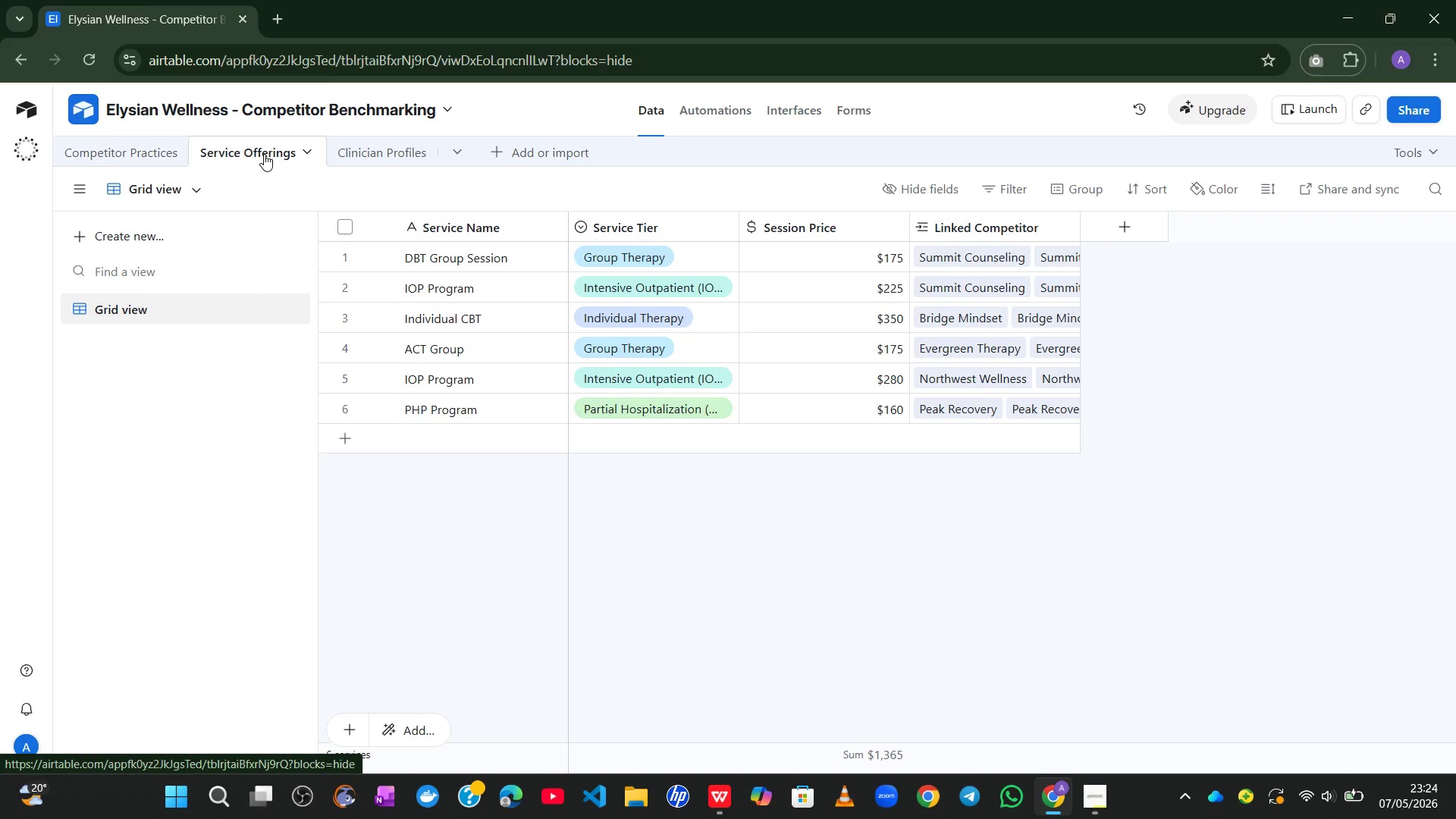 
mouse_move([340, 372])
 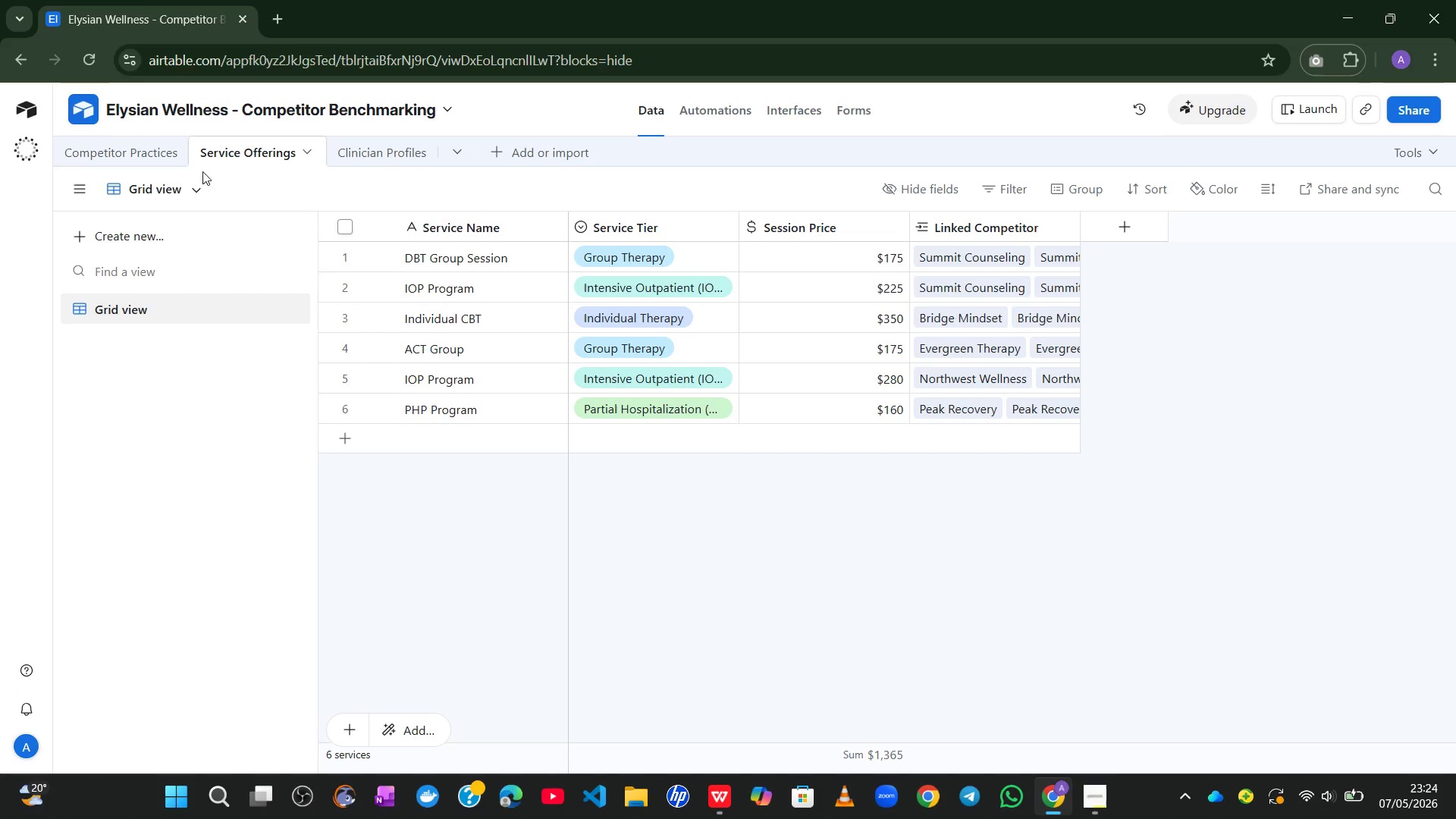 
left_click([127, 140])
 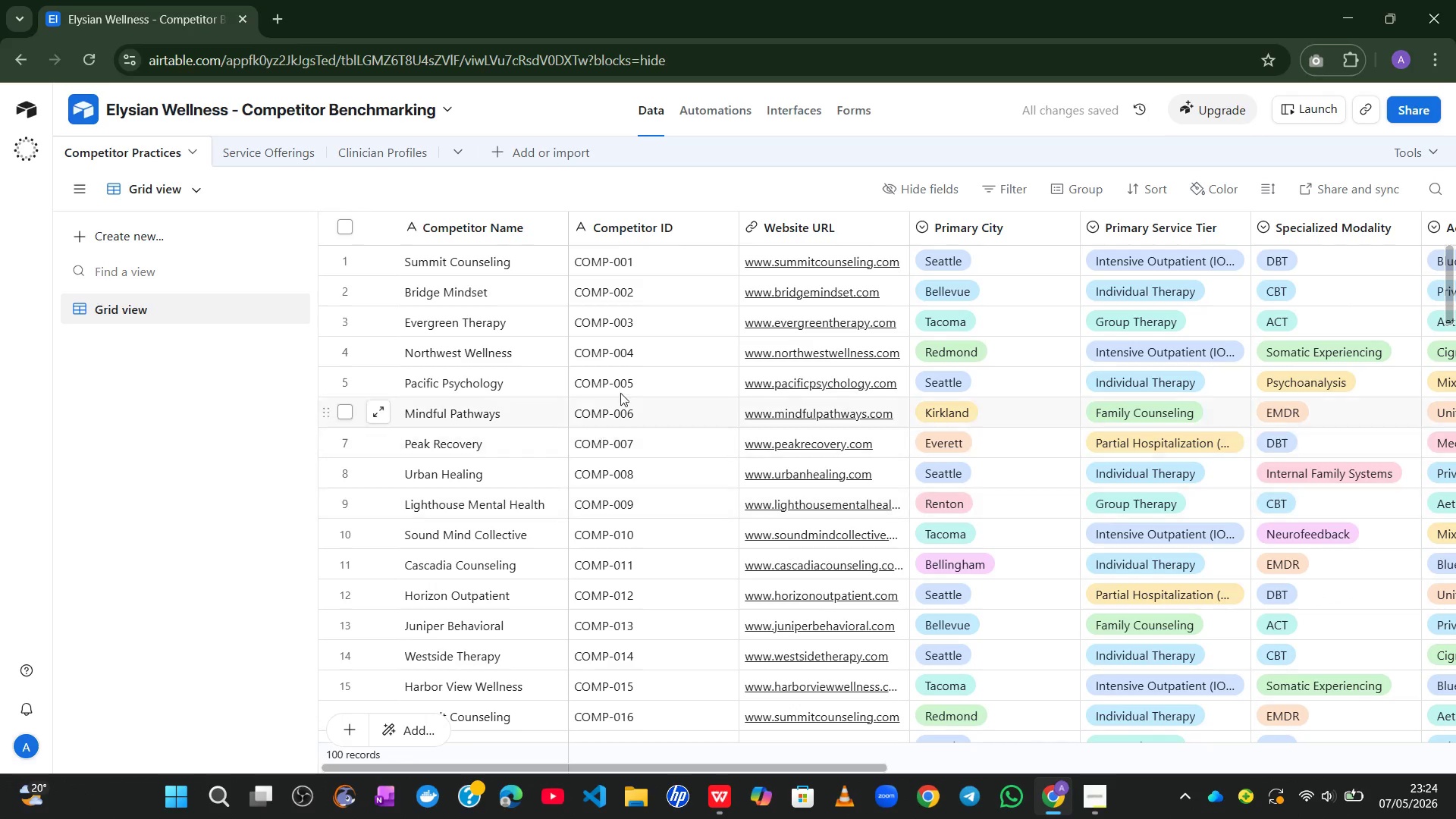 
wait(10.77)
 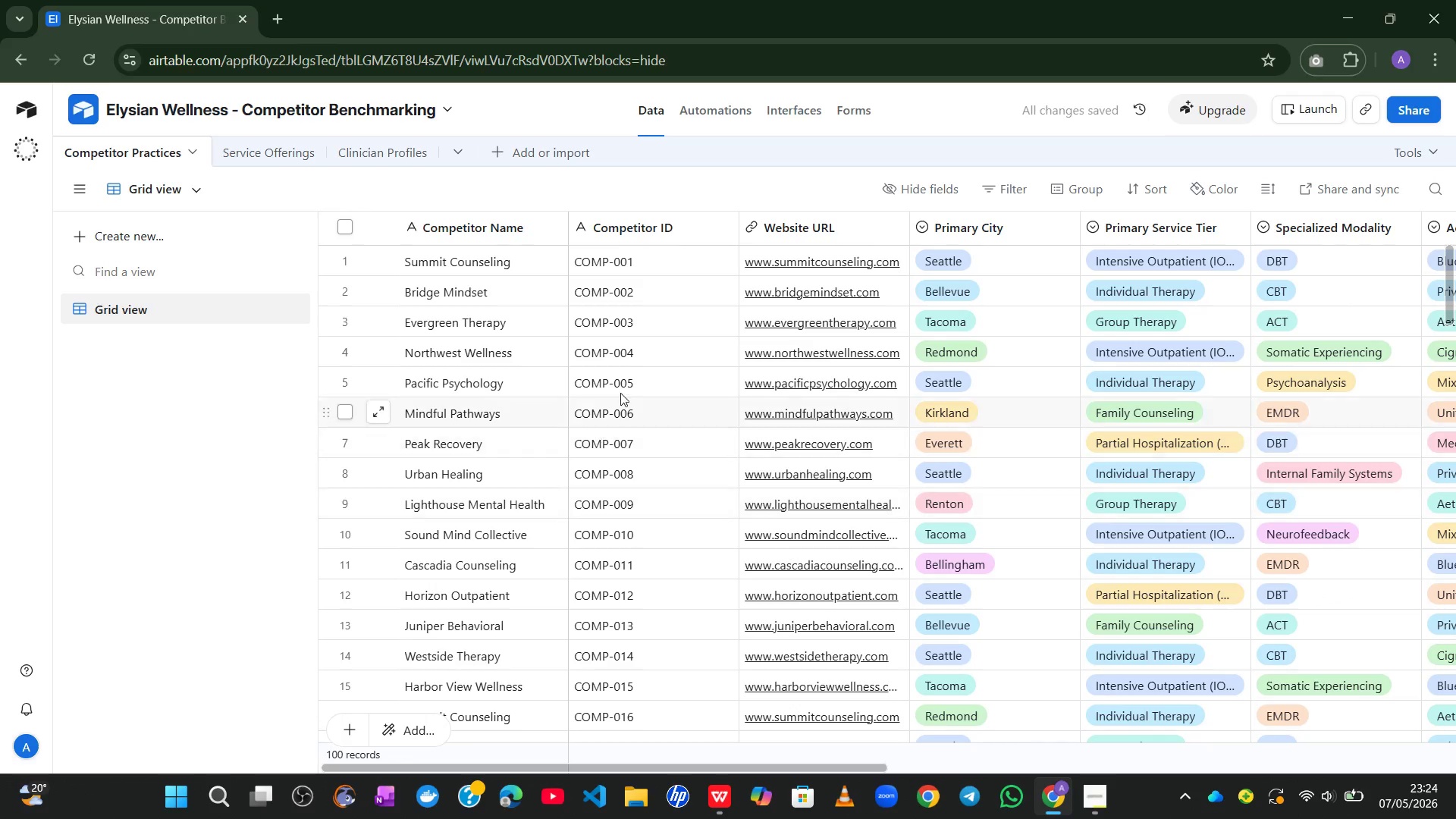 
left_click([255, 156])
 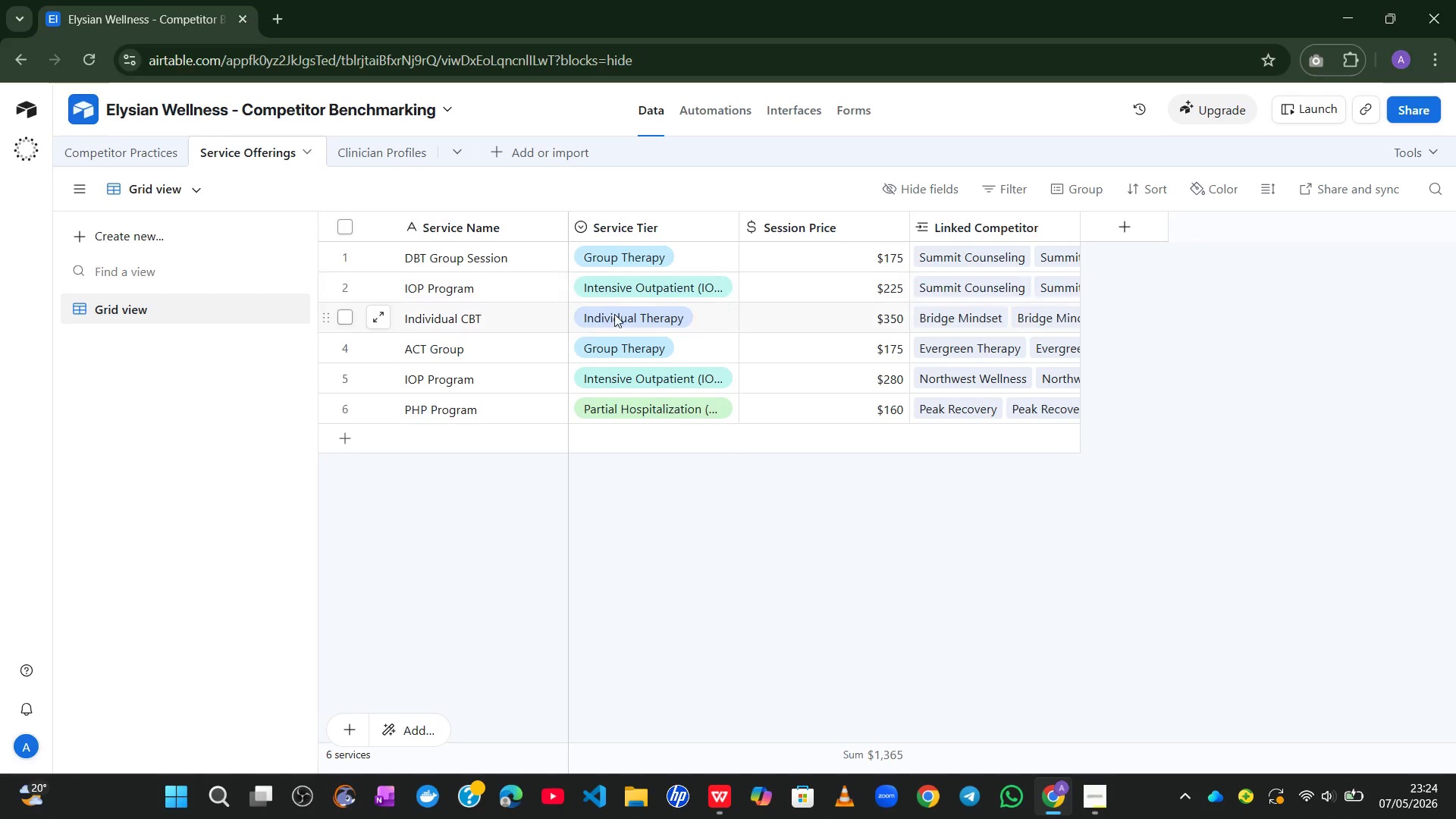 
wait(5.53)
 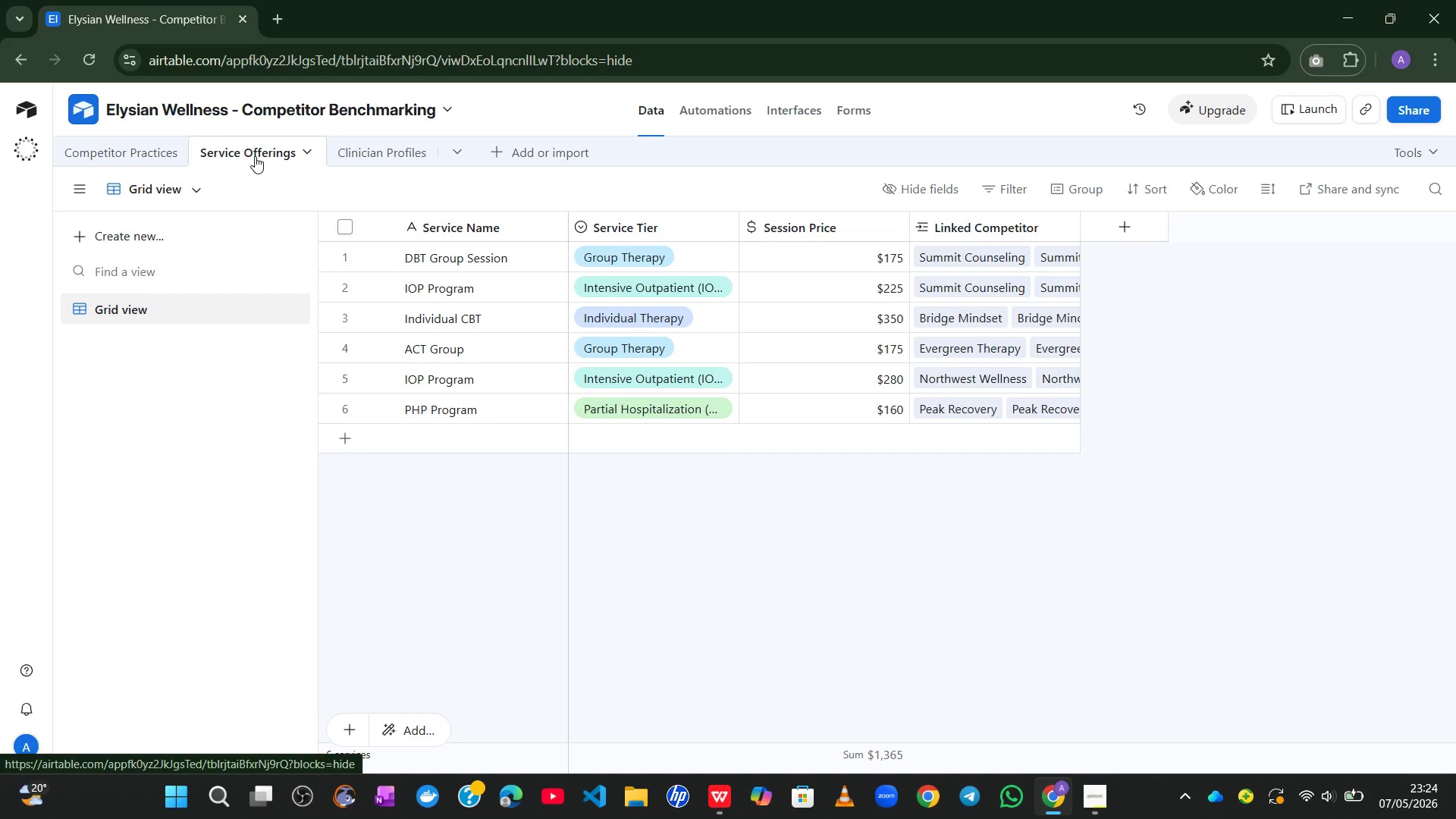 
left_click([105, 150])
 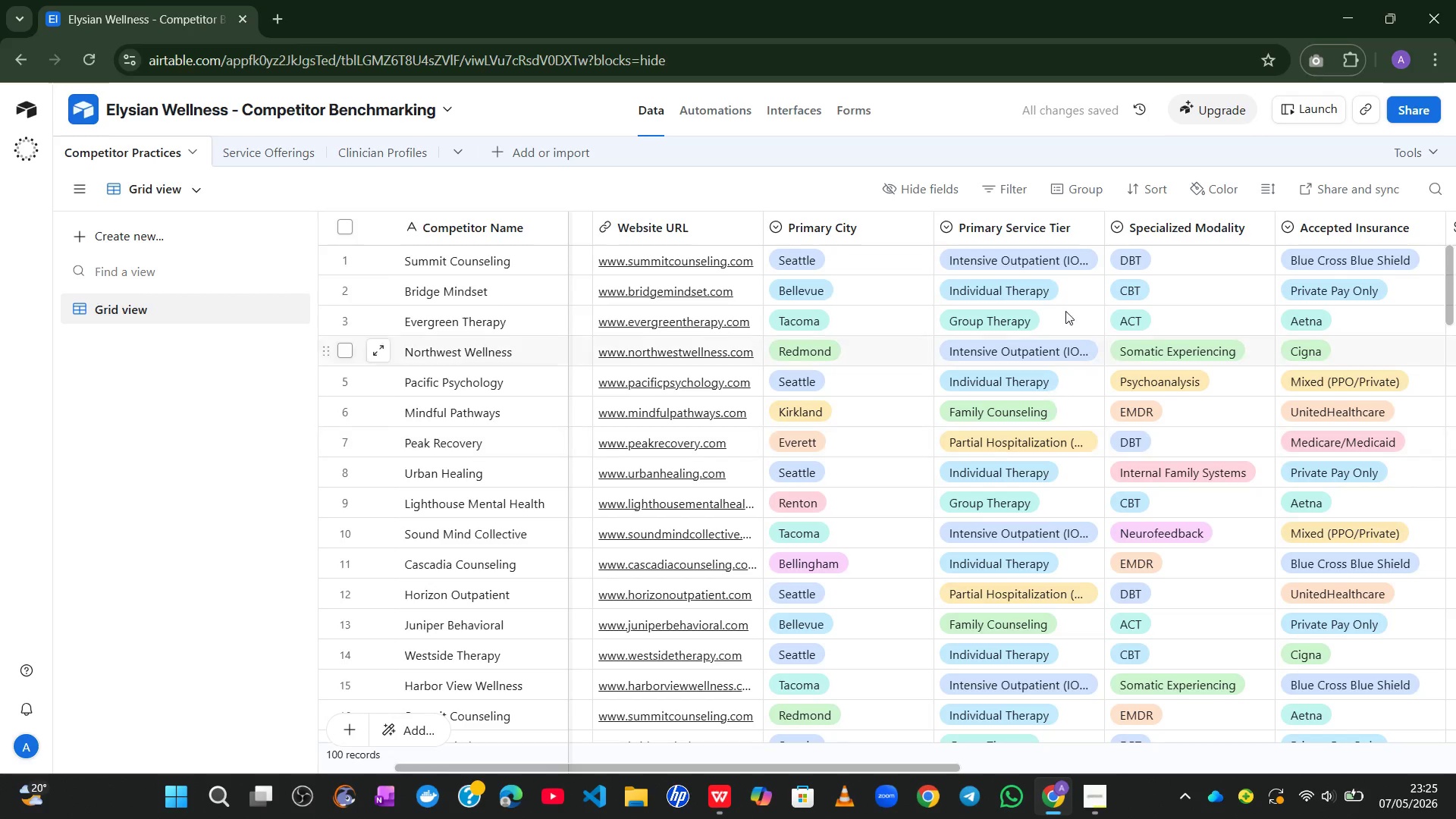 
wait(5.64)
 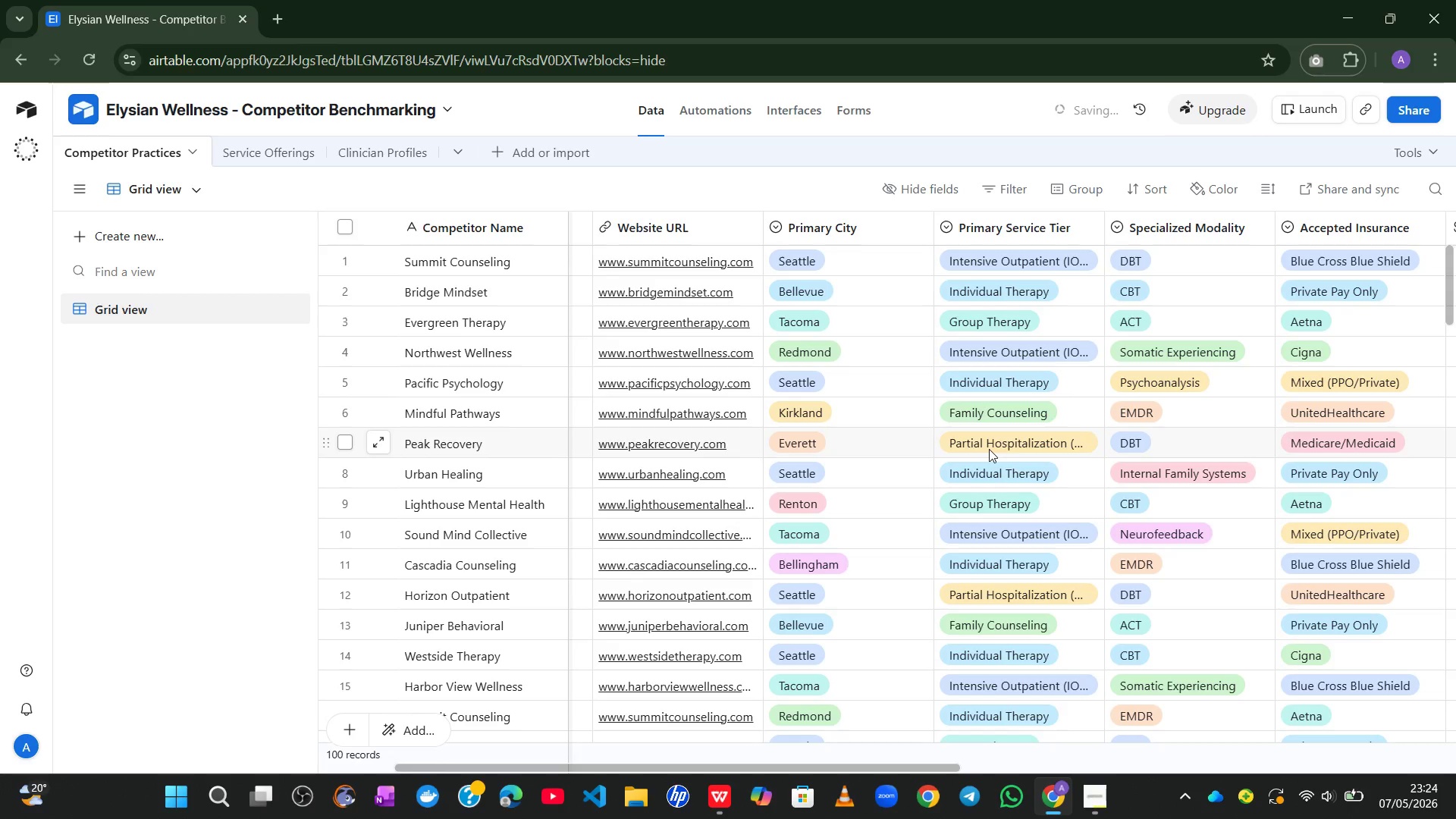 
left_click([1075, 196])
 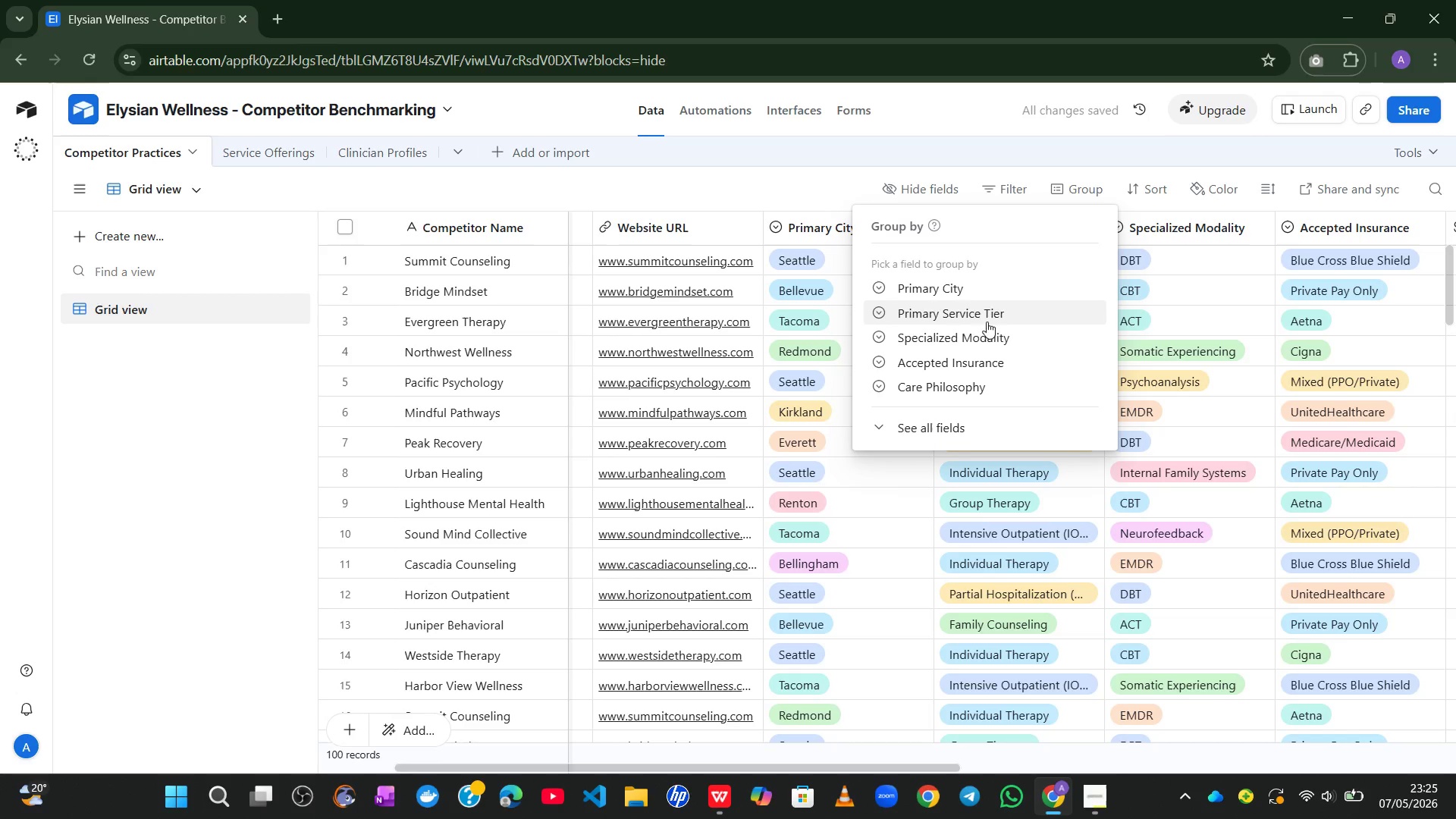 
left_click([933, 318])
 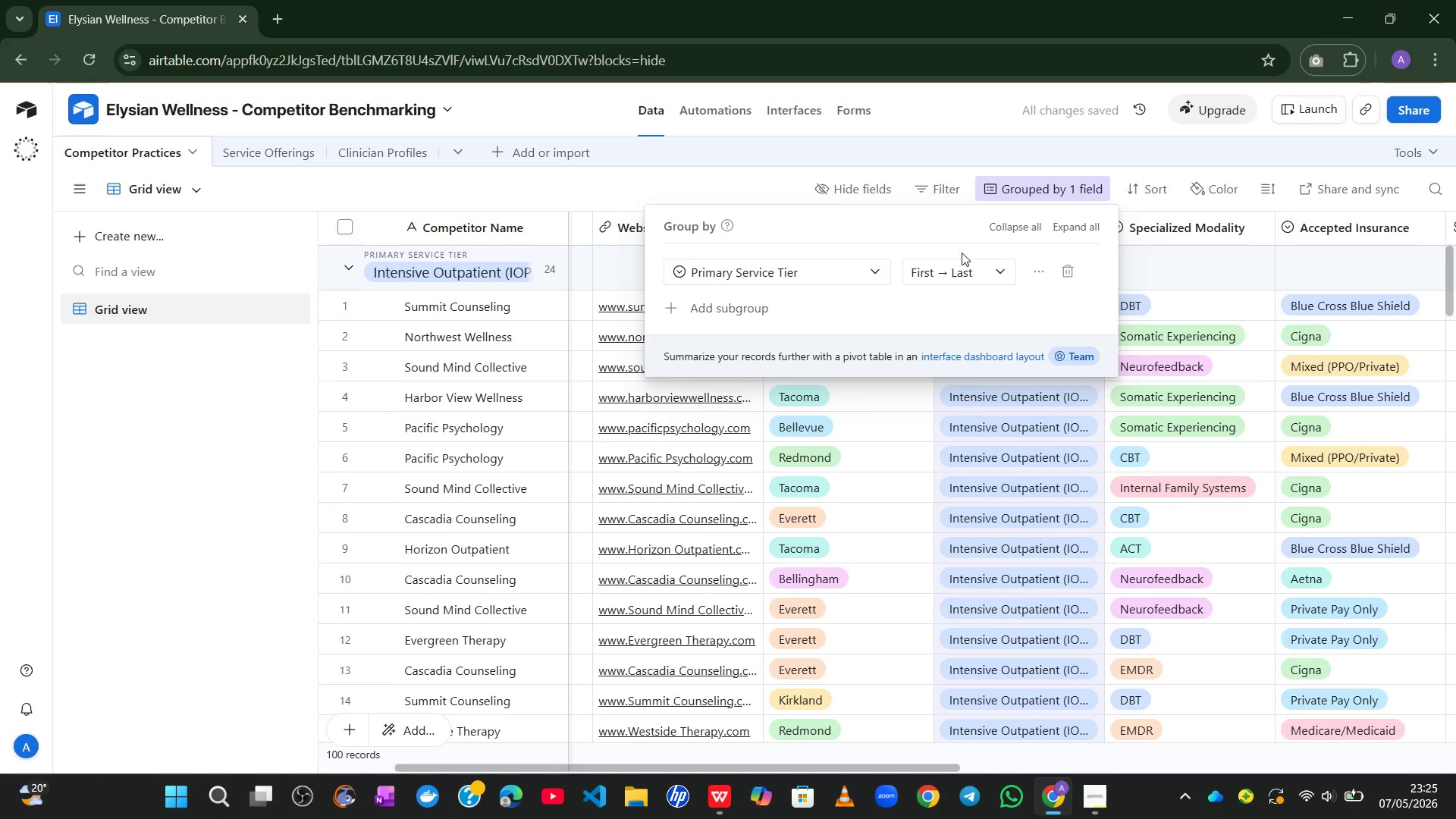 
left_click([960, 141])
 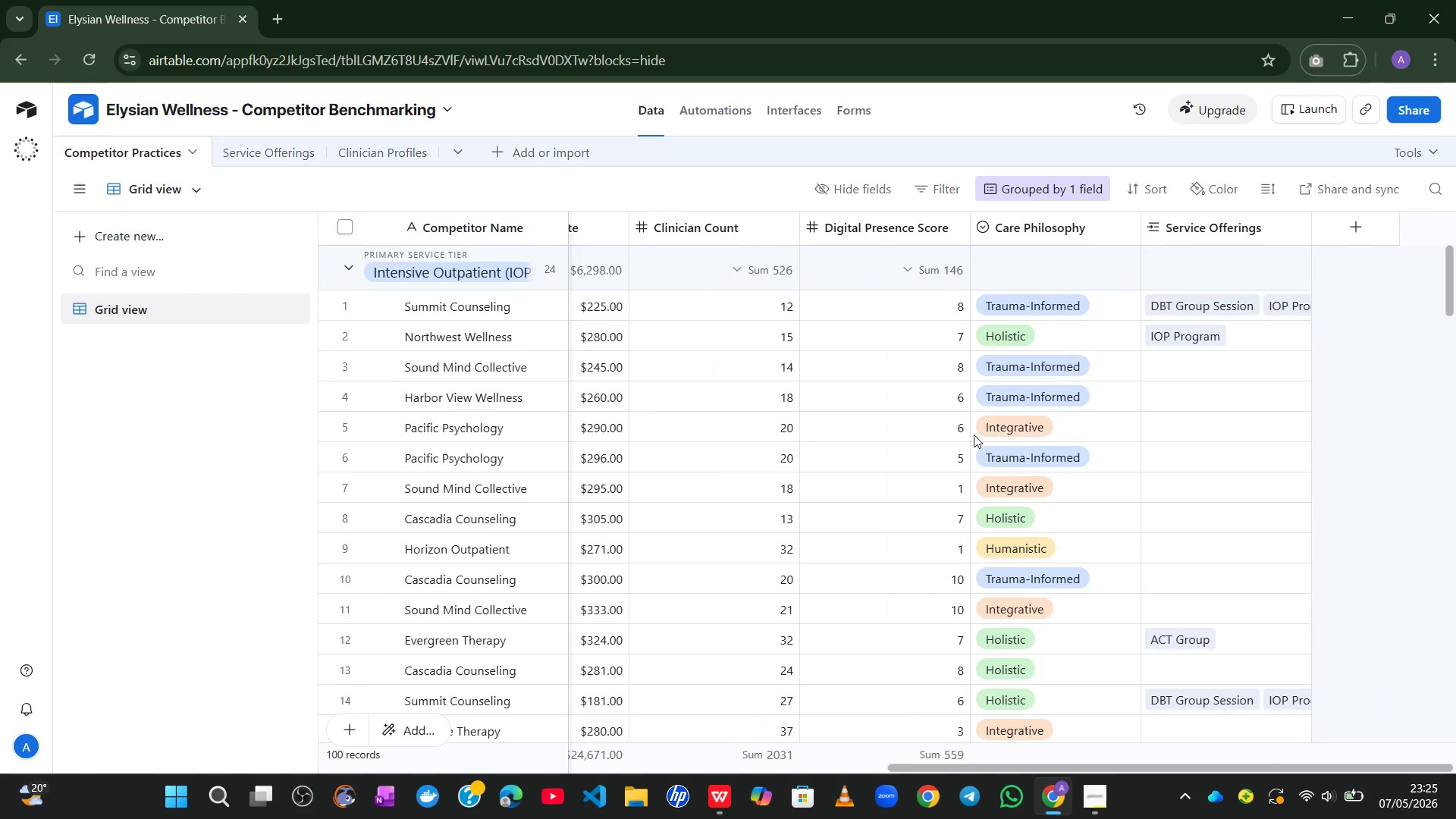 
wait(11.95)
 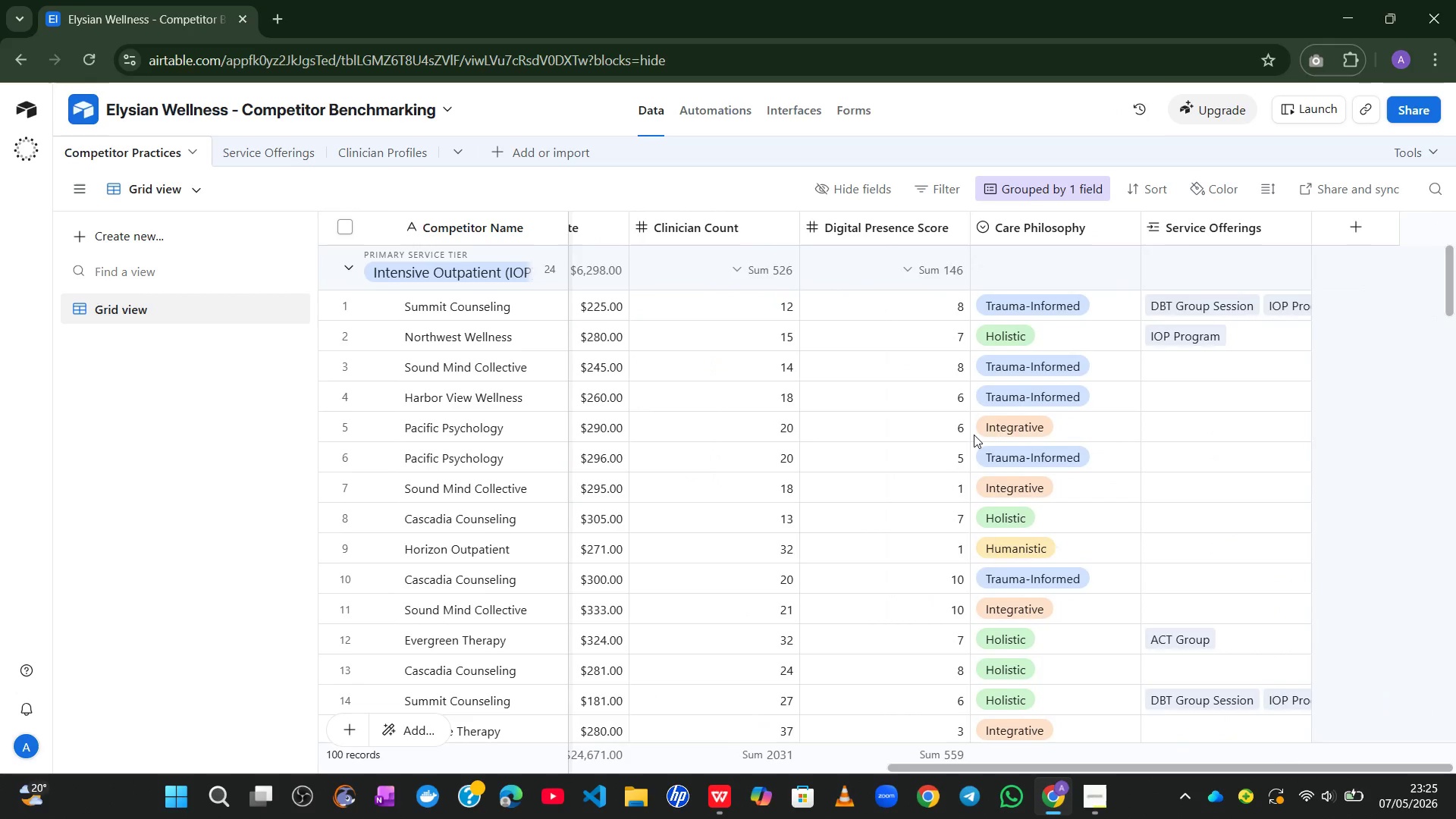 
left_click([265, 152])
 